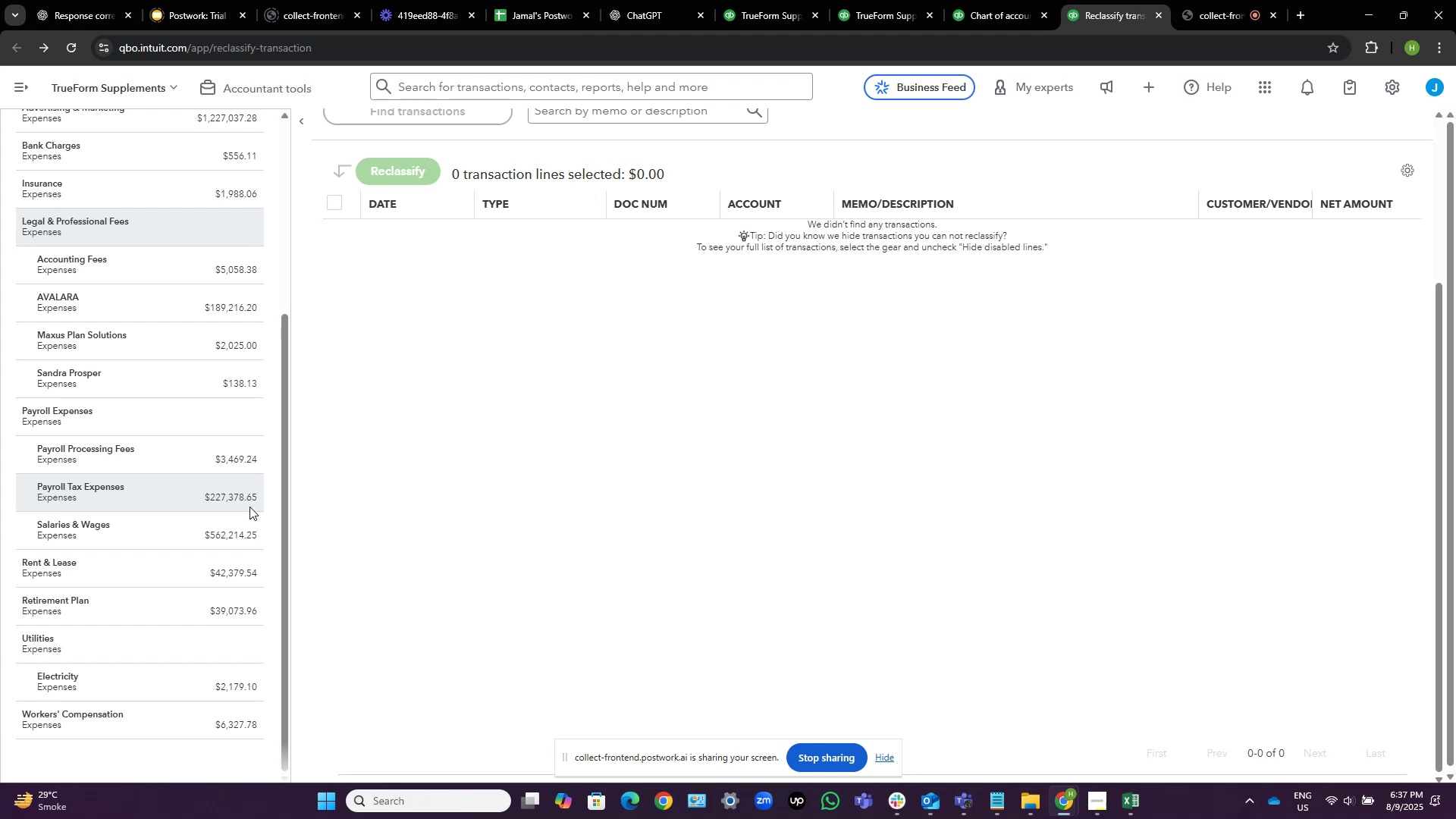 
wait(7.41)
 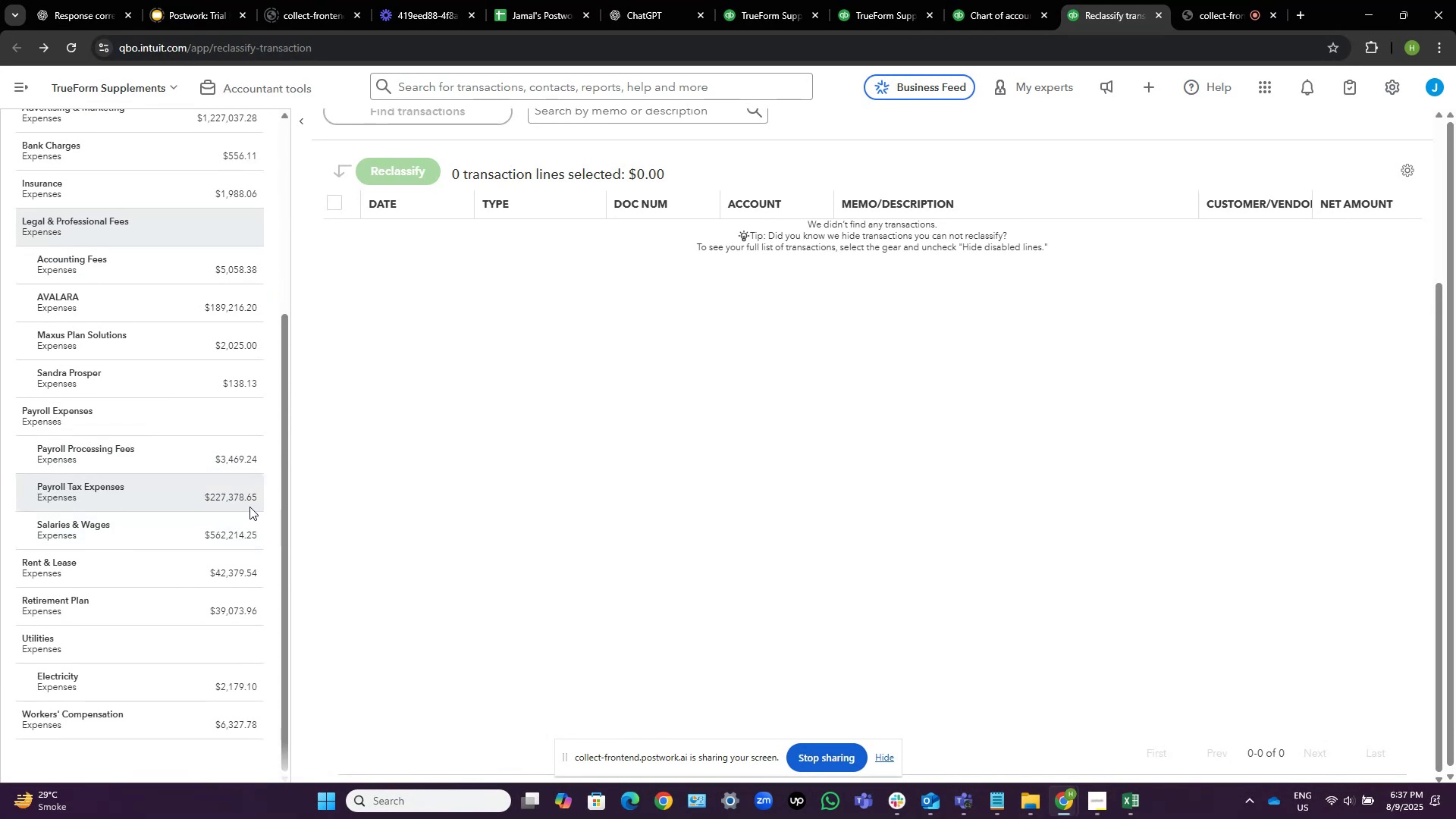 
scroll: coordinate [212, 600], scroll_direction: down, amount: 4.0
 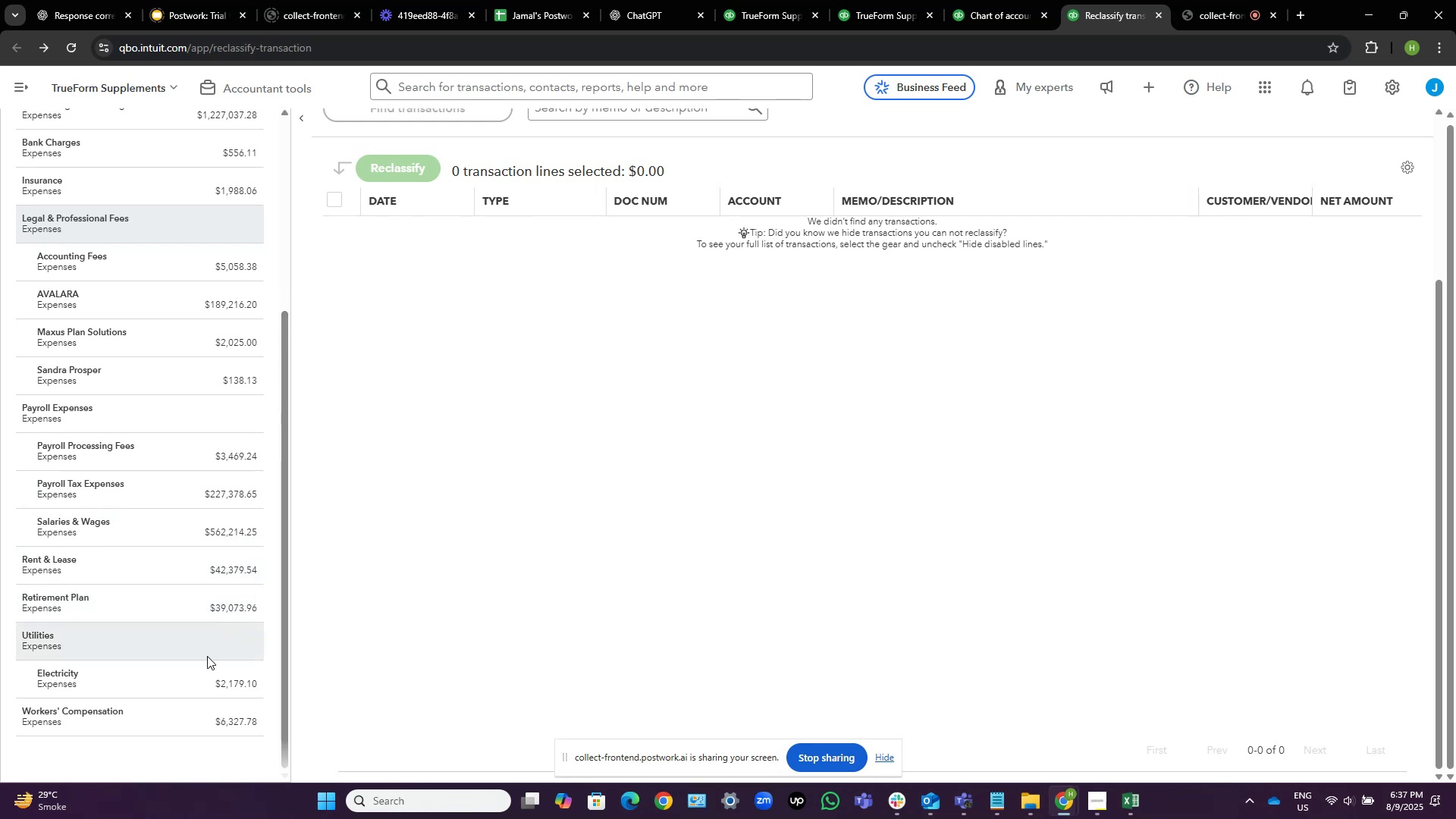 
left_click([143, 610])
 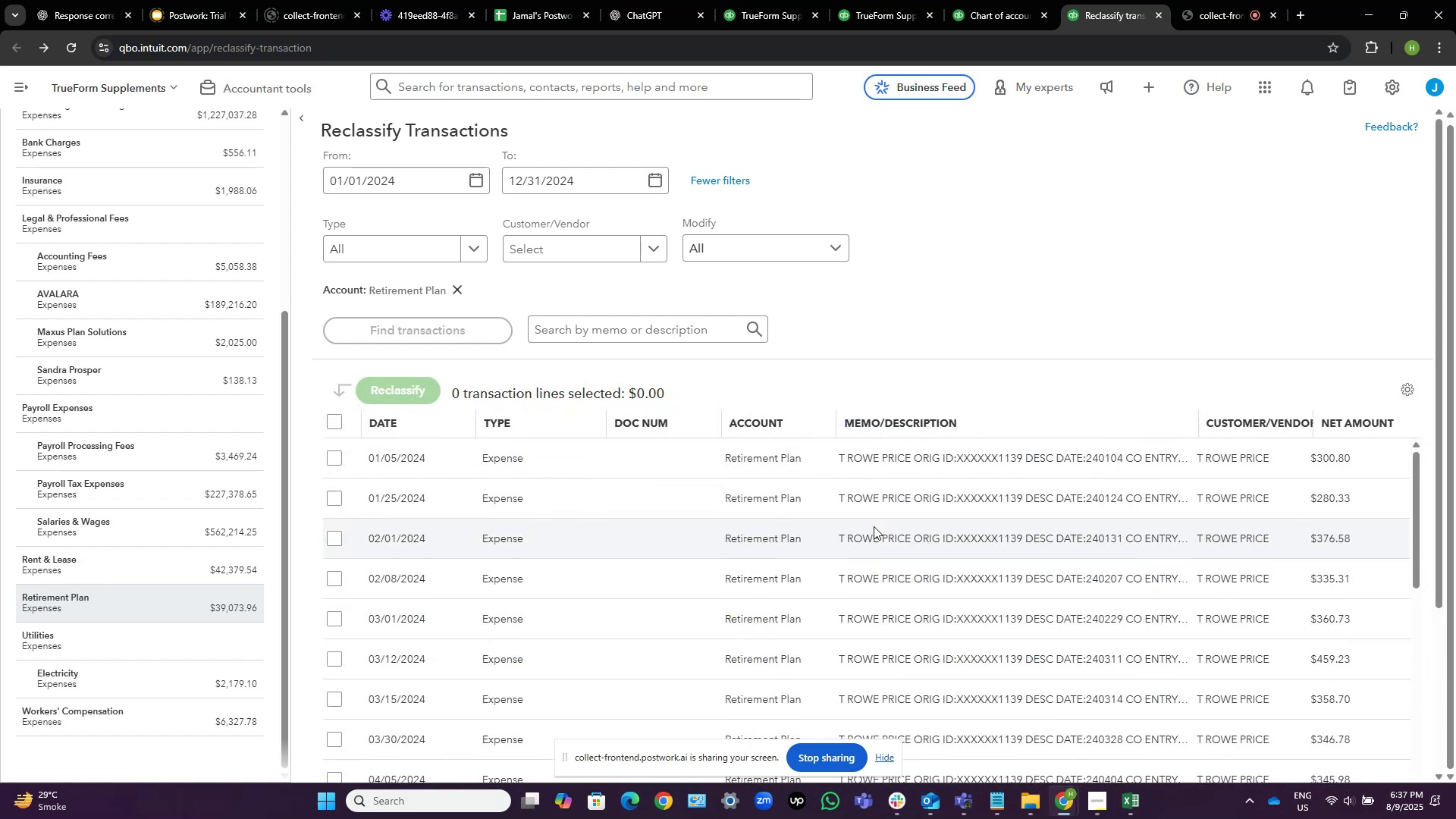 
wait(14.09)
 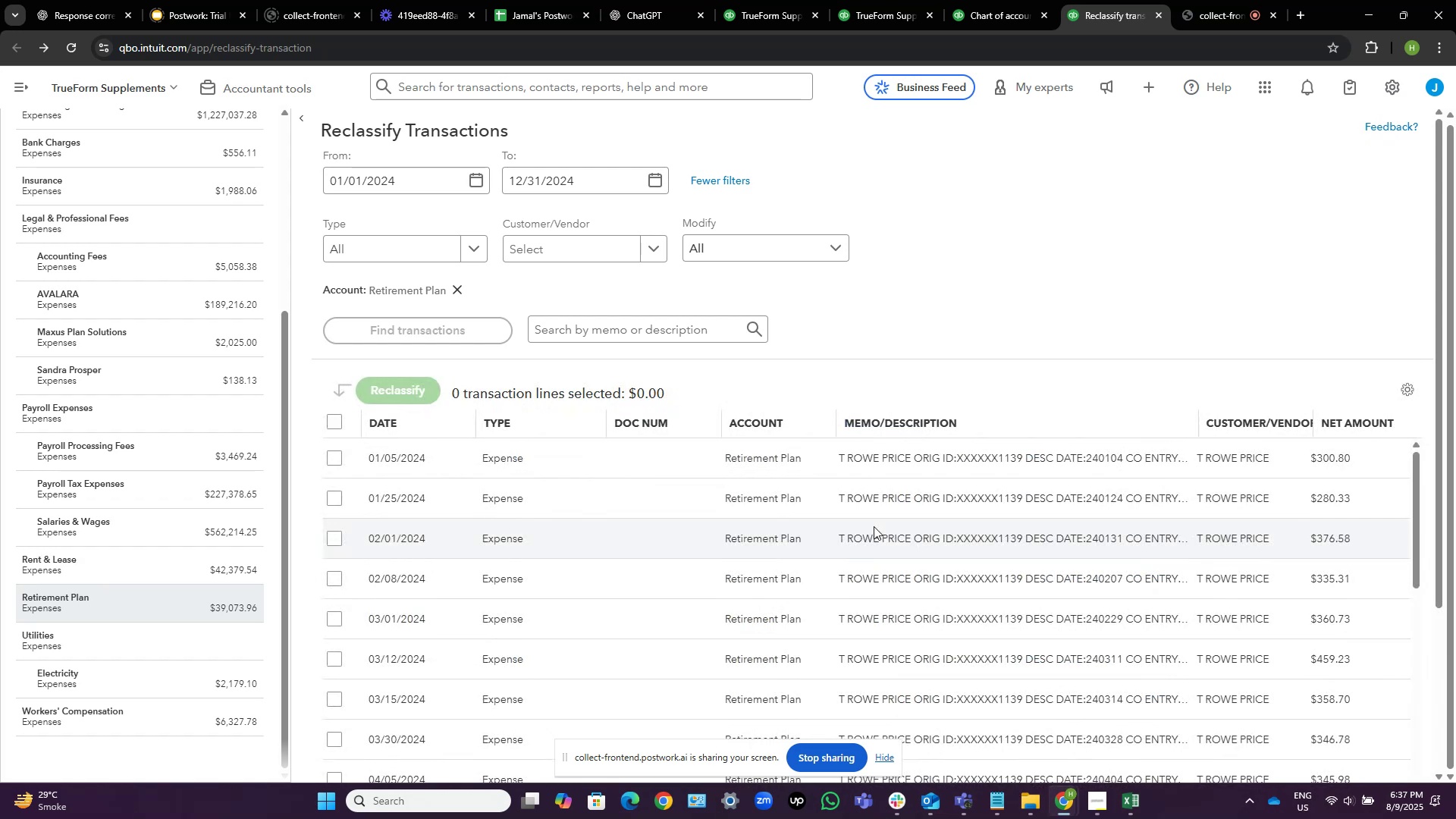 
scroll: coordinate [247, 416], scroll_direction: up, amount: 2.0
 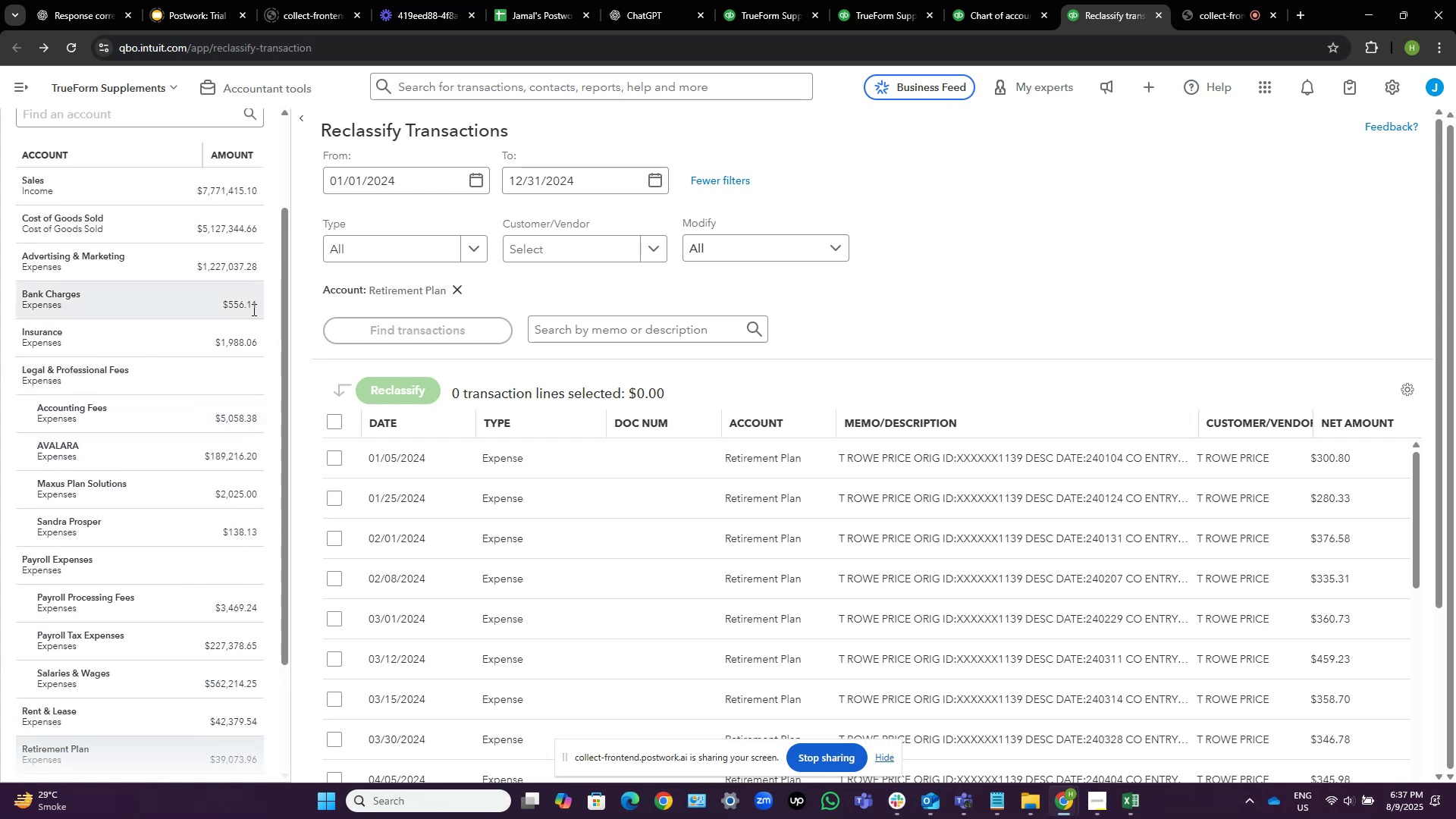 
left_click([236, 337])
 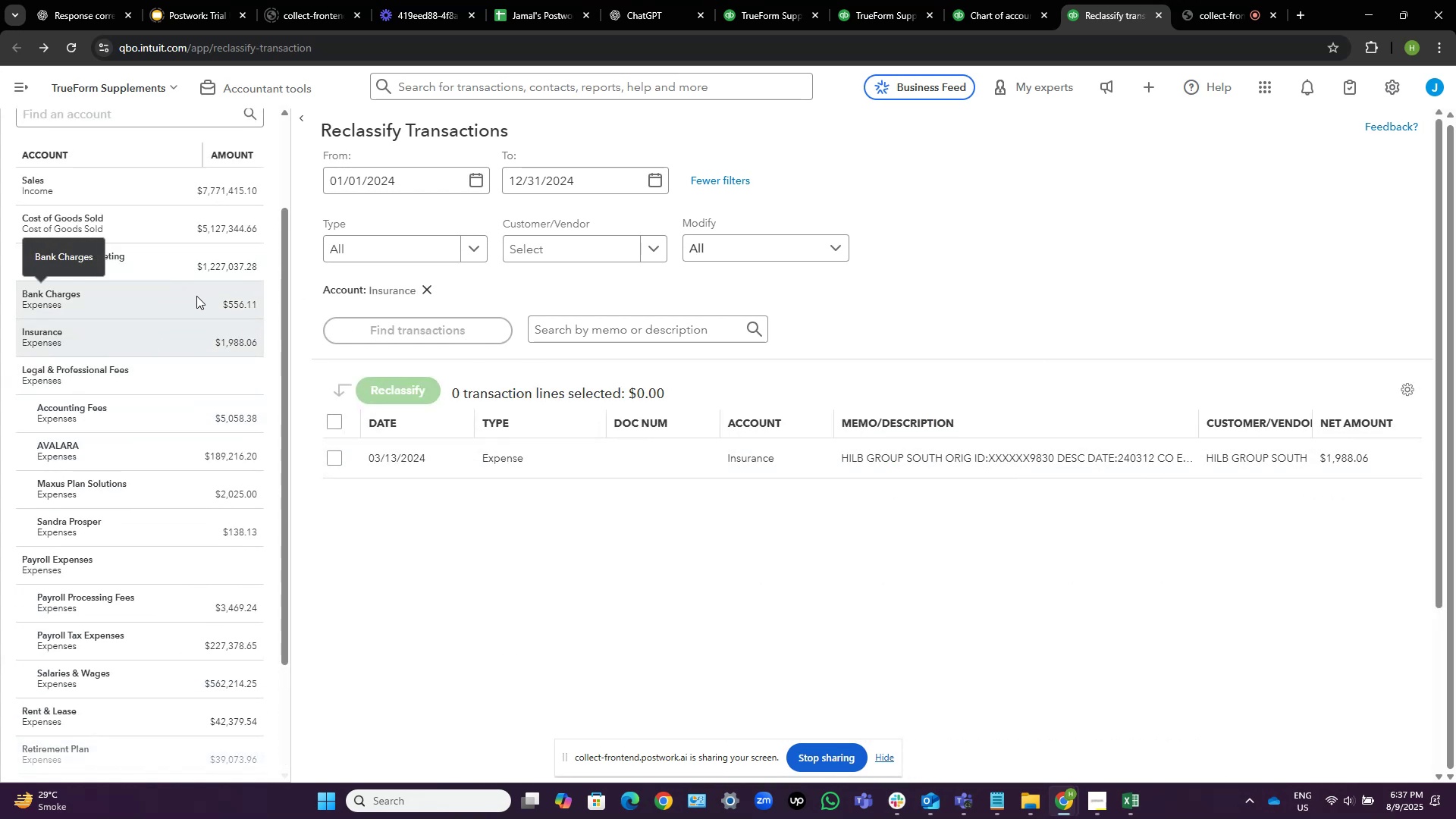 
wait(7.07)
 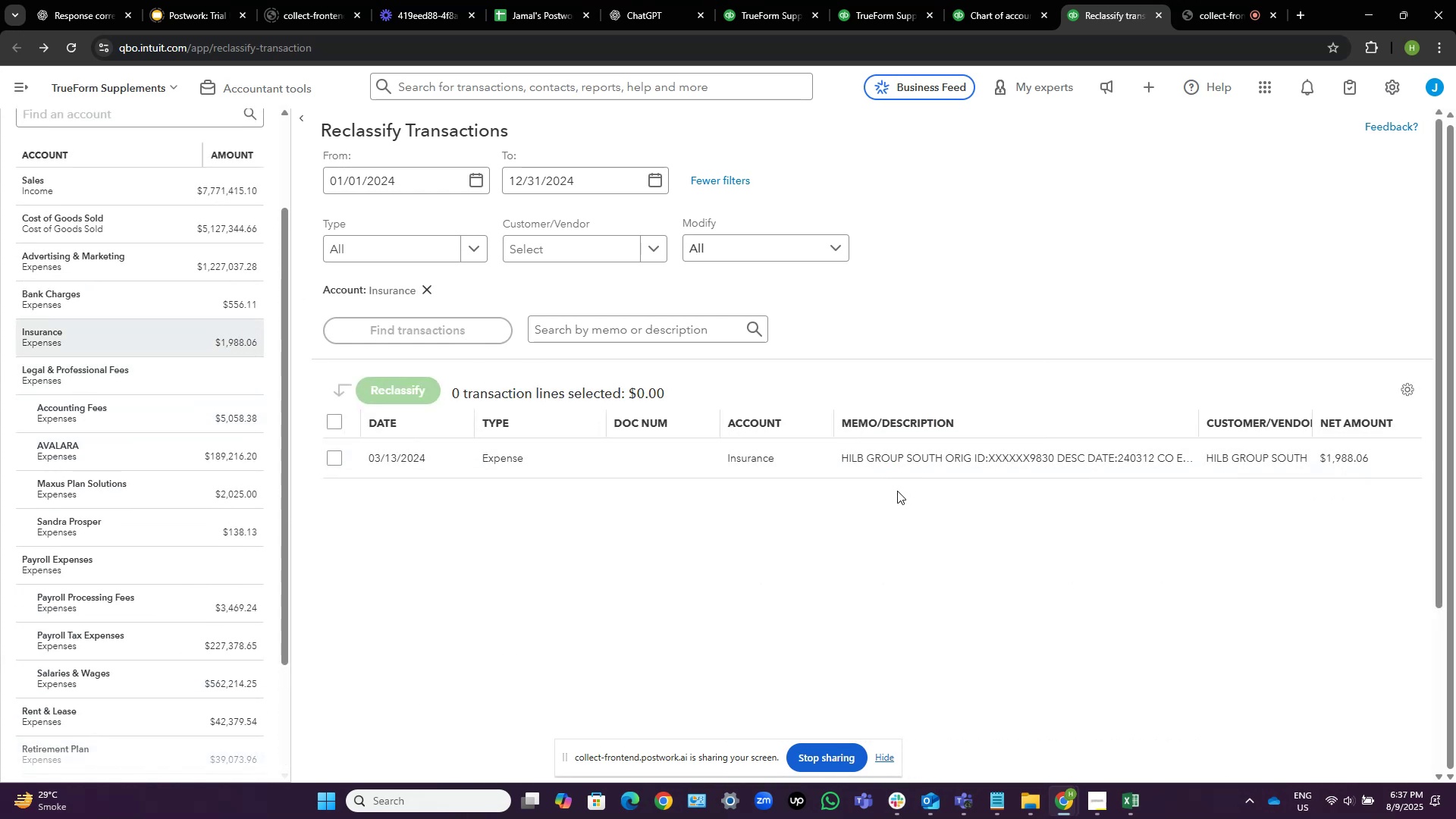 
left_click([177, 308])
 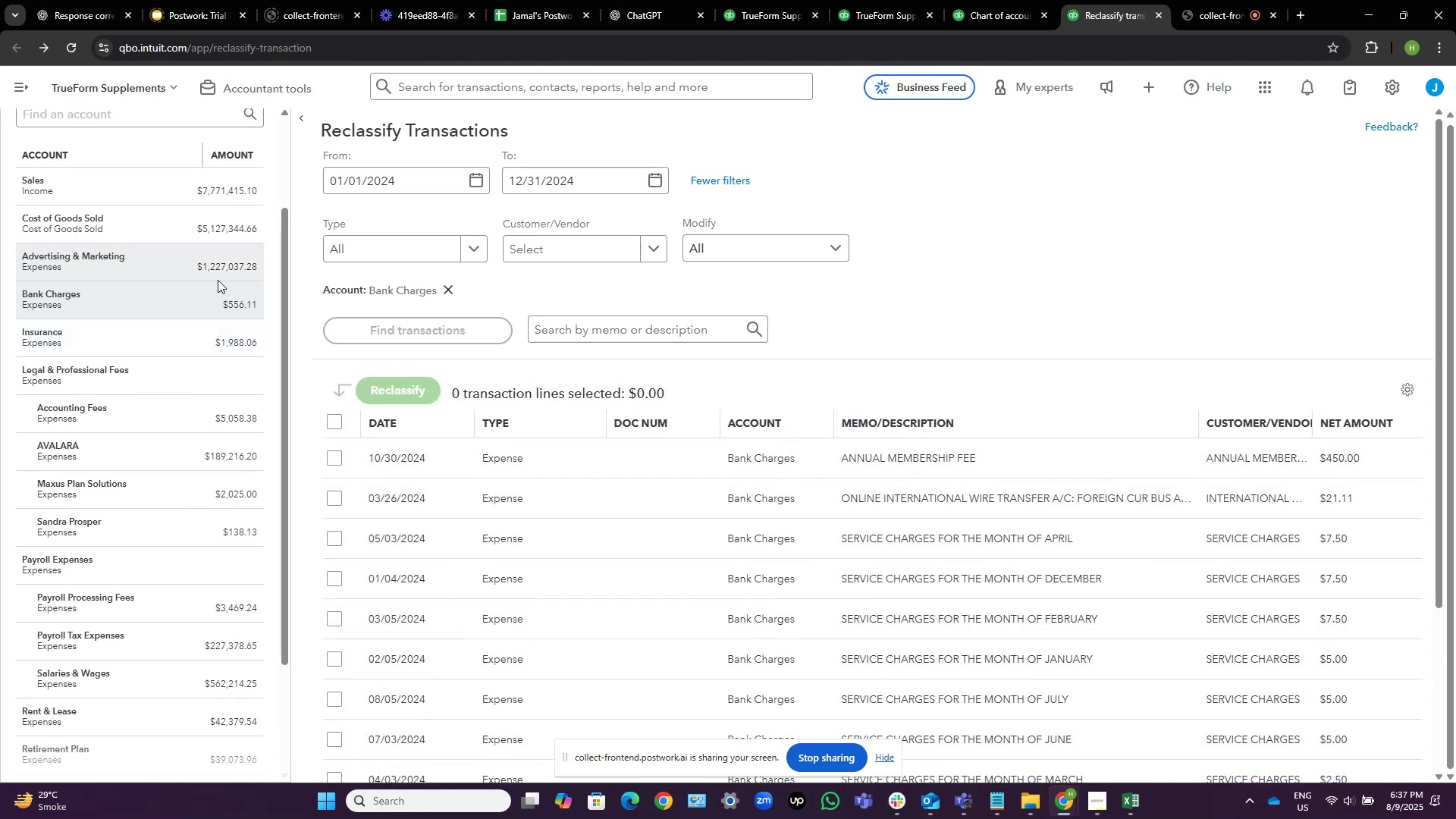 
left_click([204, 263])
 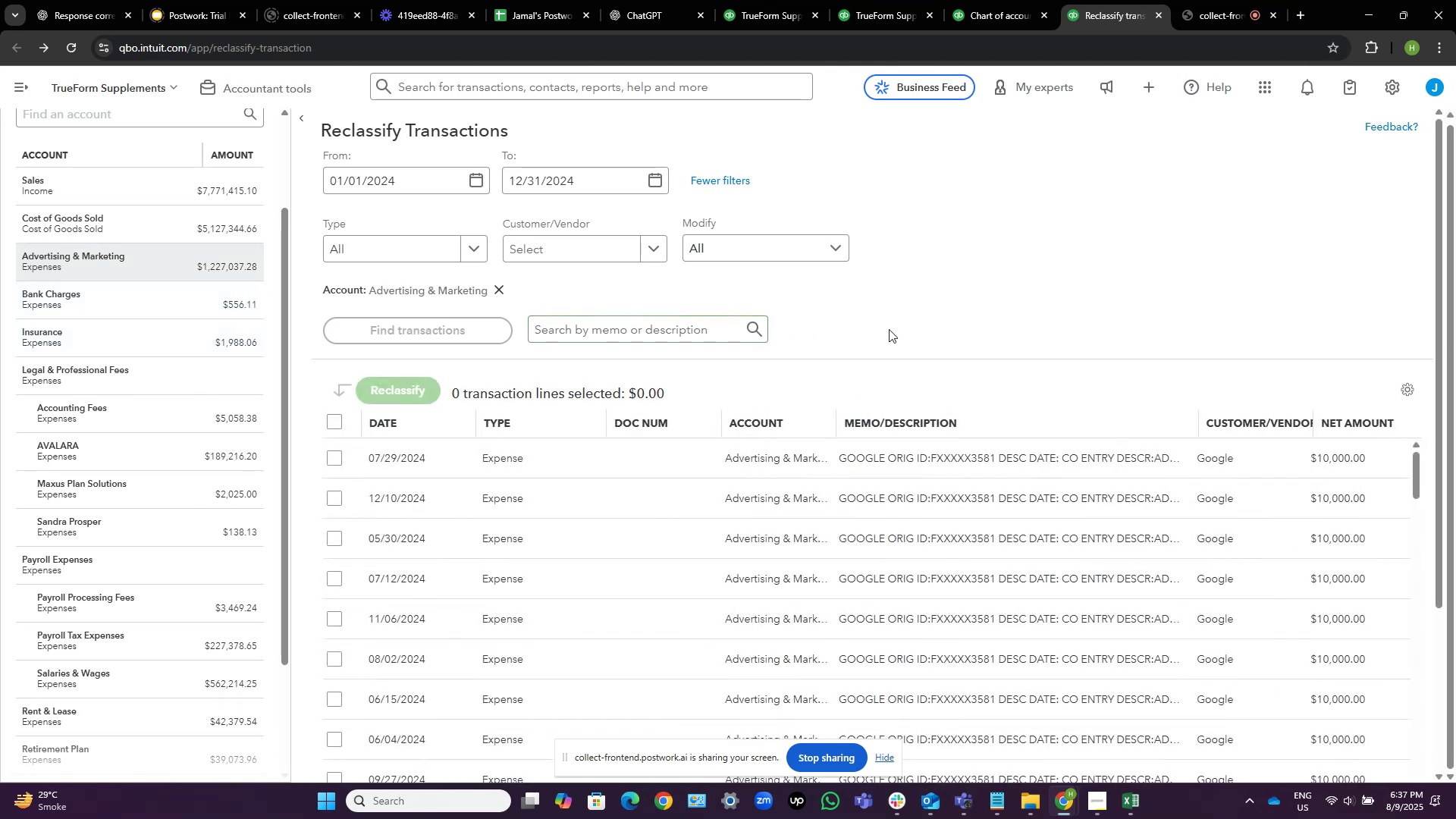 
scroll: coordinate [890, 442], scroll_direction: down, amount: 8.0
 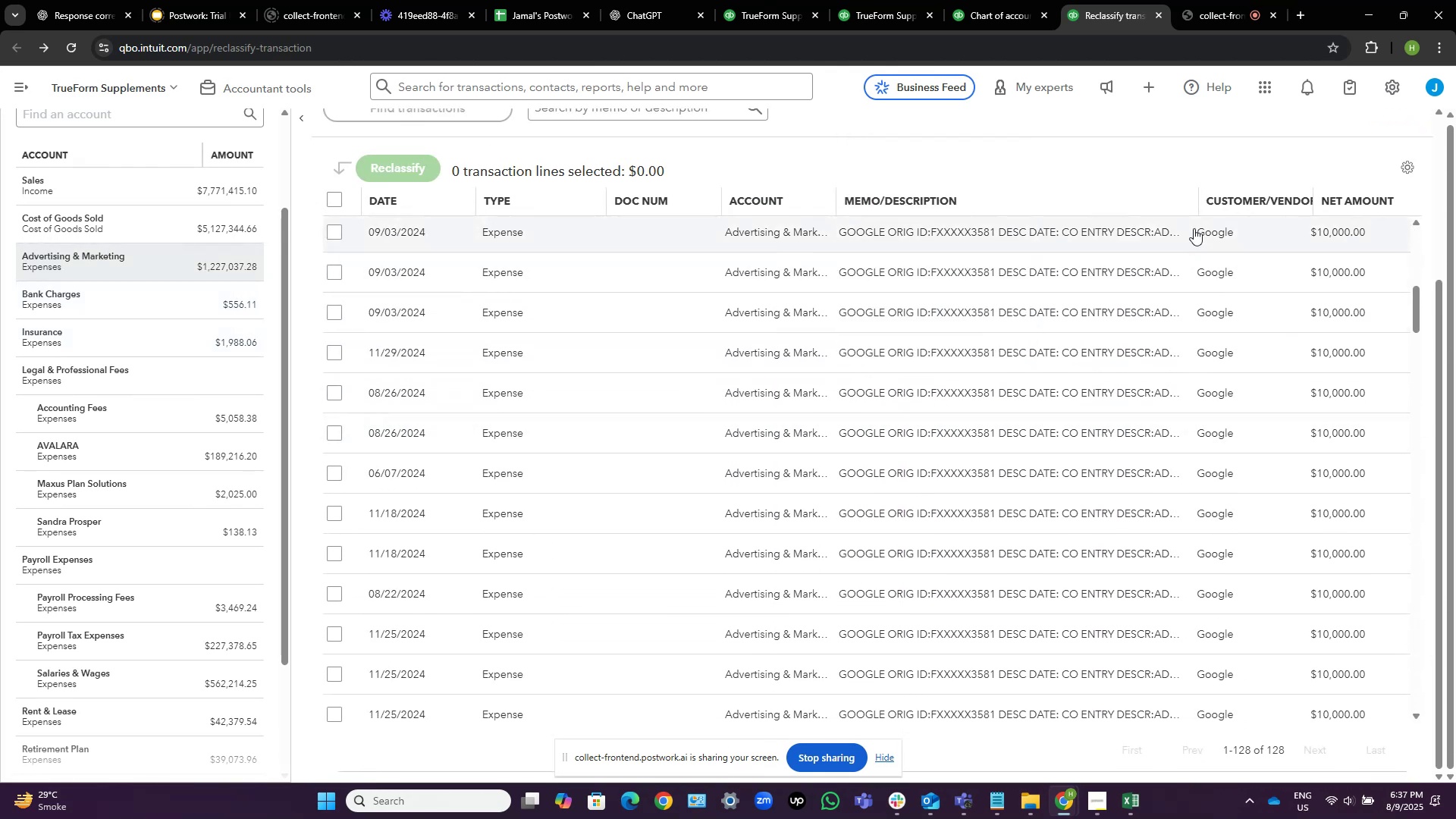 
left_click([1241, 195])
 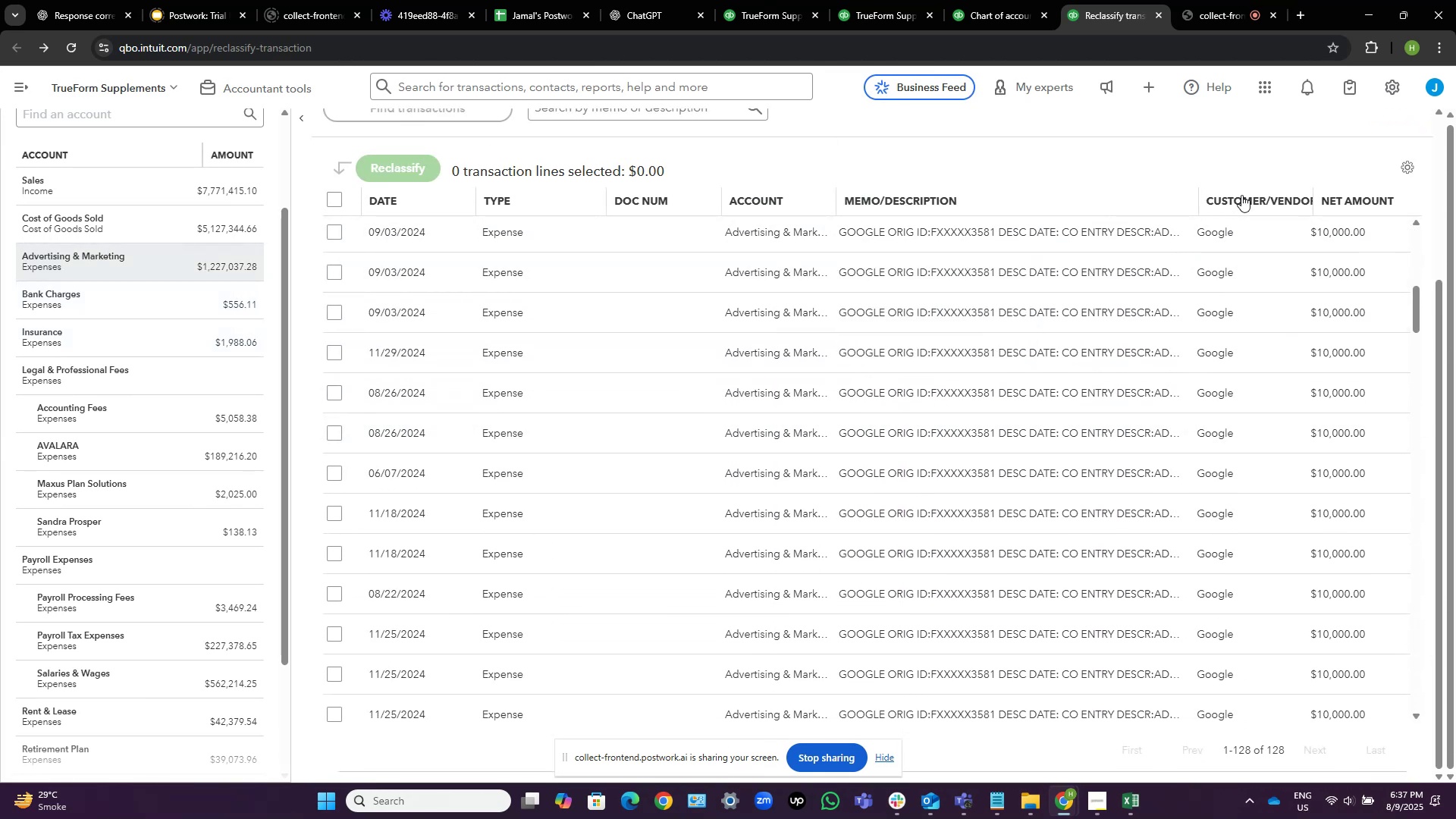 
scroll: coordinate [1244, 292], scroll_direction: up, amount: 14.0
 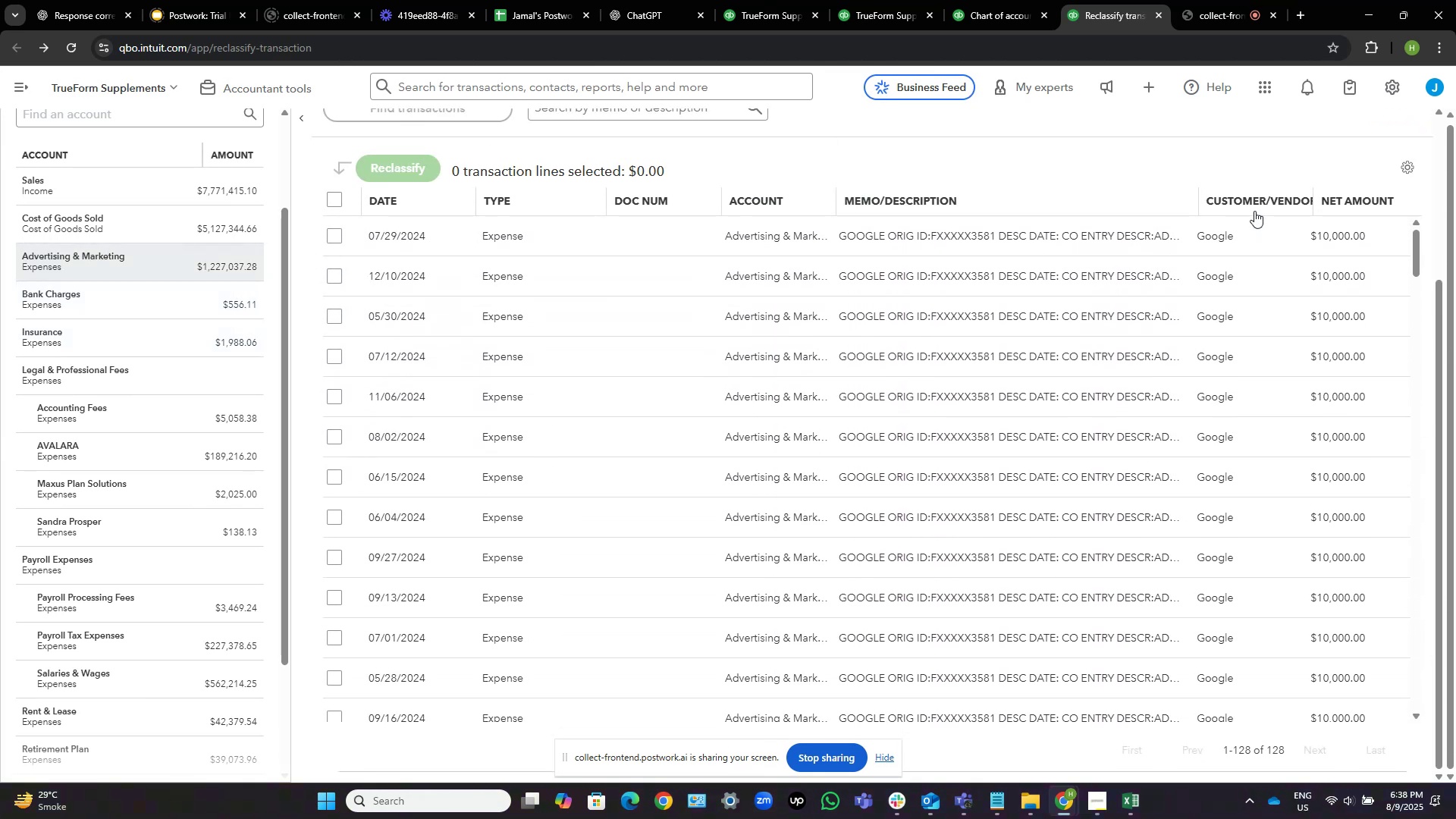 
left_click([1264, 199])
 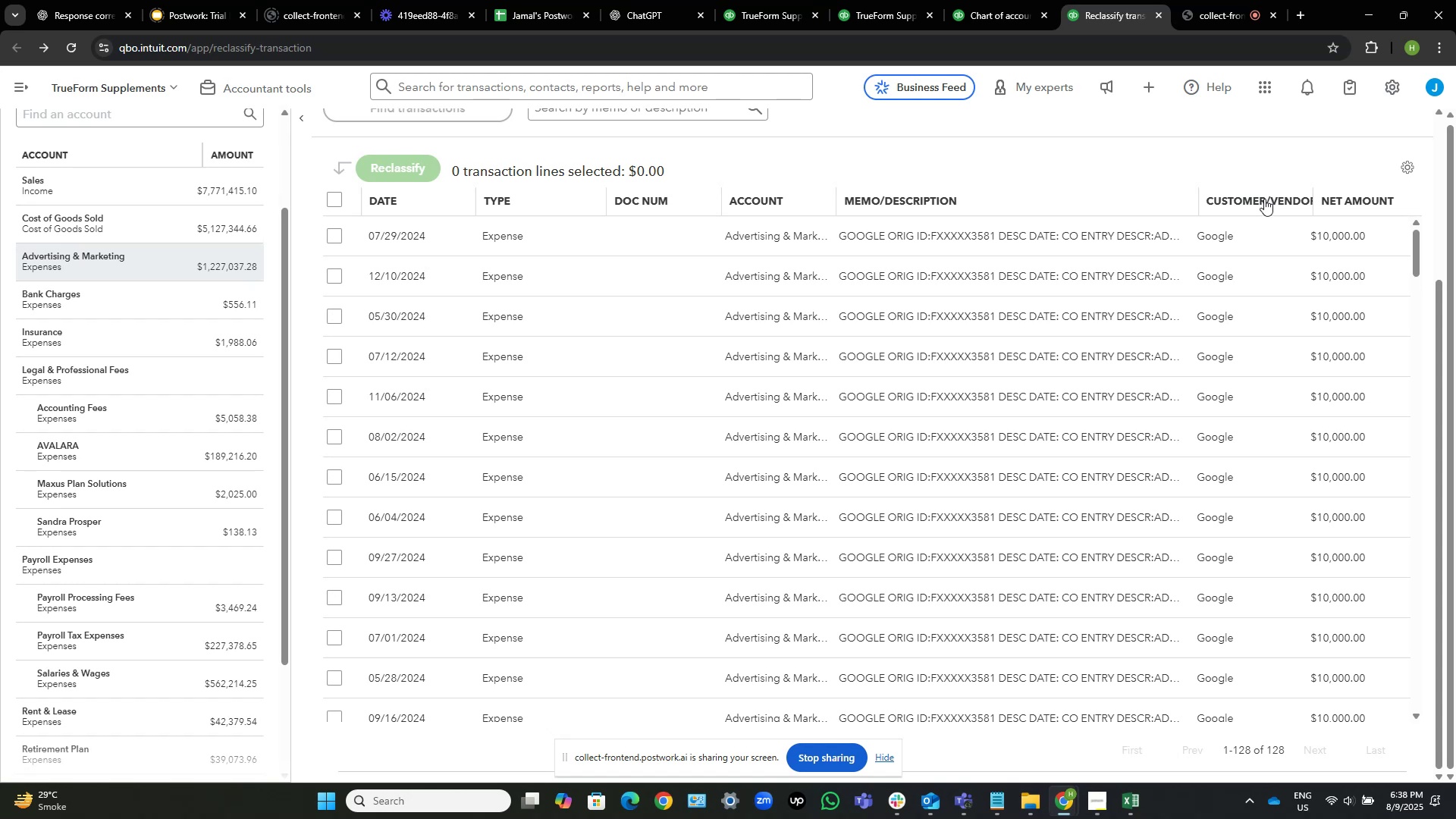 
left_click([1264, 199])
 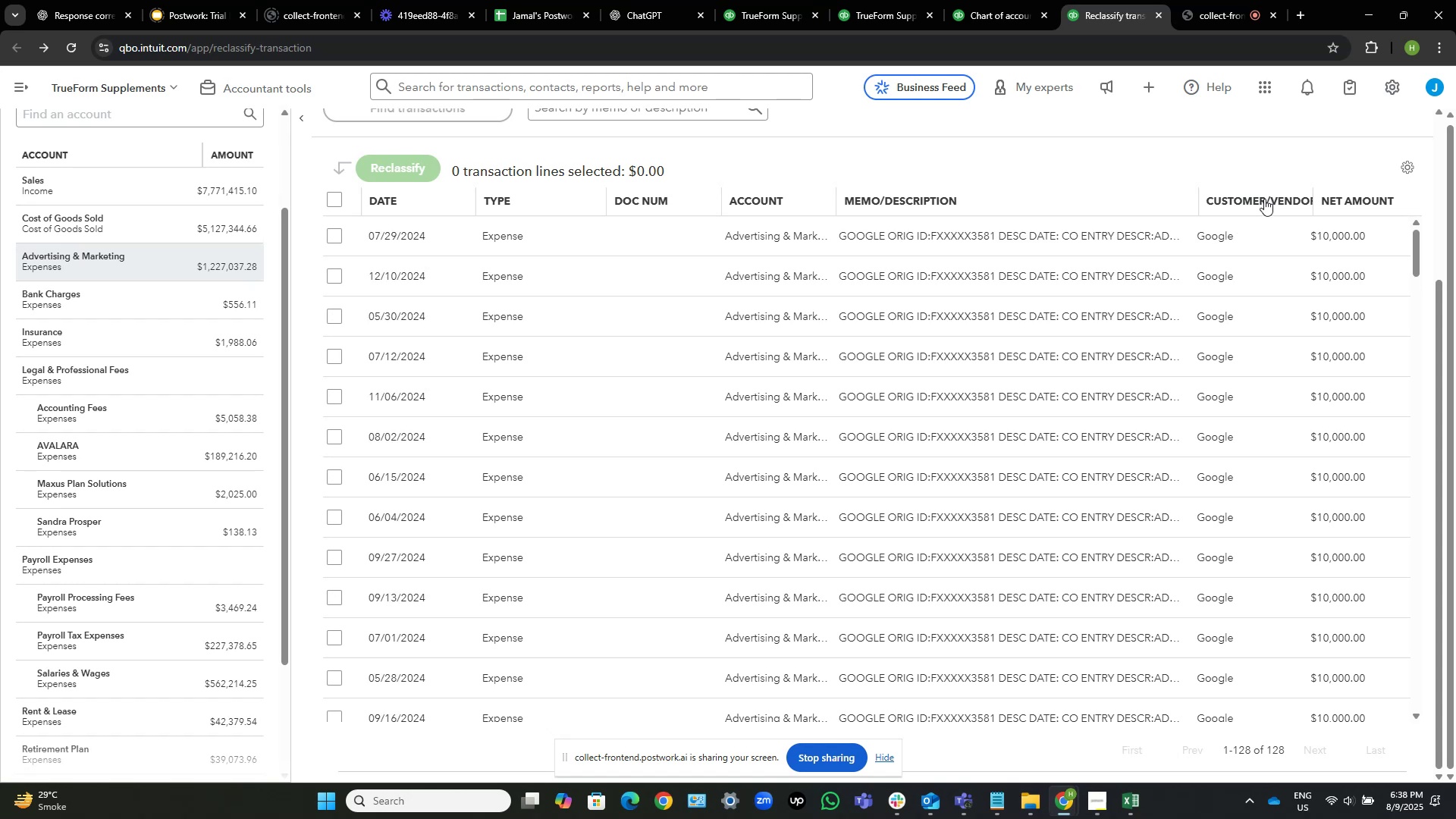 
left_click([1264, 199])
 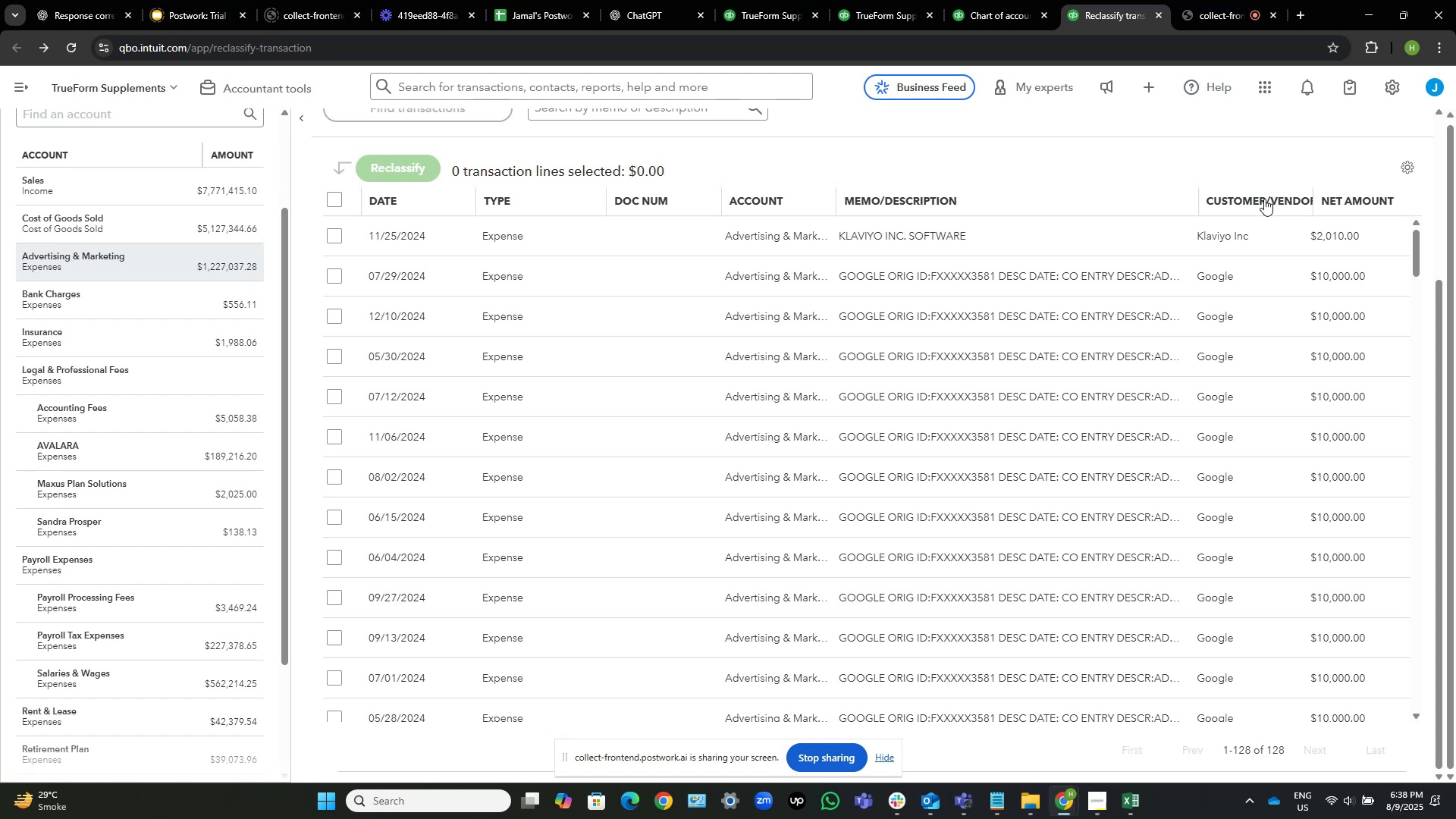 
wait(10.11)
 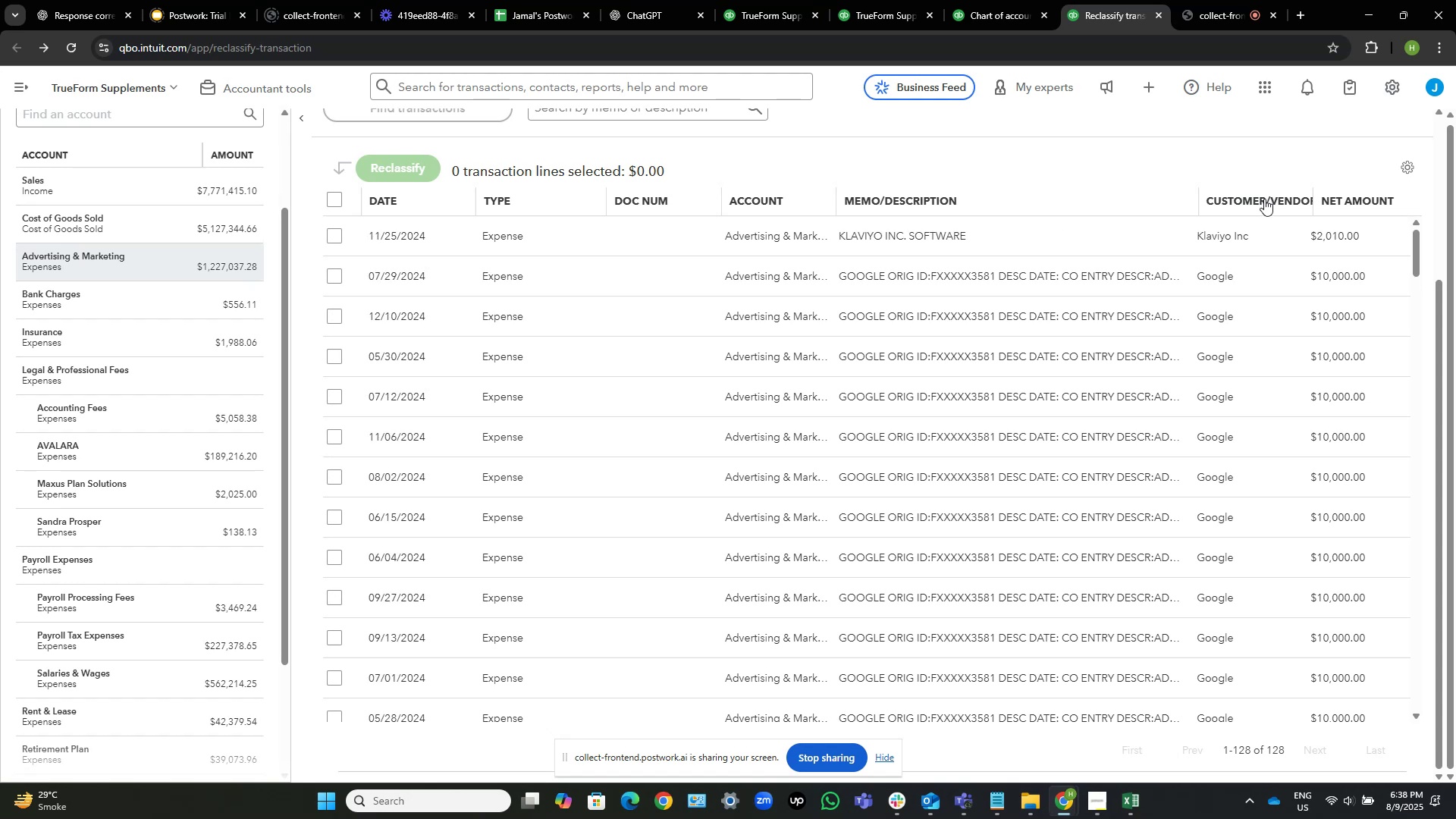 
scroll: coordinate [157, 256], scroll_direction: up, amount: 3.0
 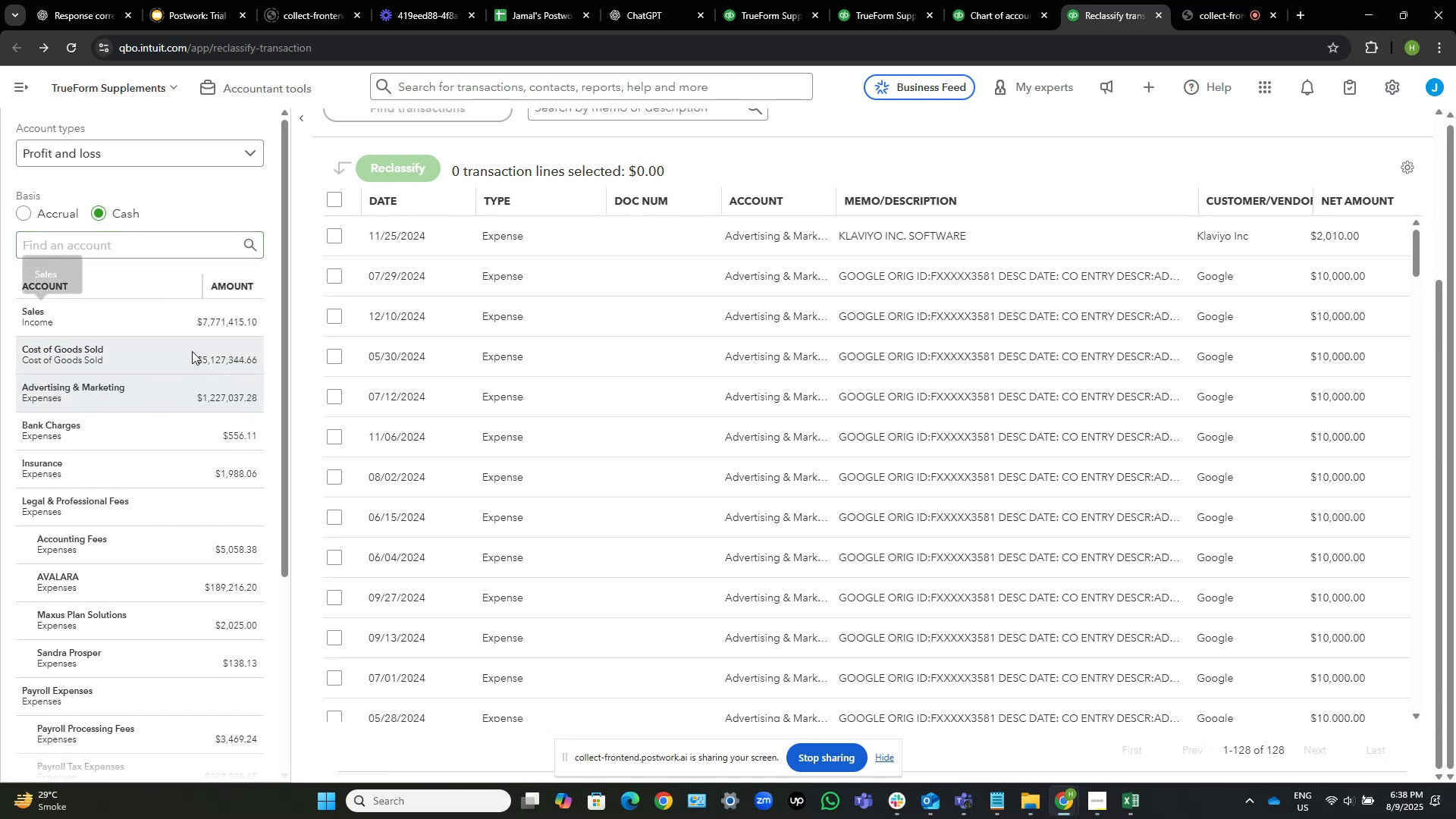 
left_click([191, 353])
 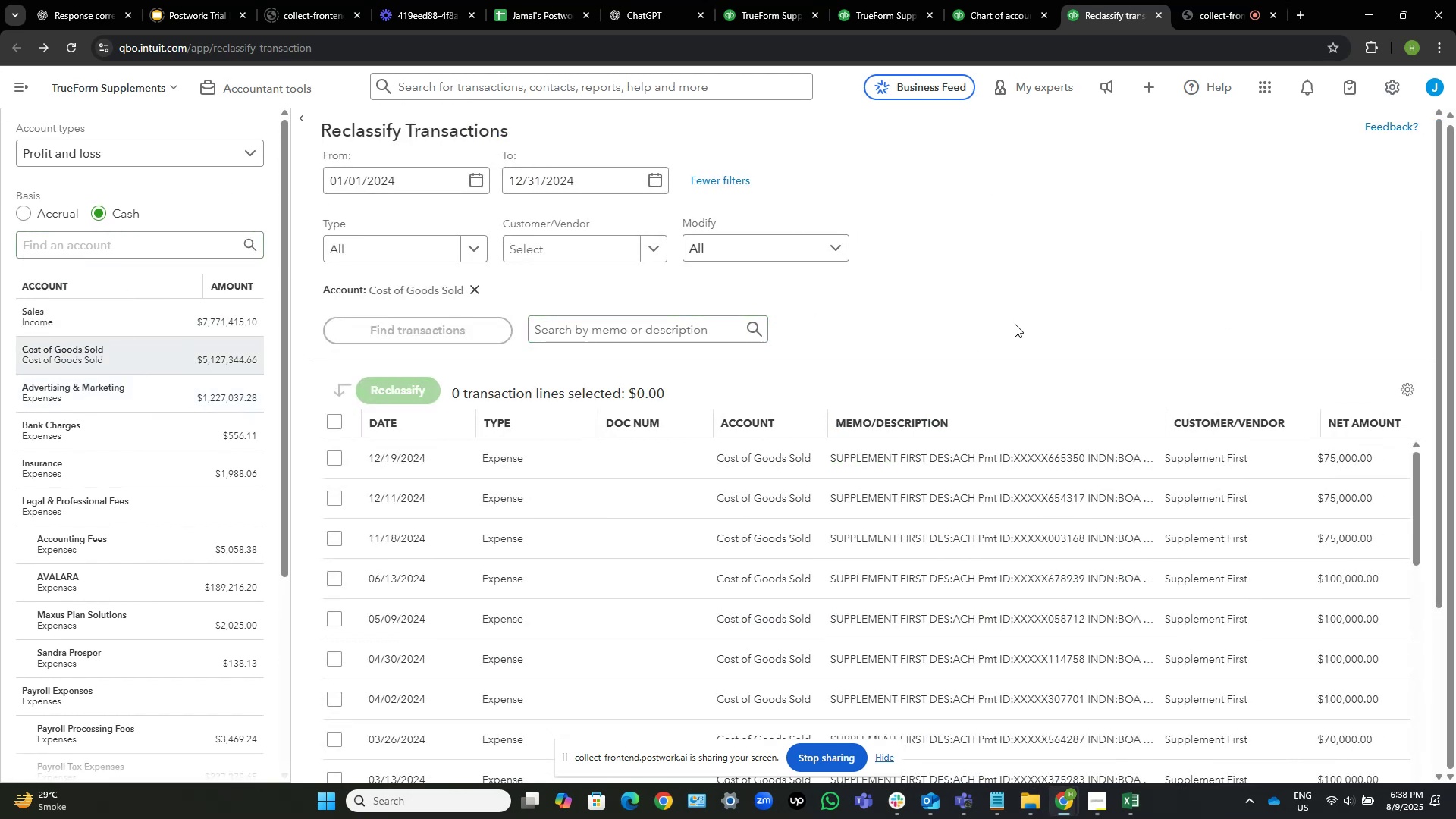 
wait(11.29)
 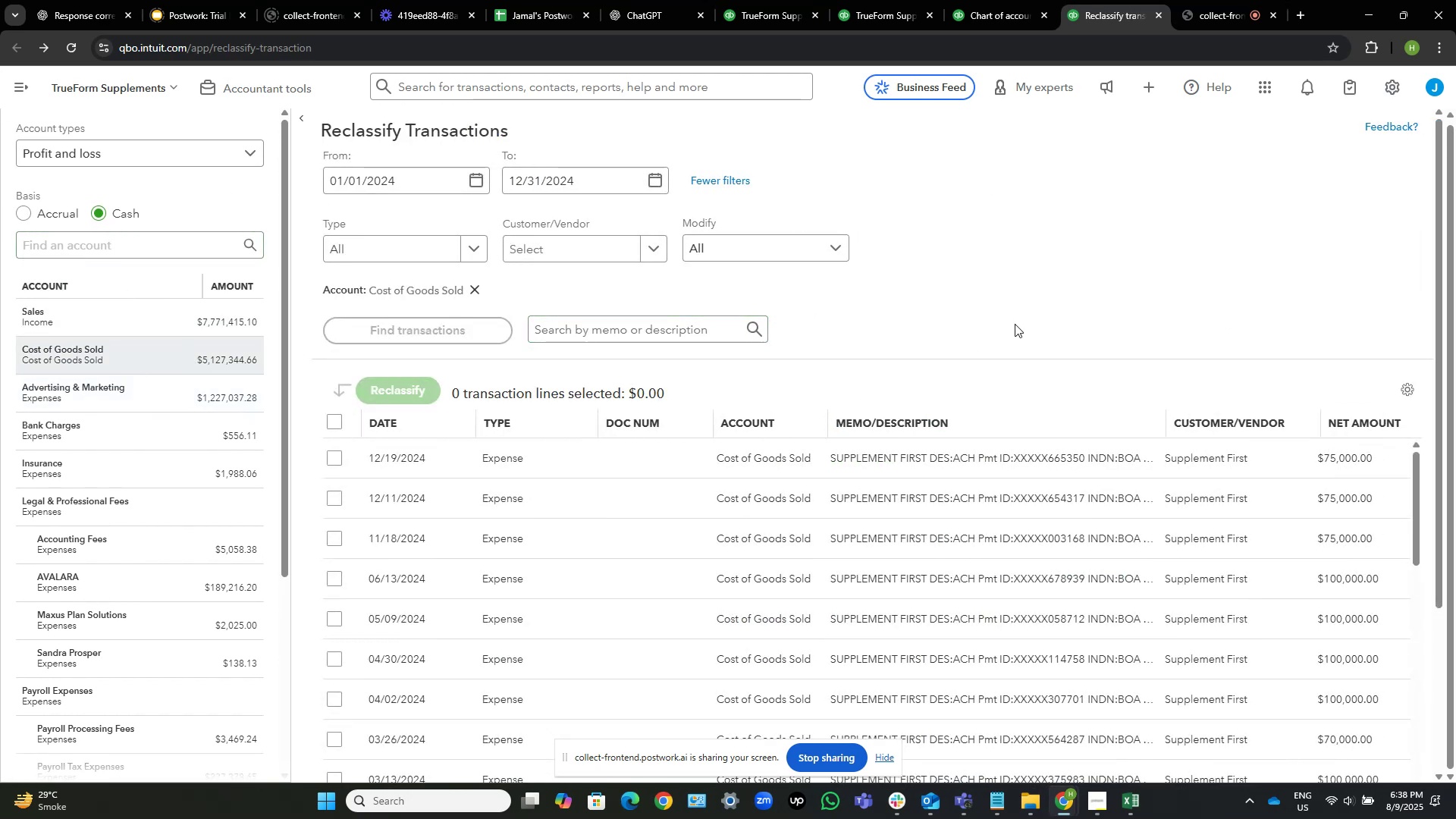 
left_click([996, 8])
 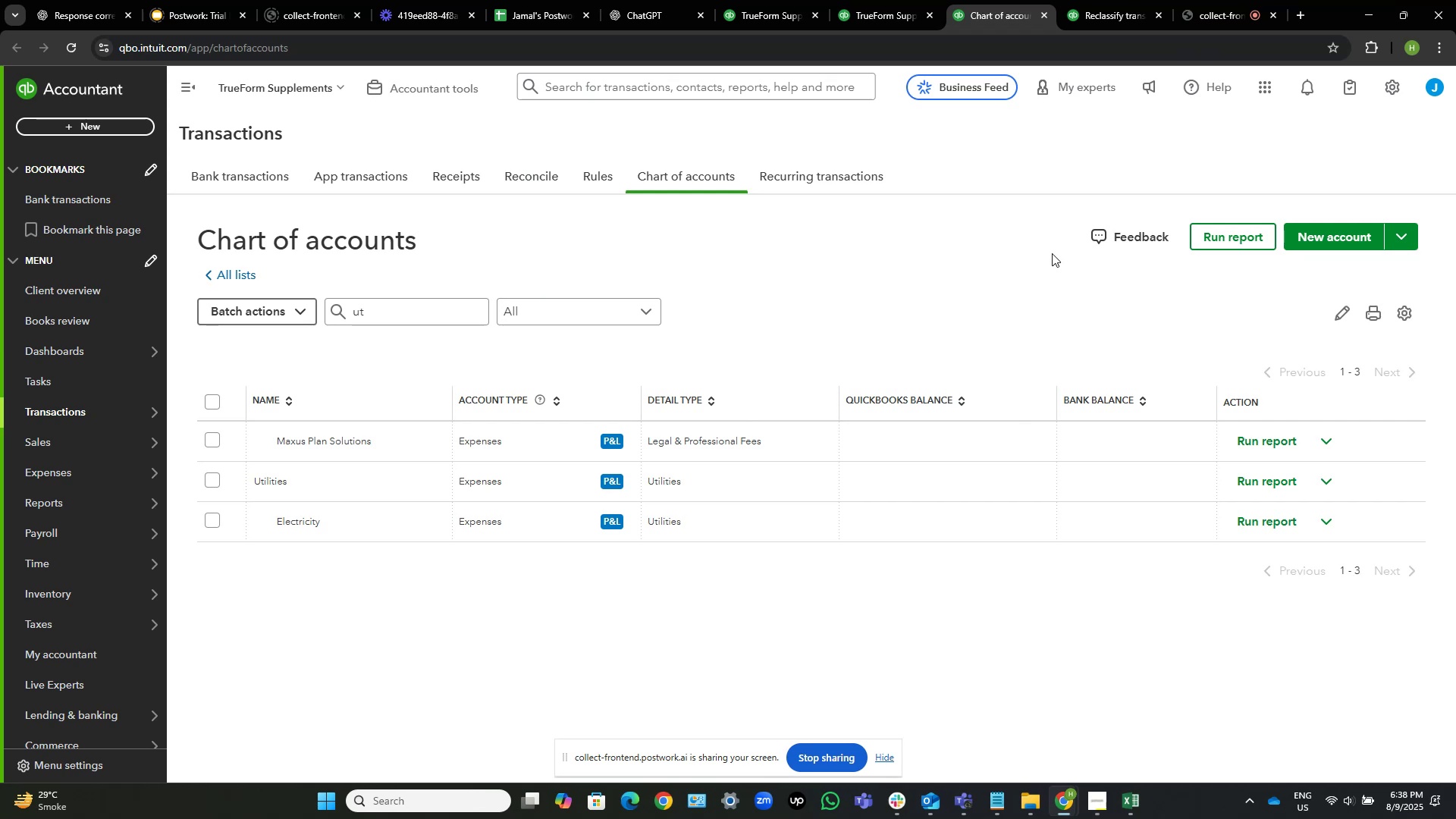 
wait(13.39)
 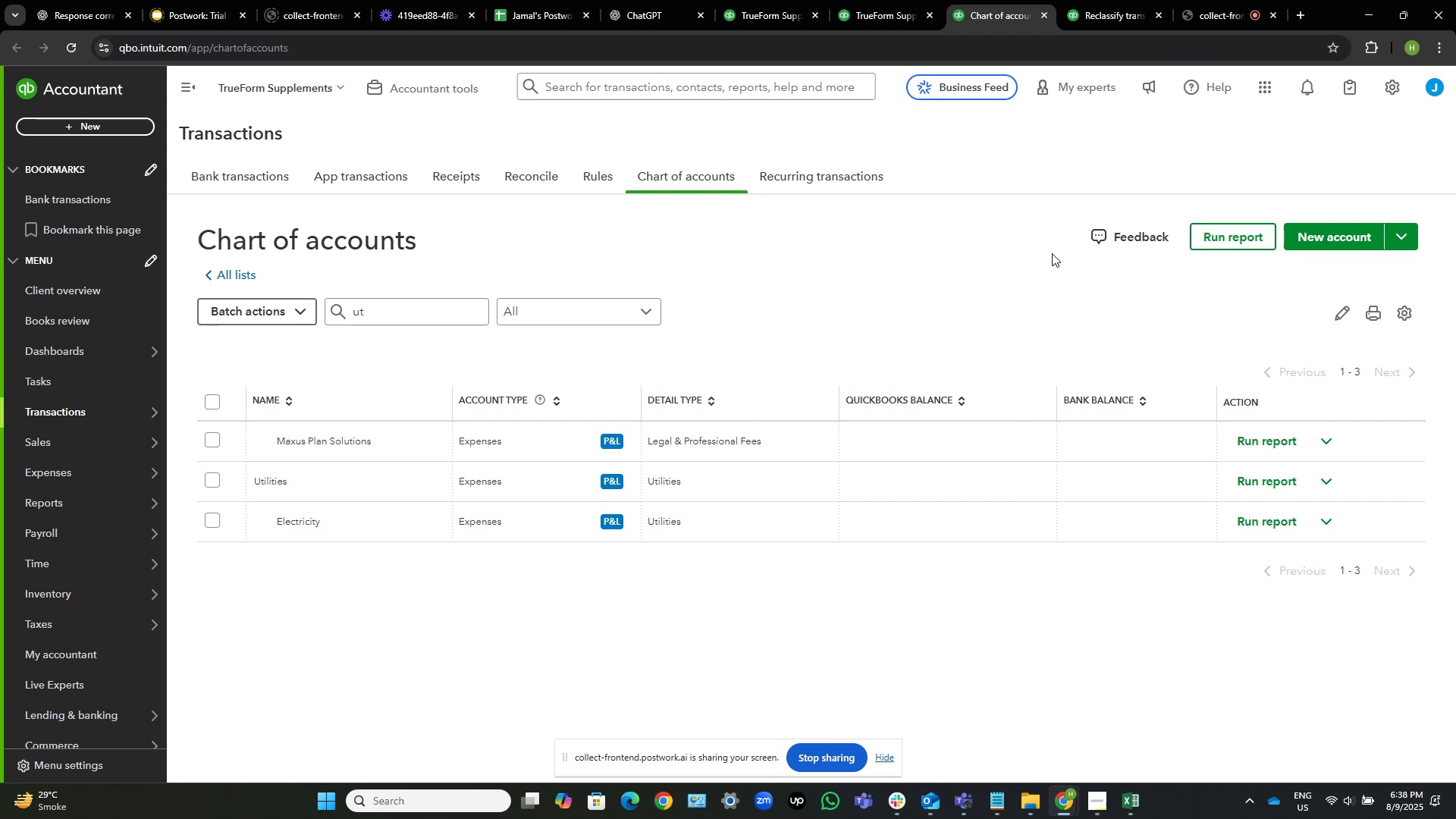 
left_click([1319, 242])
 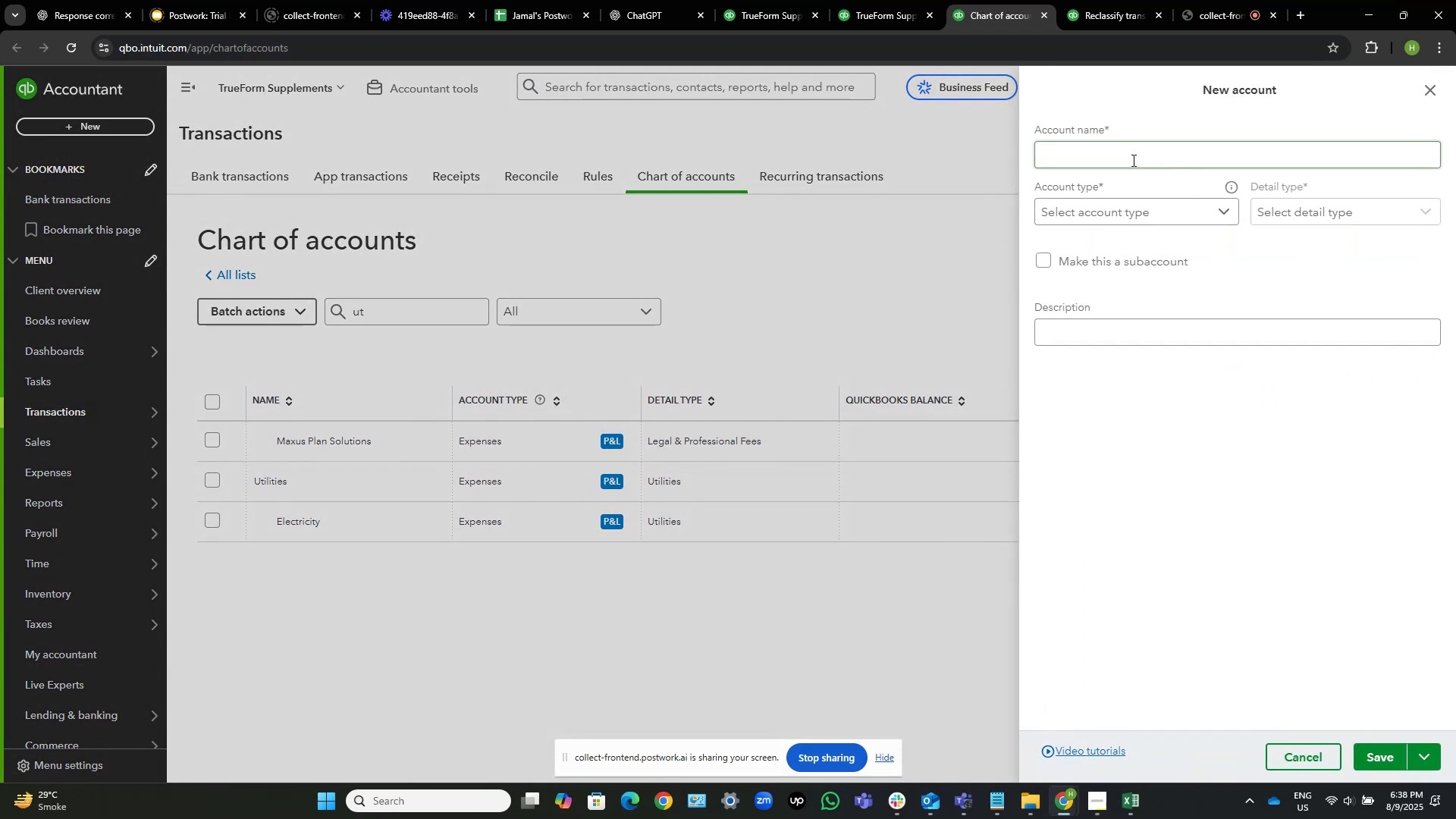 
left_click([1137, 151])
 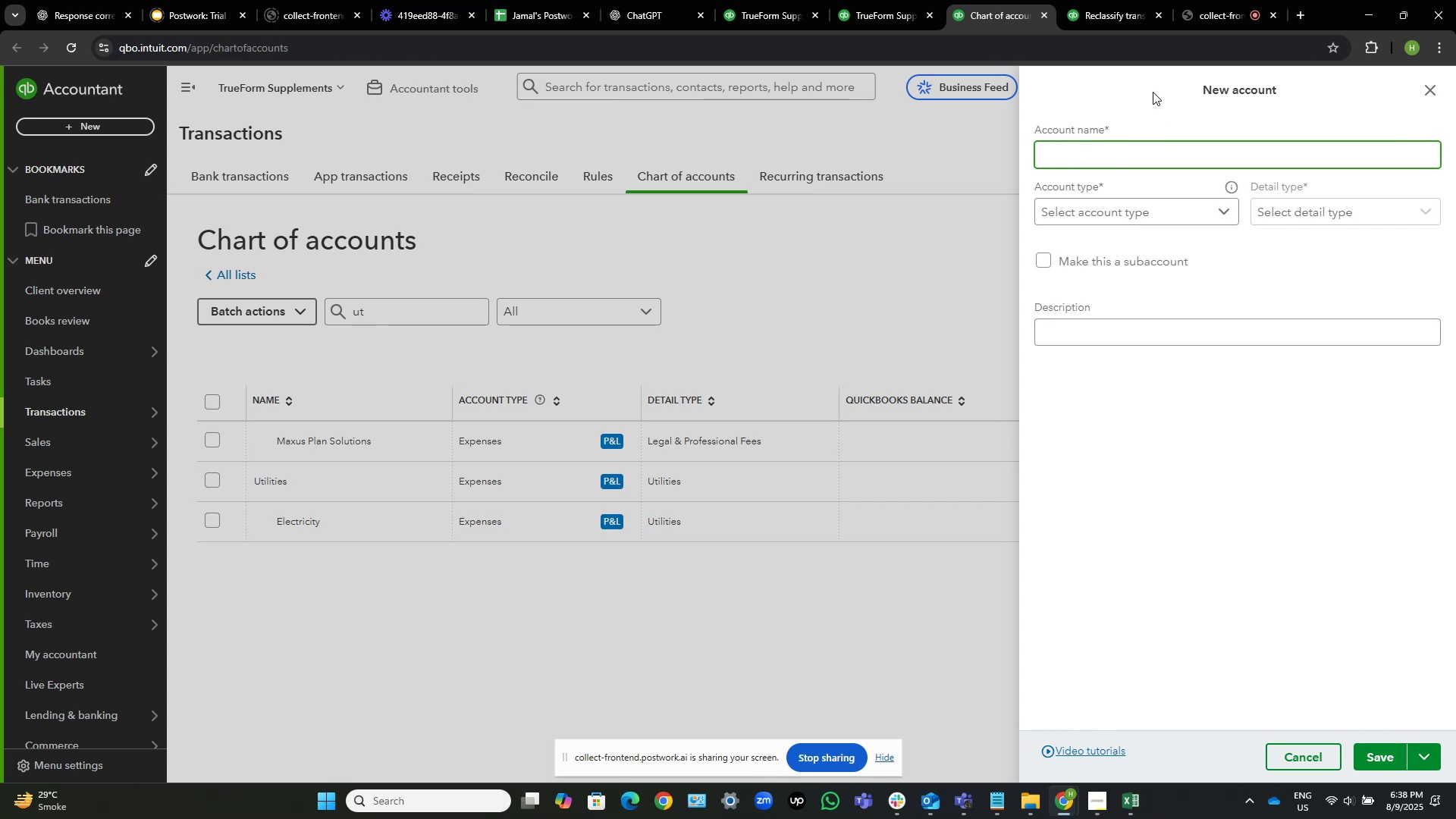 
wait(6.64)
 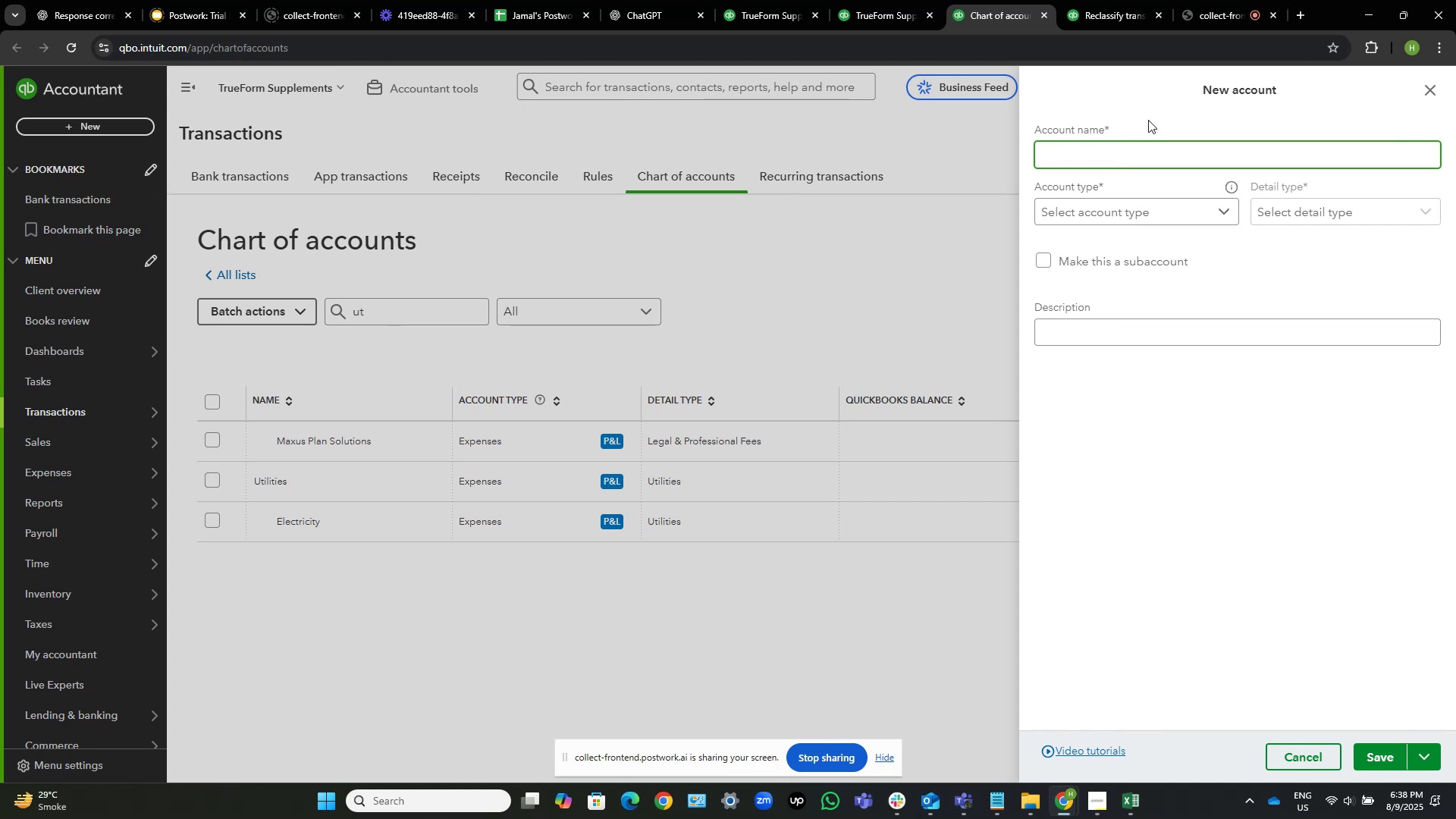 
key(Control+ControlLeft)
 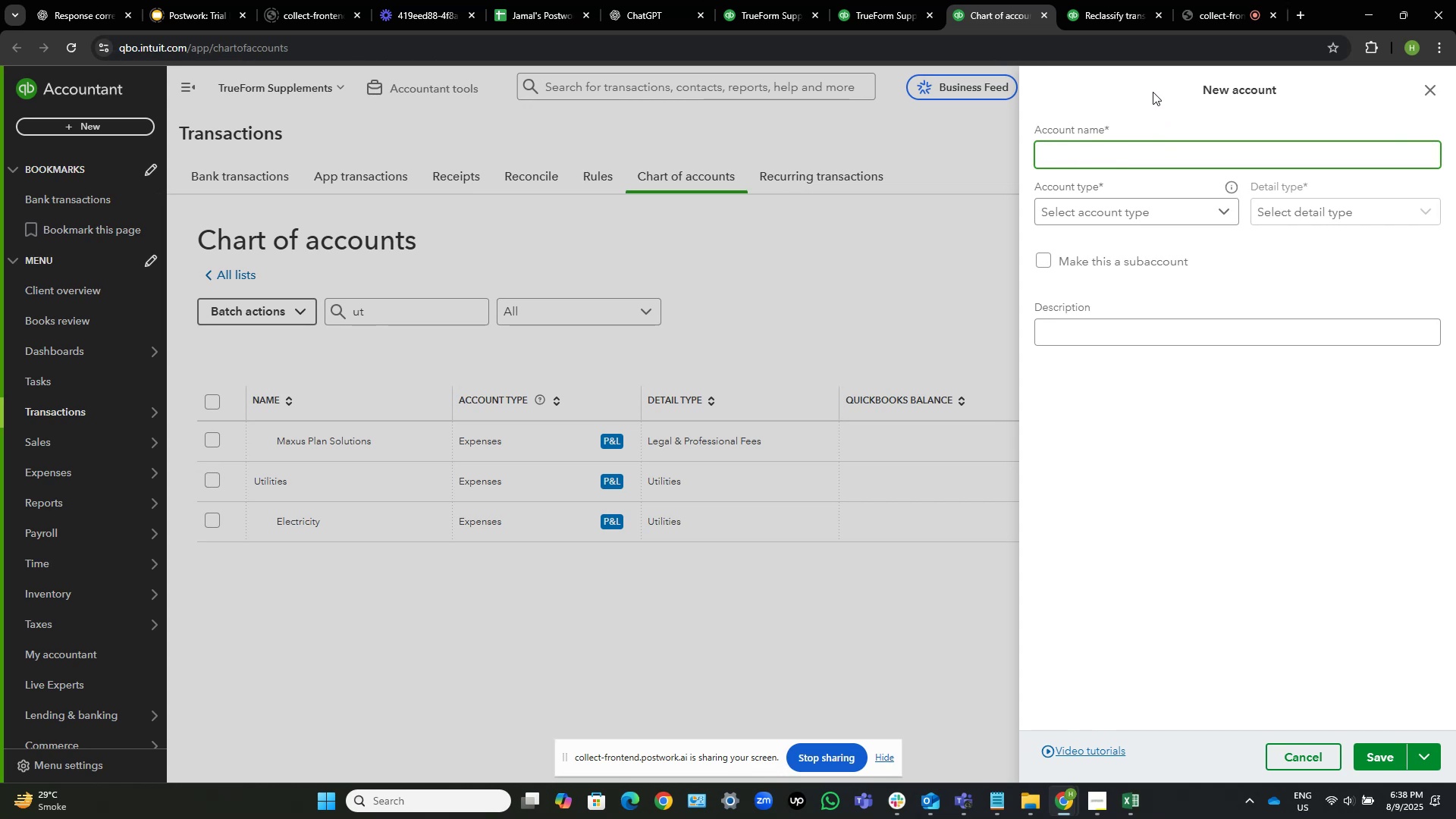 
hold_key(key=ShiftLeft, duration=1.53)
 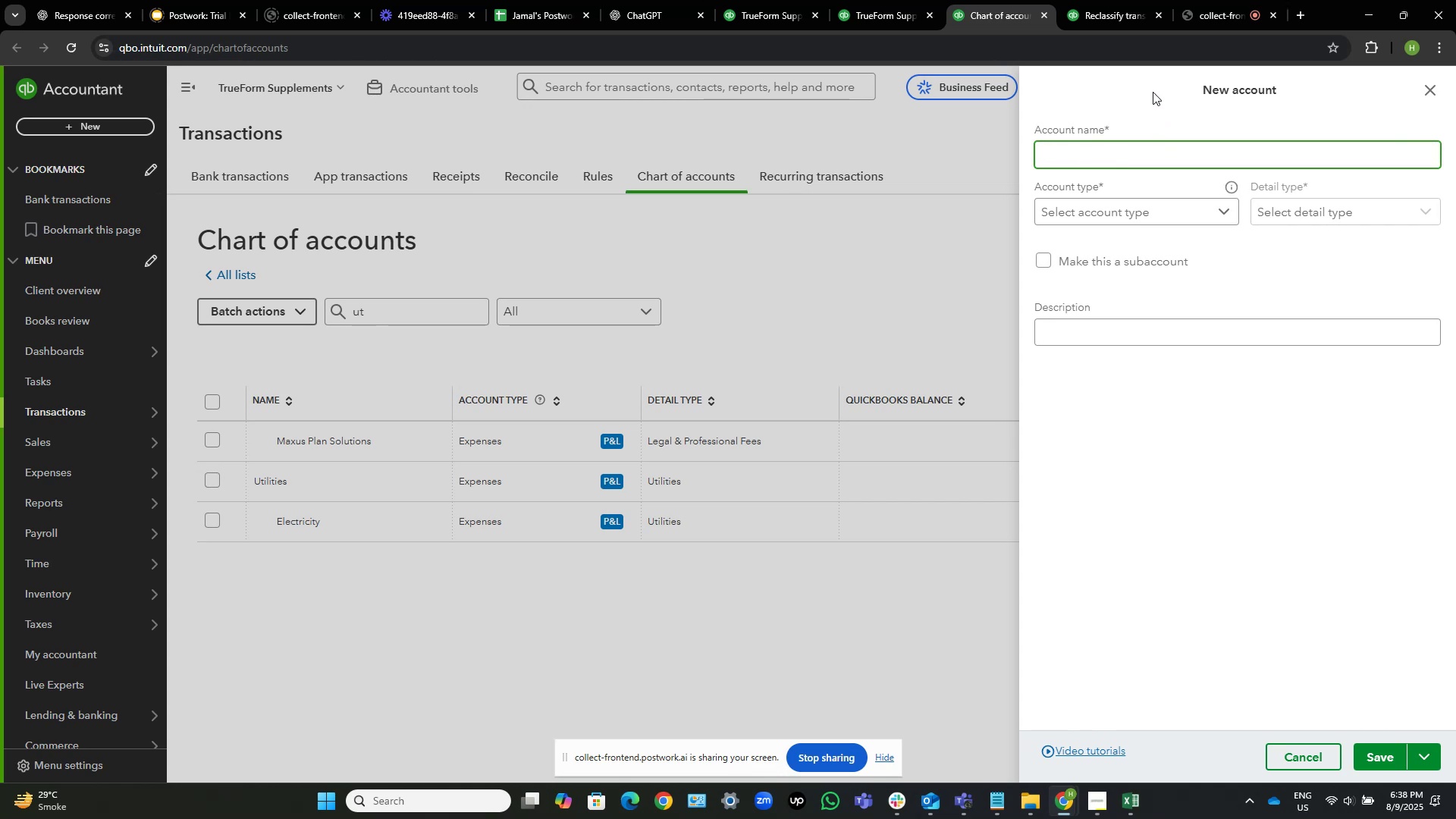 
hold_key(key=ShiftLeft, duration=1.52)
 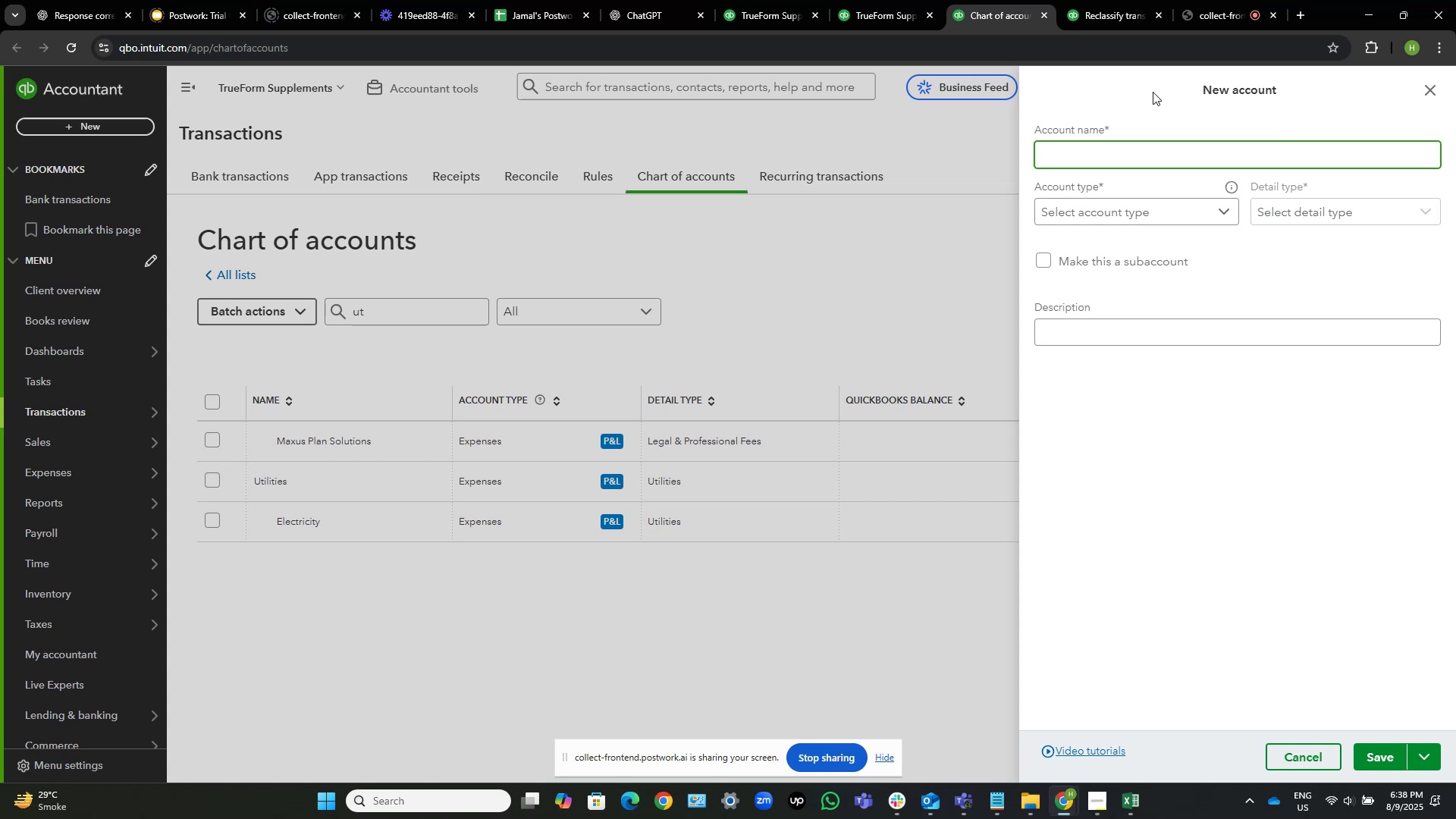 
type(Supplies)
 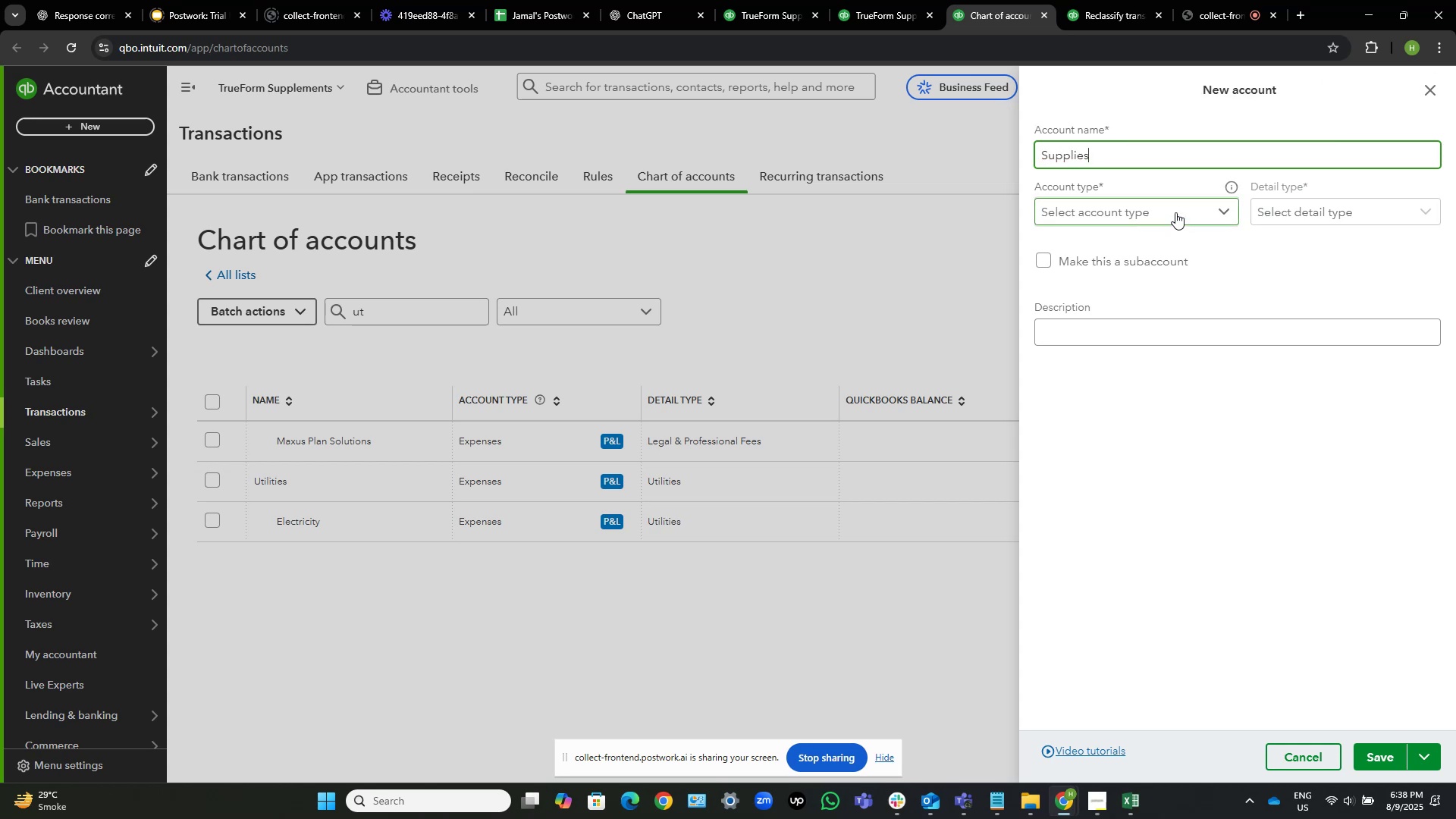 
wait(6.21)
 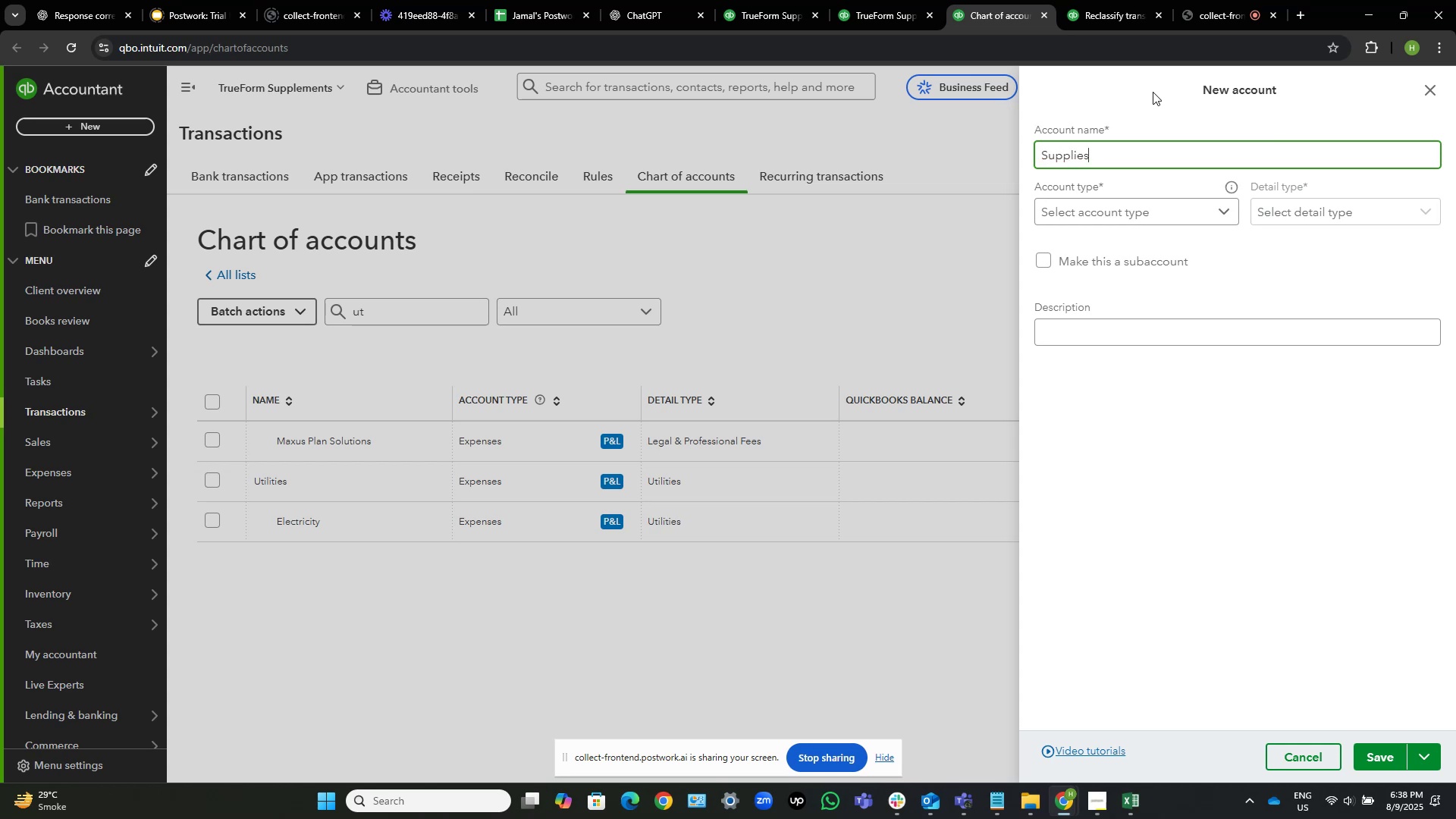 
key(Control+ArrowLeft)
 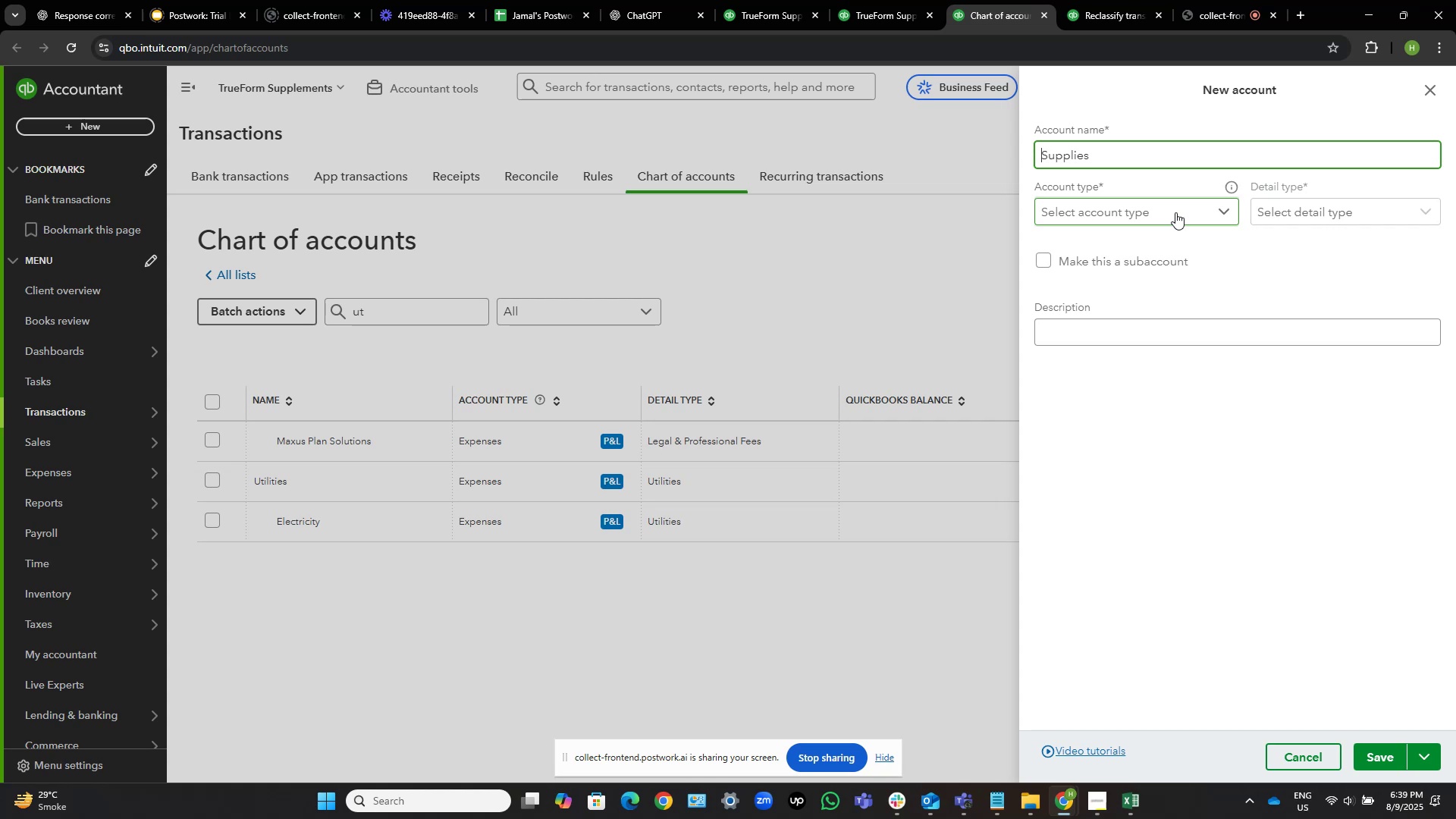 
type(Va)
 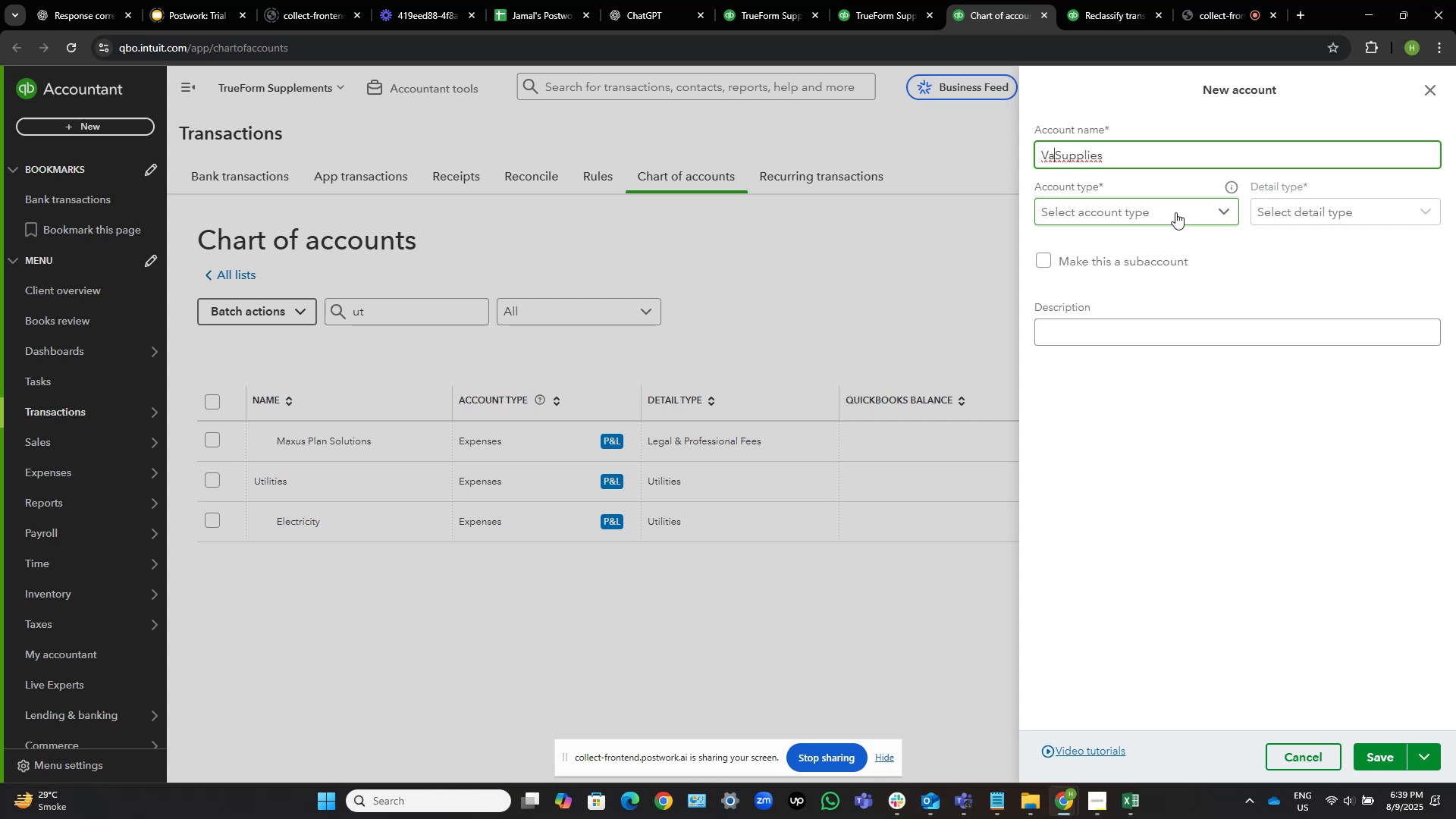 
wait(8.52)
 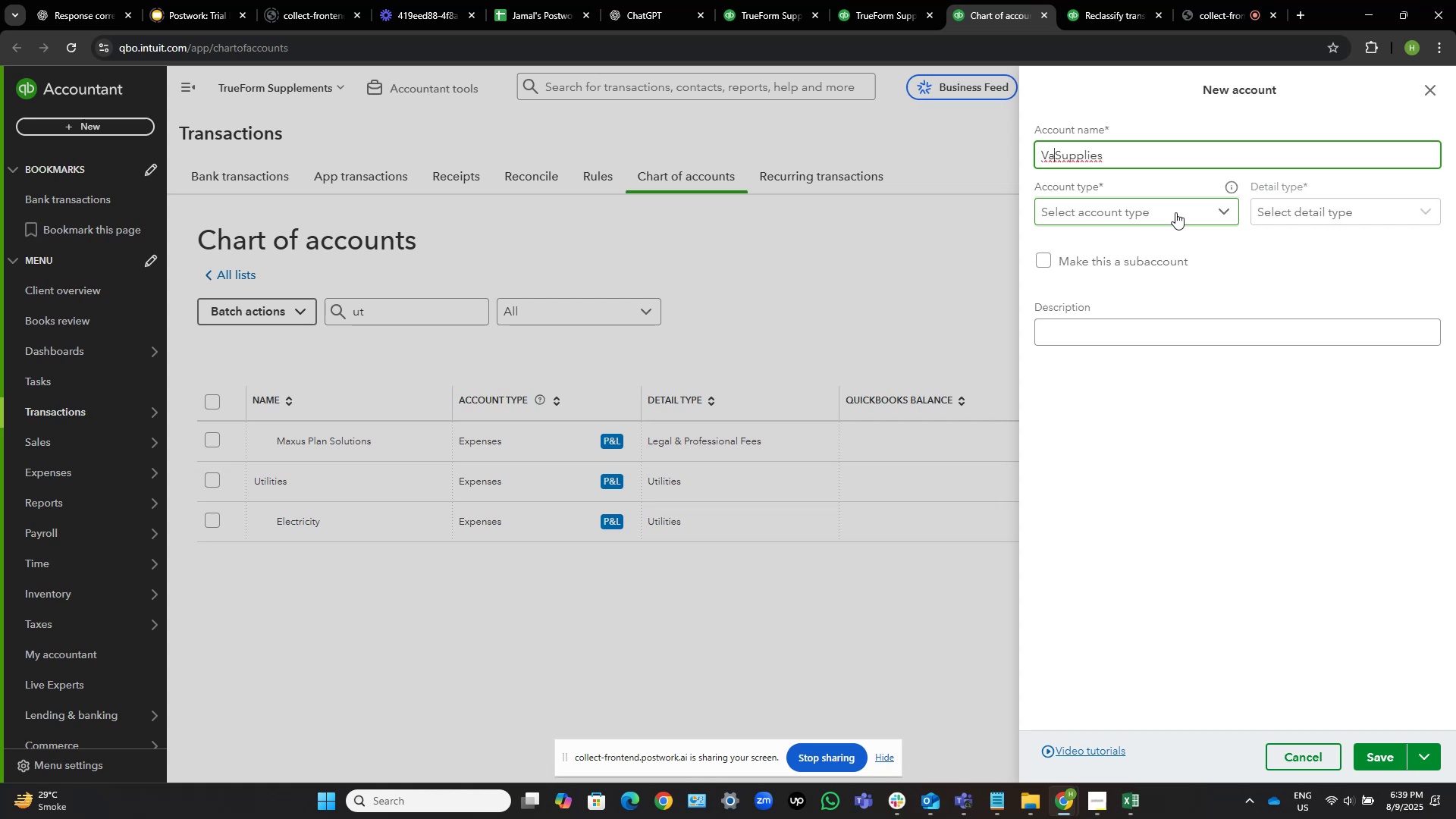 
key(Backspace)
key(Backspace)
type(Medical )
 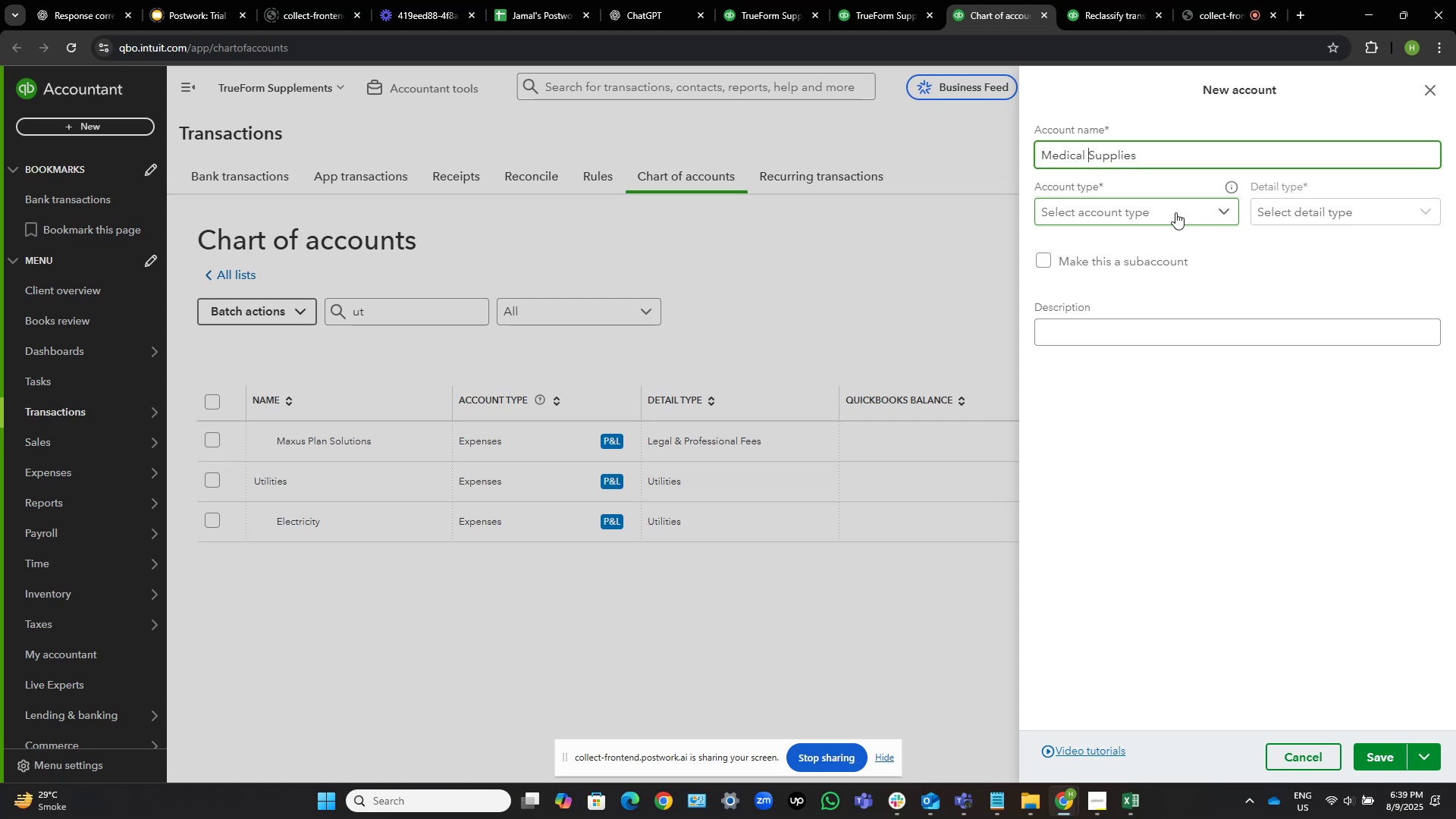 
left_click([1175, 212])
 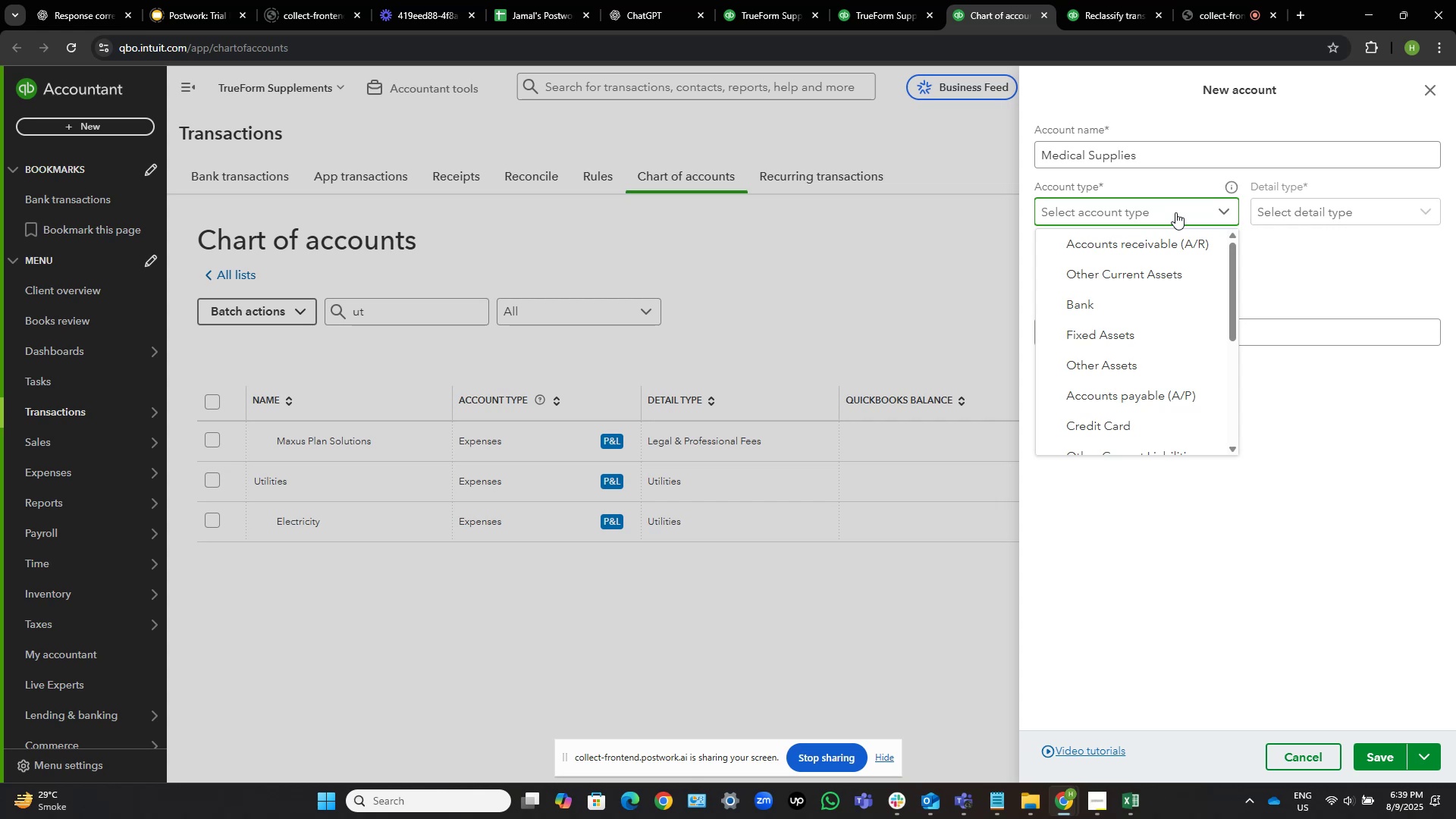 
wait(7.86)
 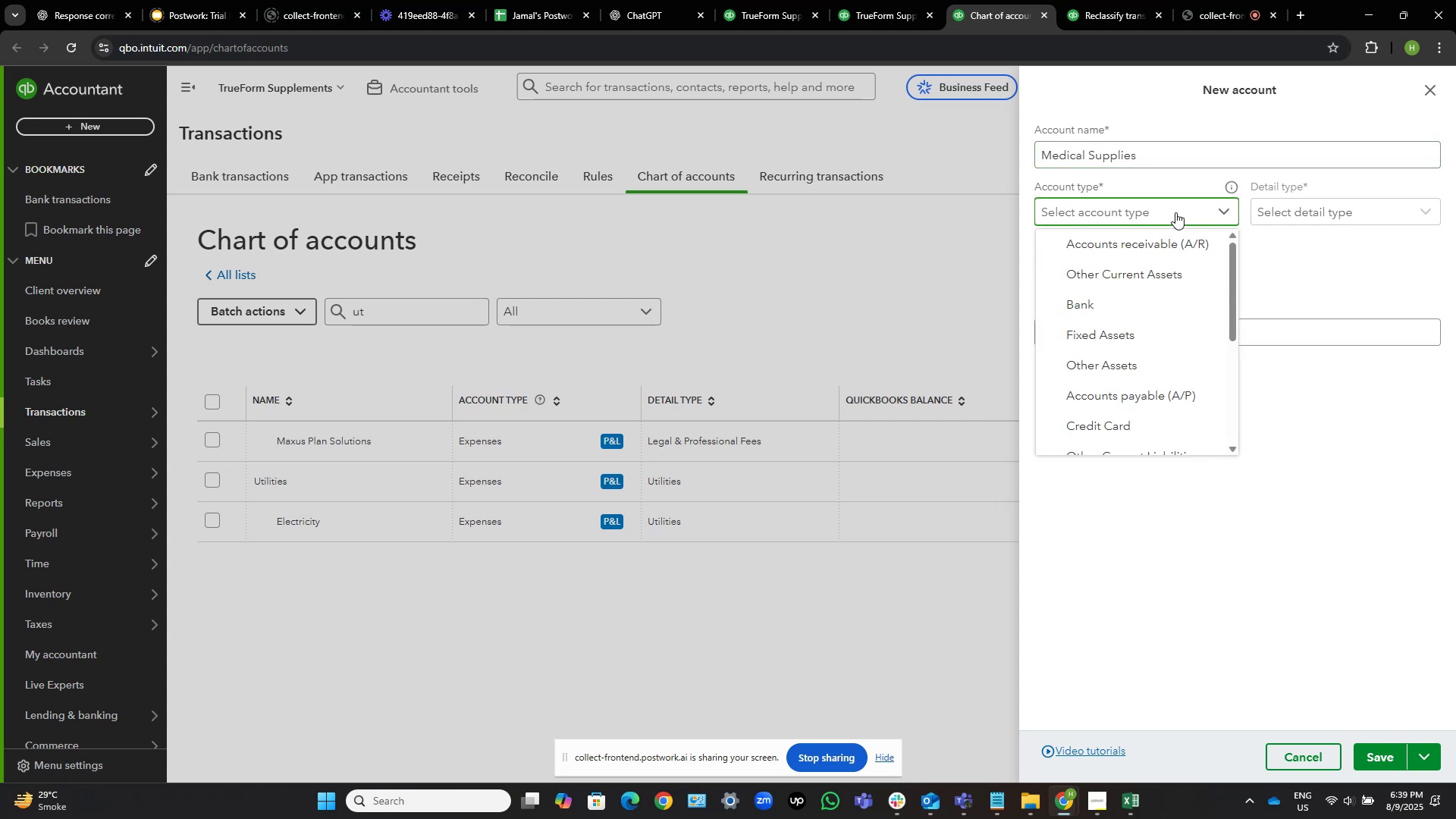 
scroll: coordinate [1141, 371], scroll_direction: down, amount: 3.0
 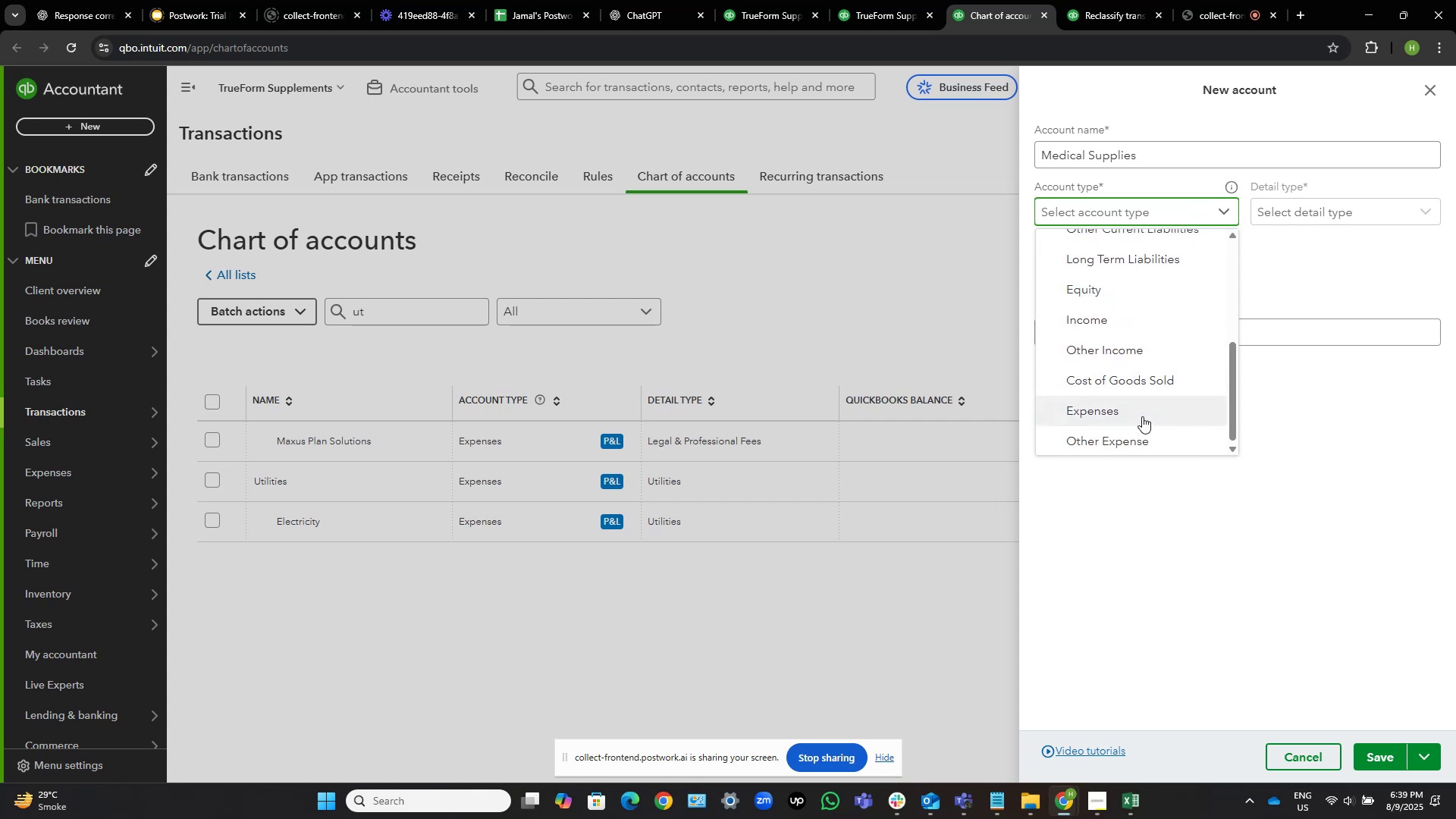 
left_click([1142, 416])
 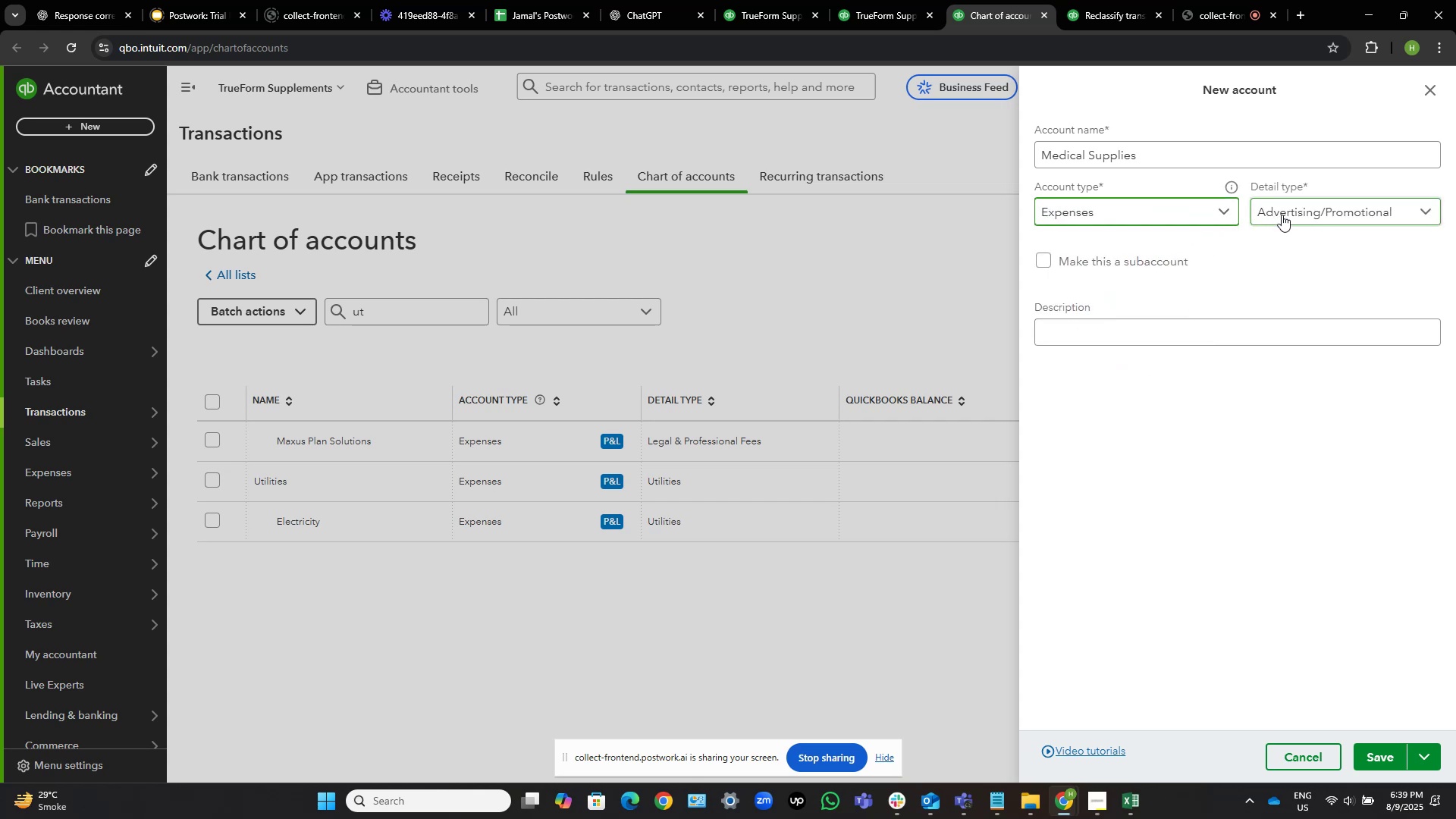 
left_click([1282, 215])
 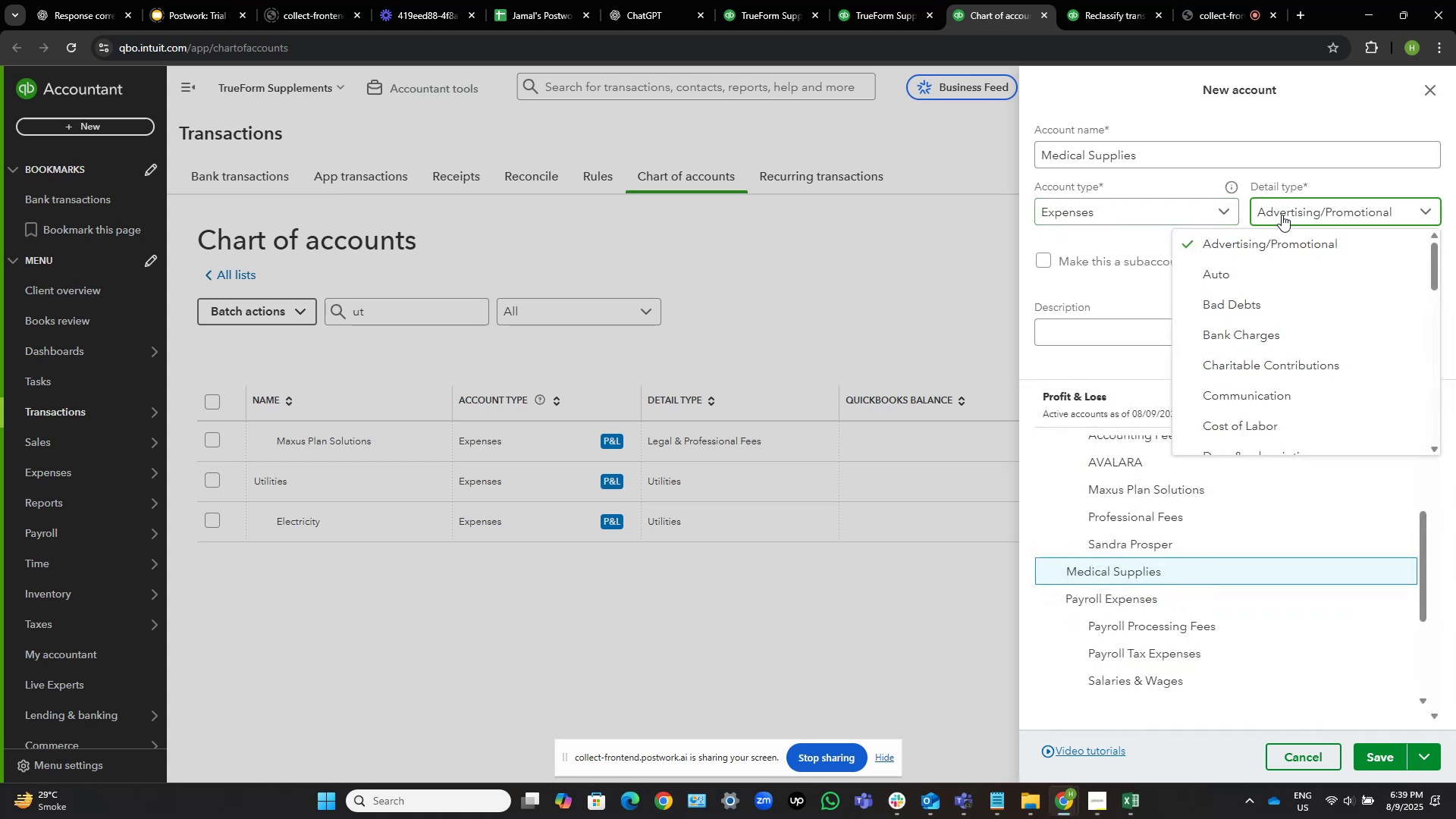 
left_click([1282, 215])
 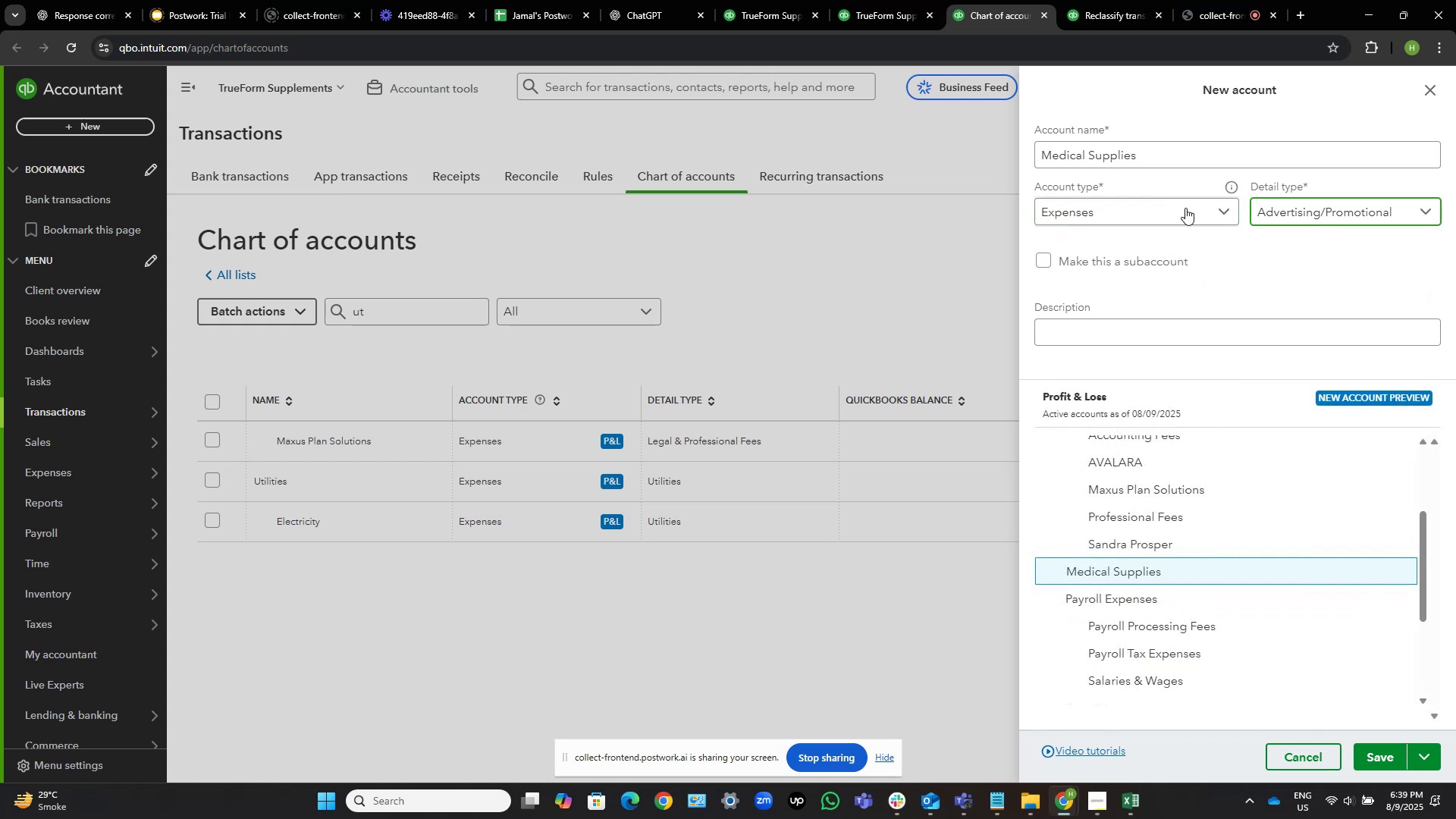 
left_click([1185, 208])
 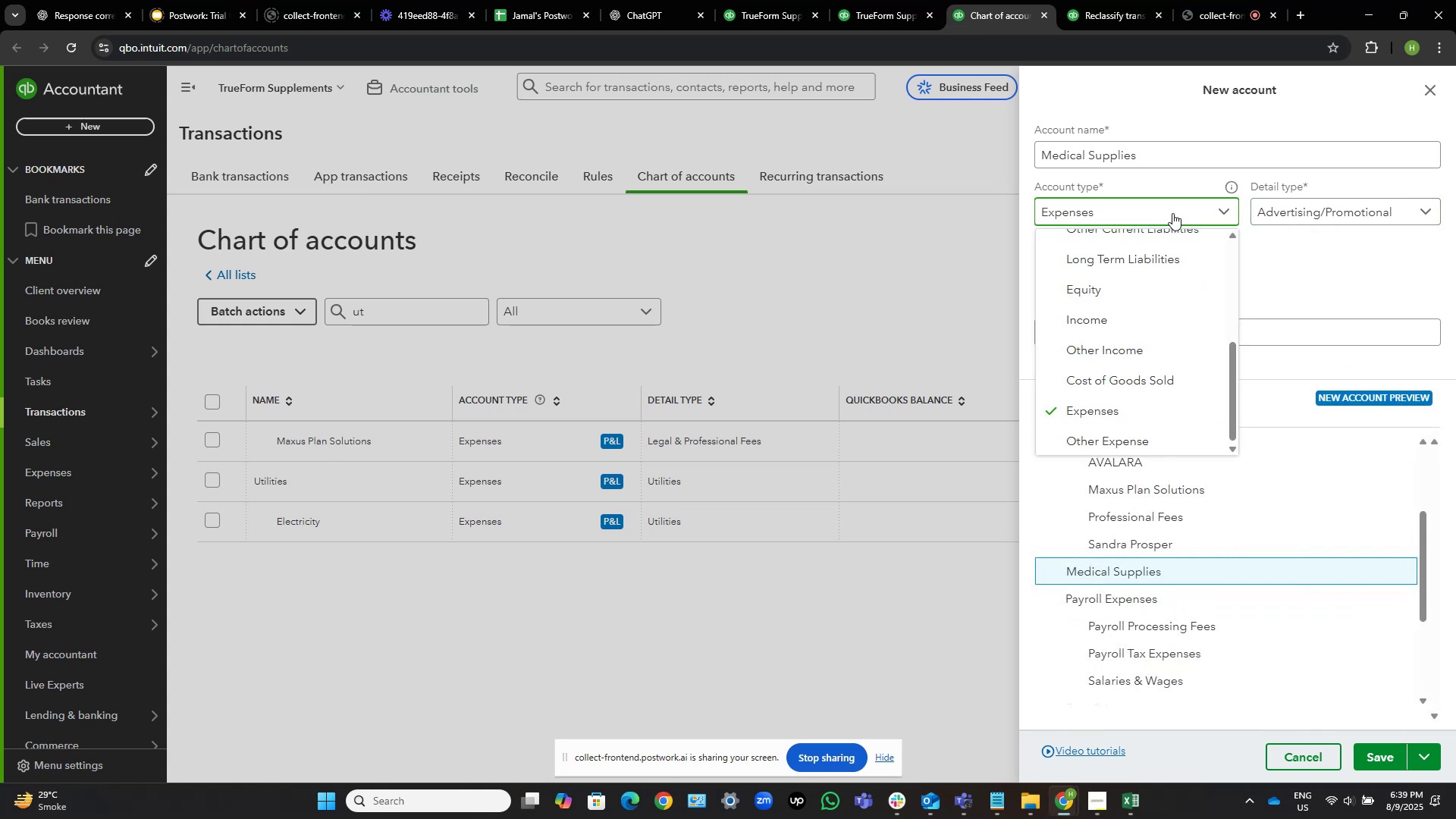 
scroll: coordinate [1157, 249], scroll_direction: up, amount: 1.0
 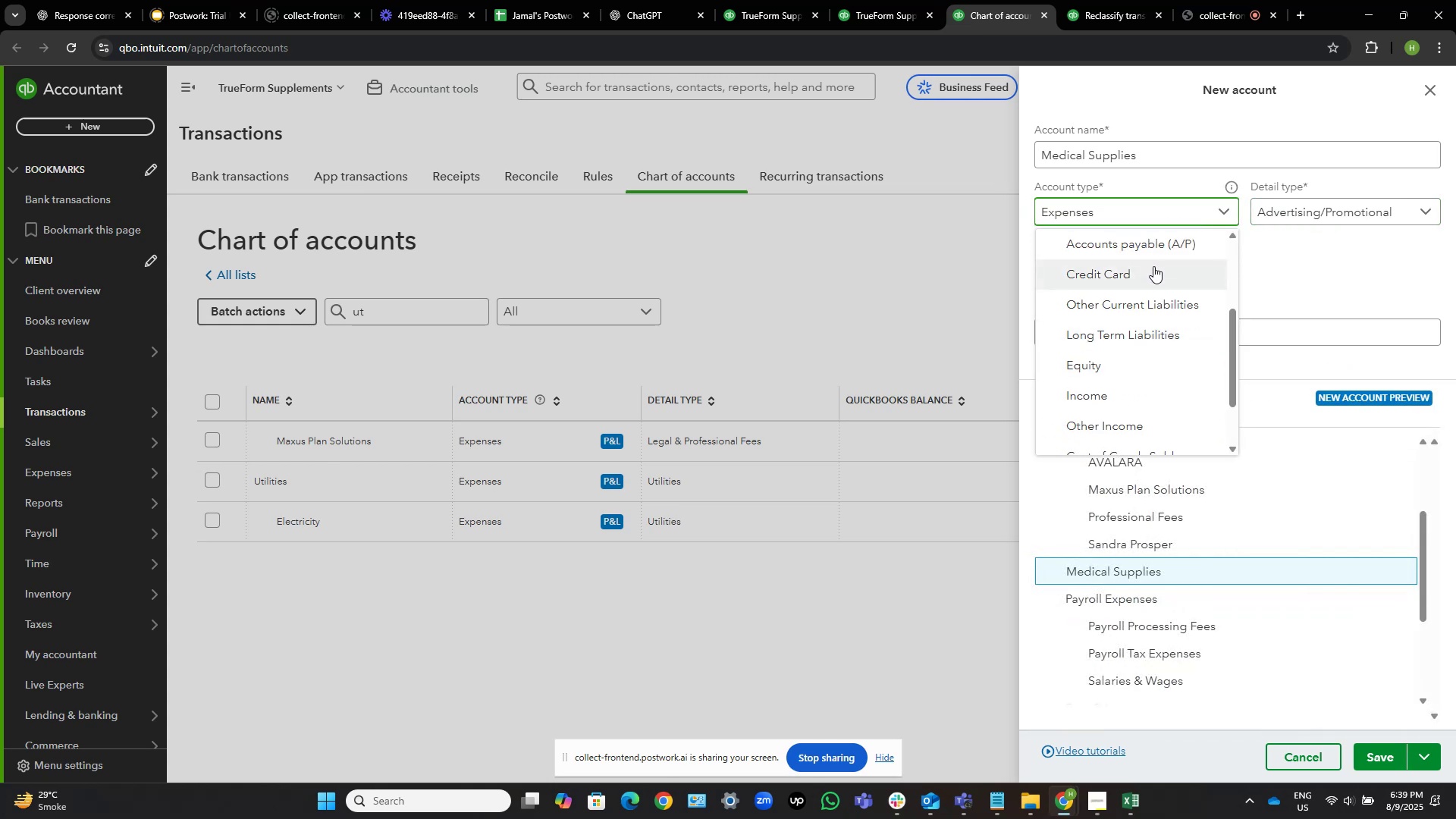 
scroll: coordinate [1153, 267], scroll_direction: down, amount: 2.0
 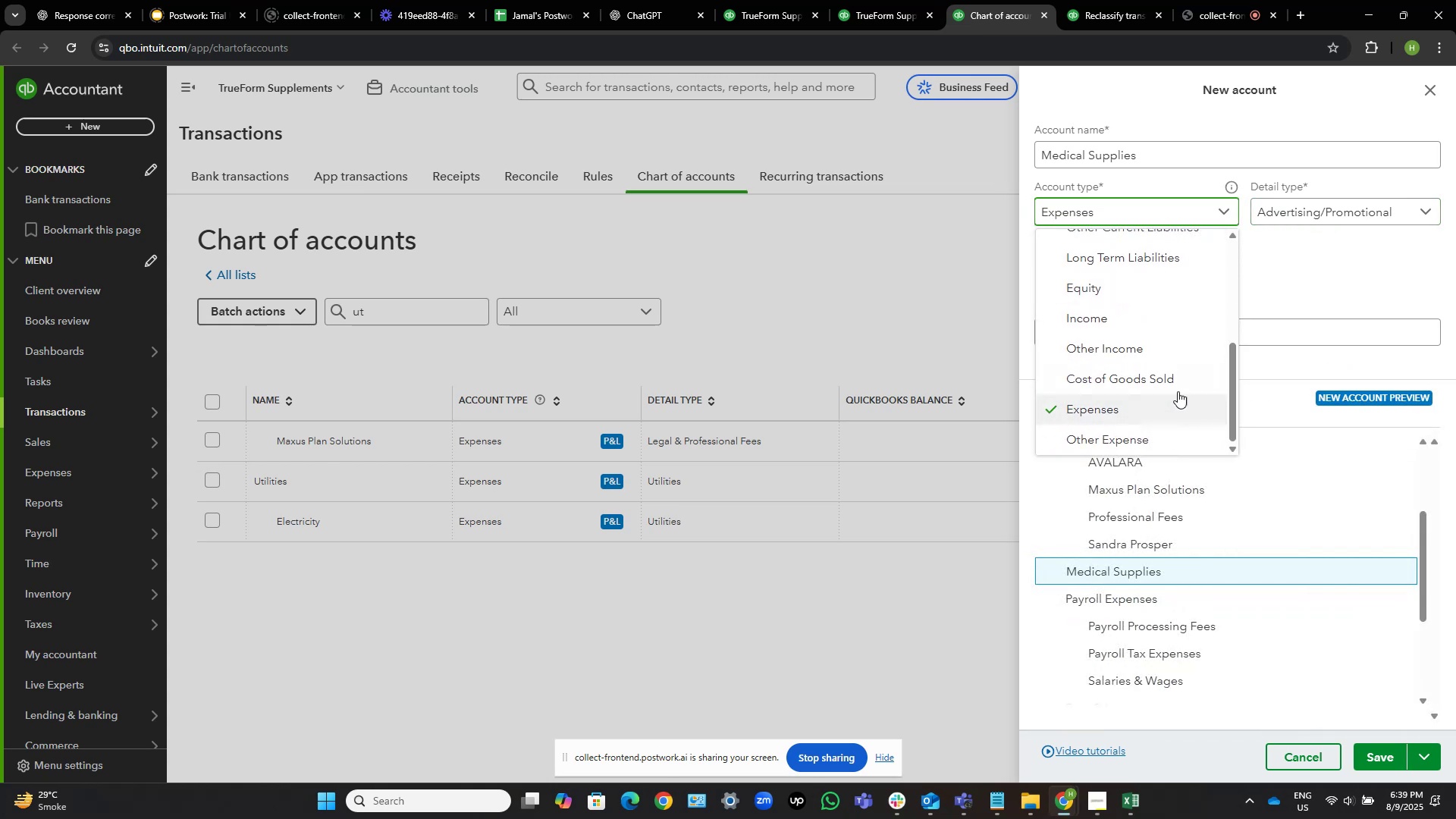 
left_click([1166, 378])
 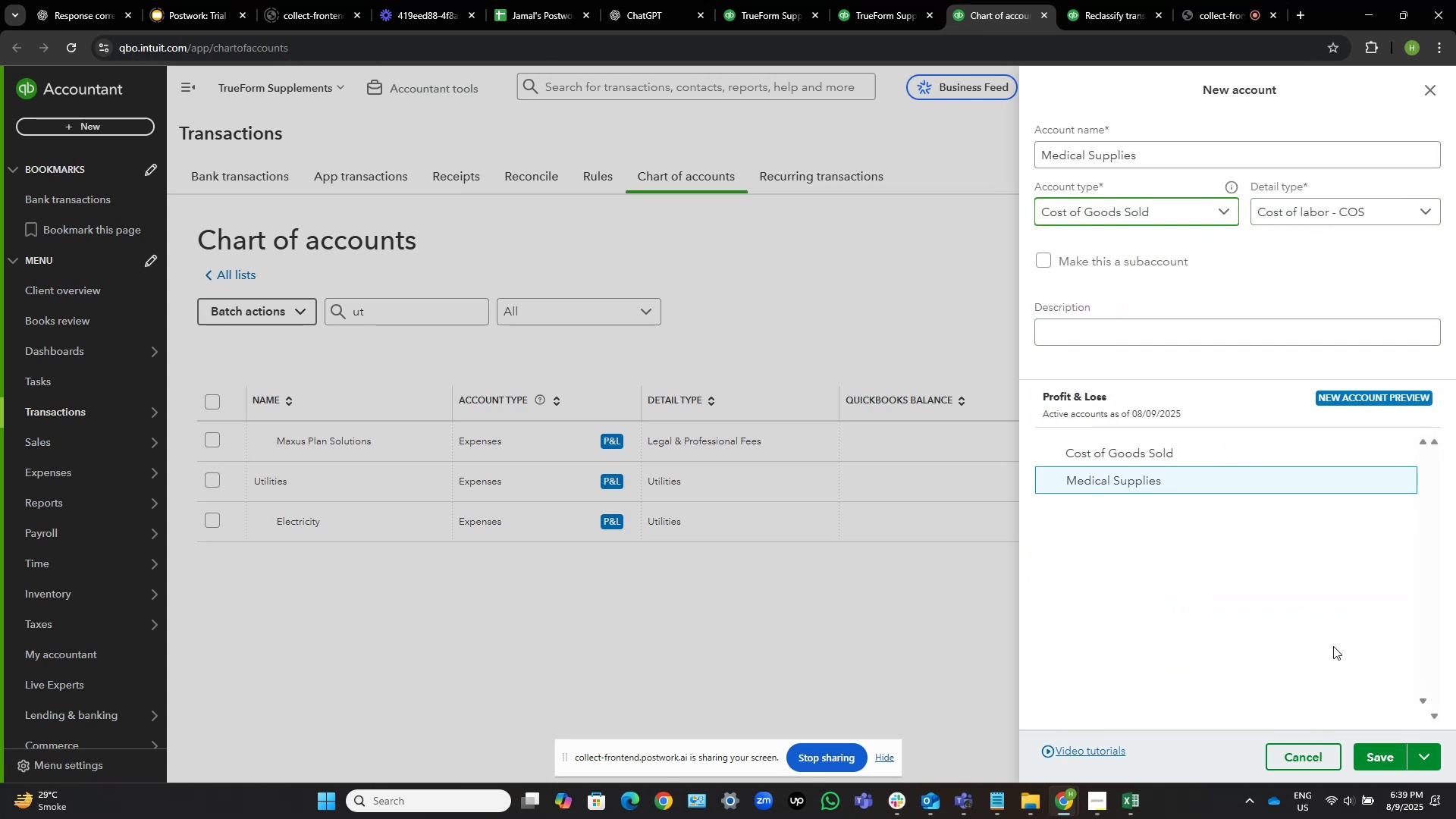 
wait(6.57)
 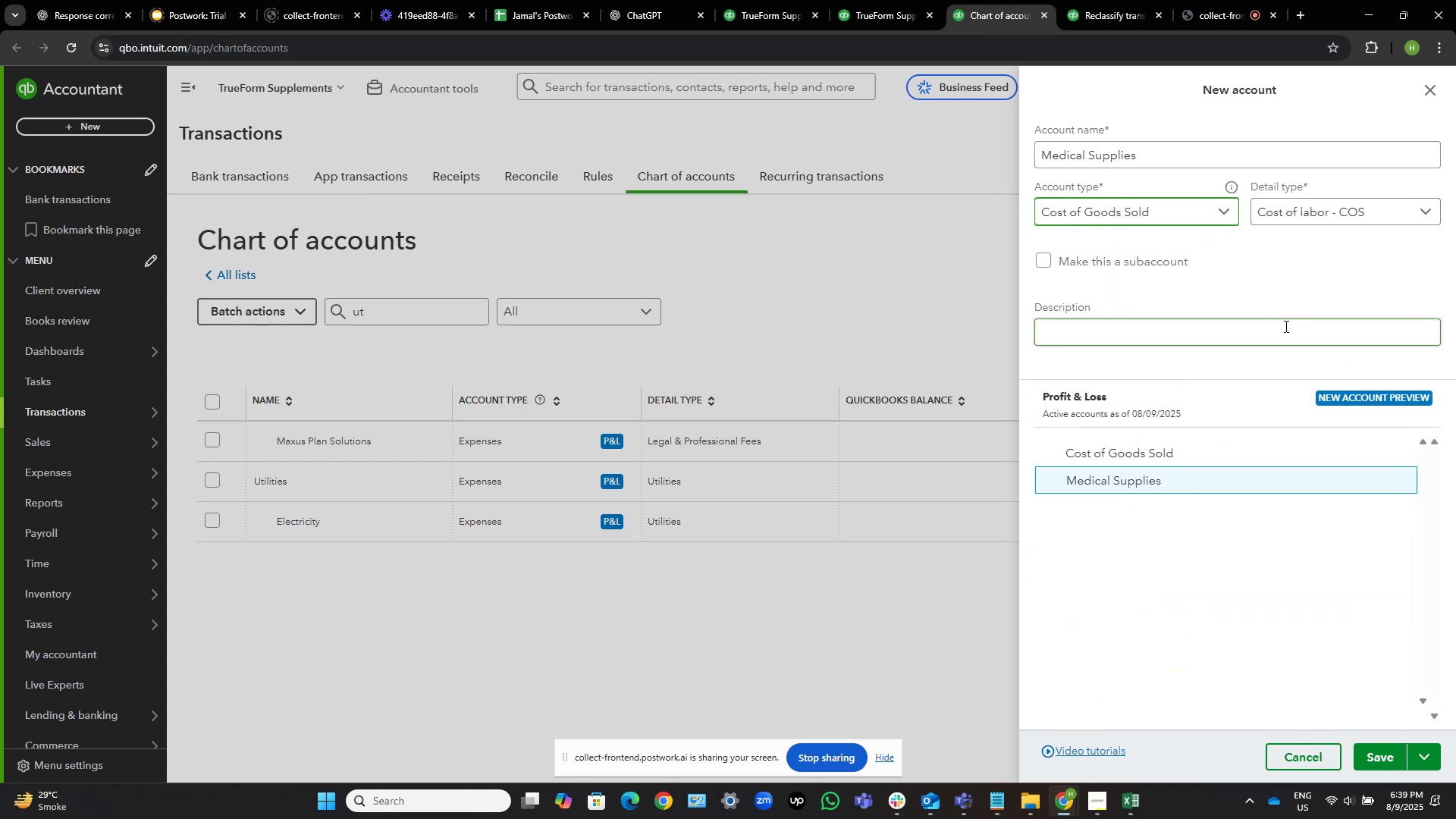 
left_click([1383, 757])
 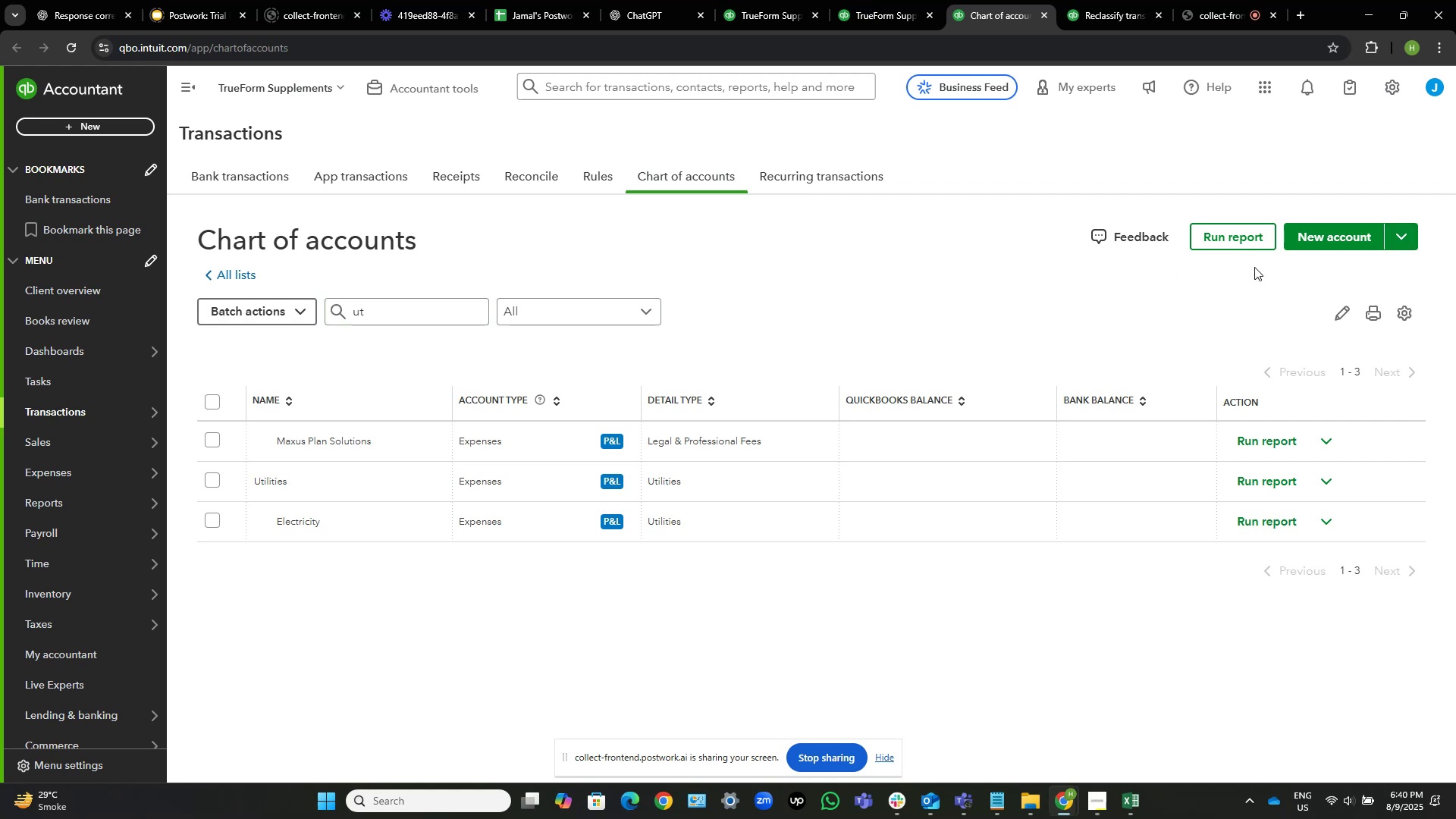 
wait(47.3)
 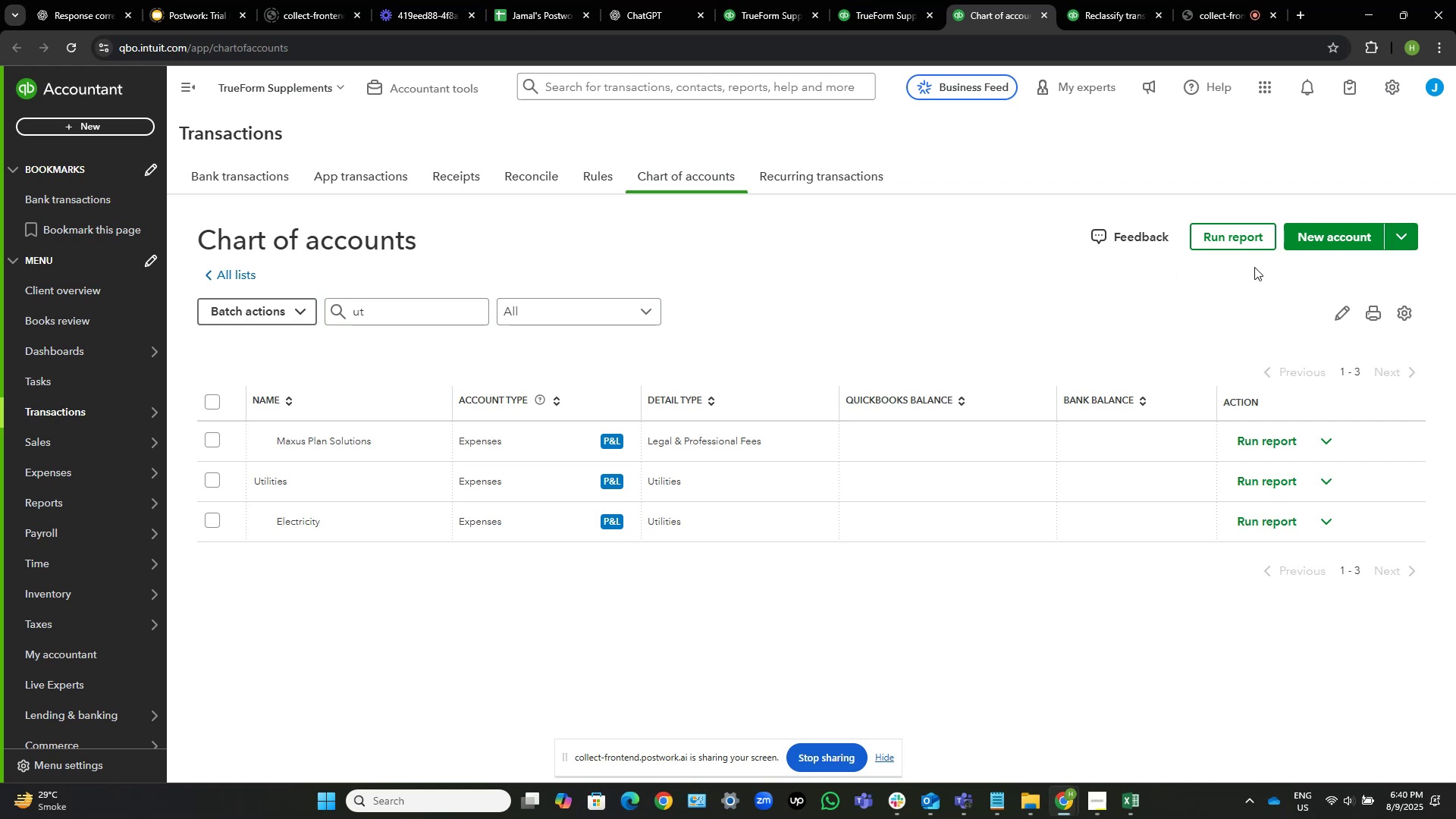 
left_click([1332, 240])
 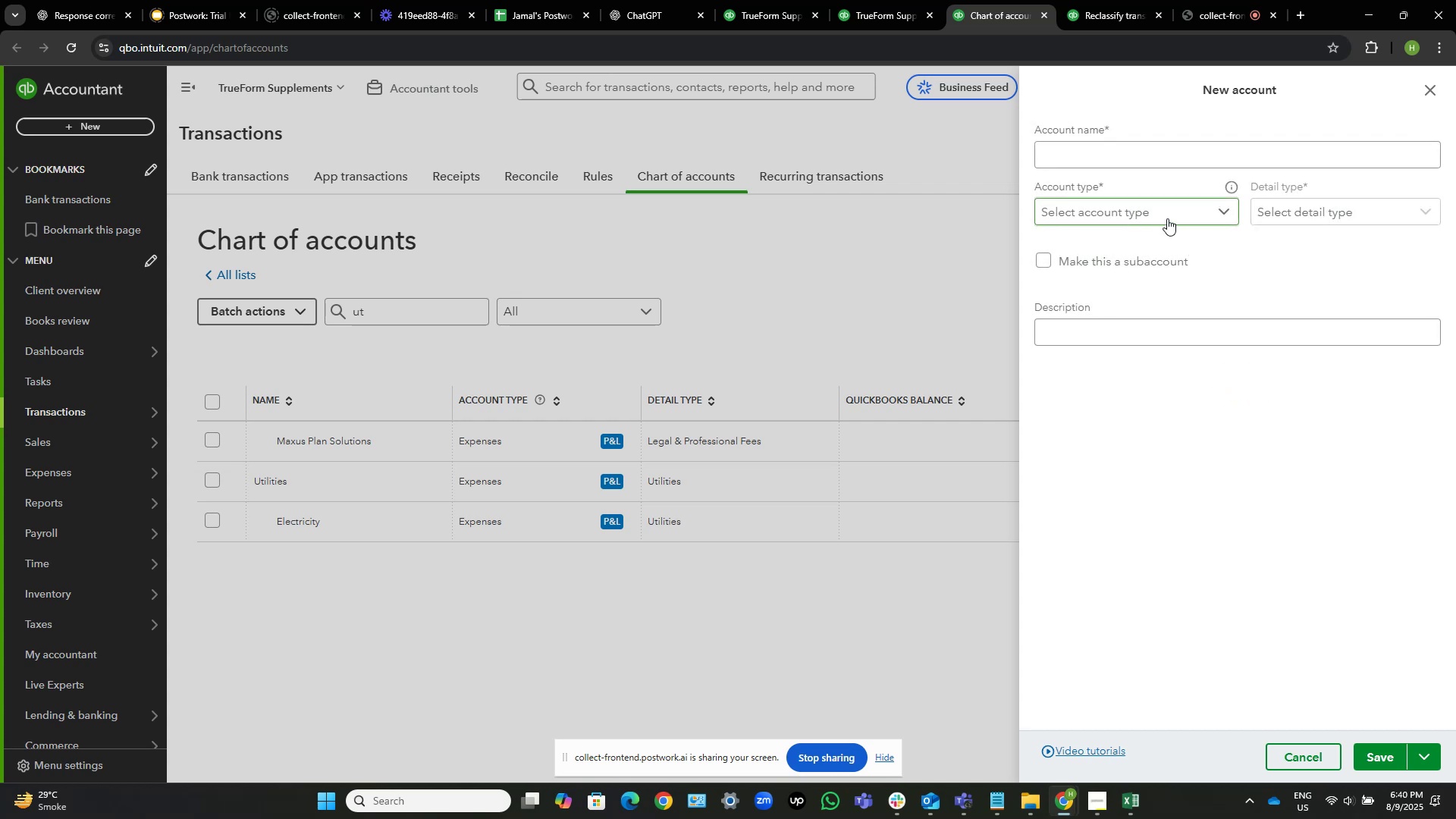 
left_click([1115, 211])
 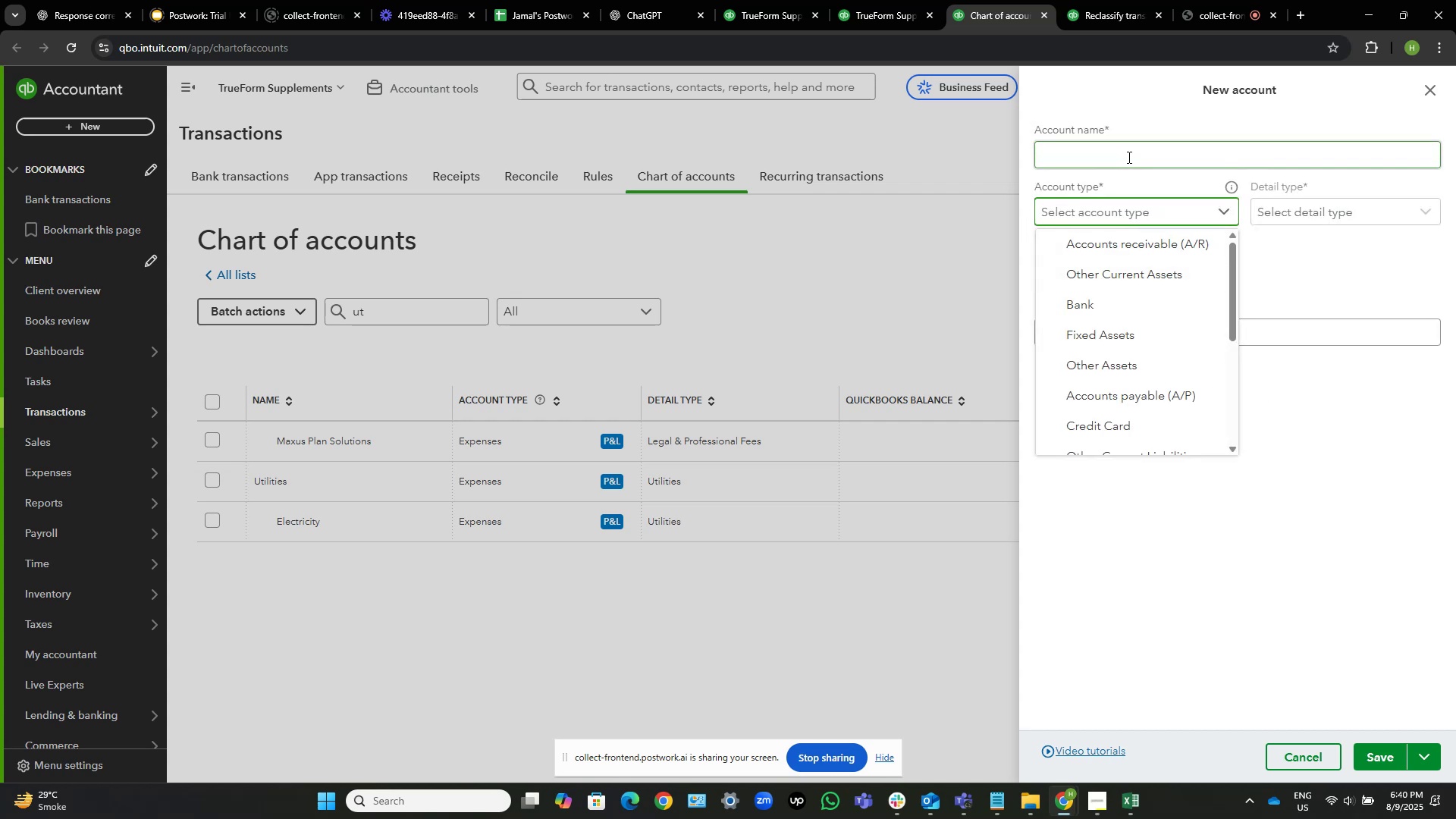 
left_click([1098, 0])
 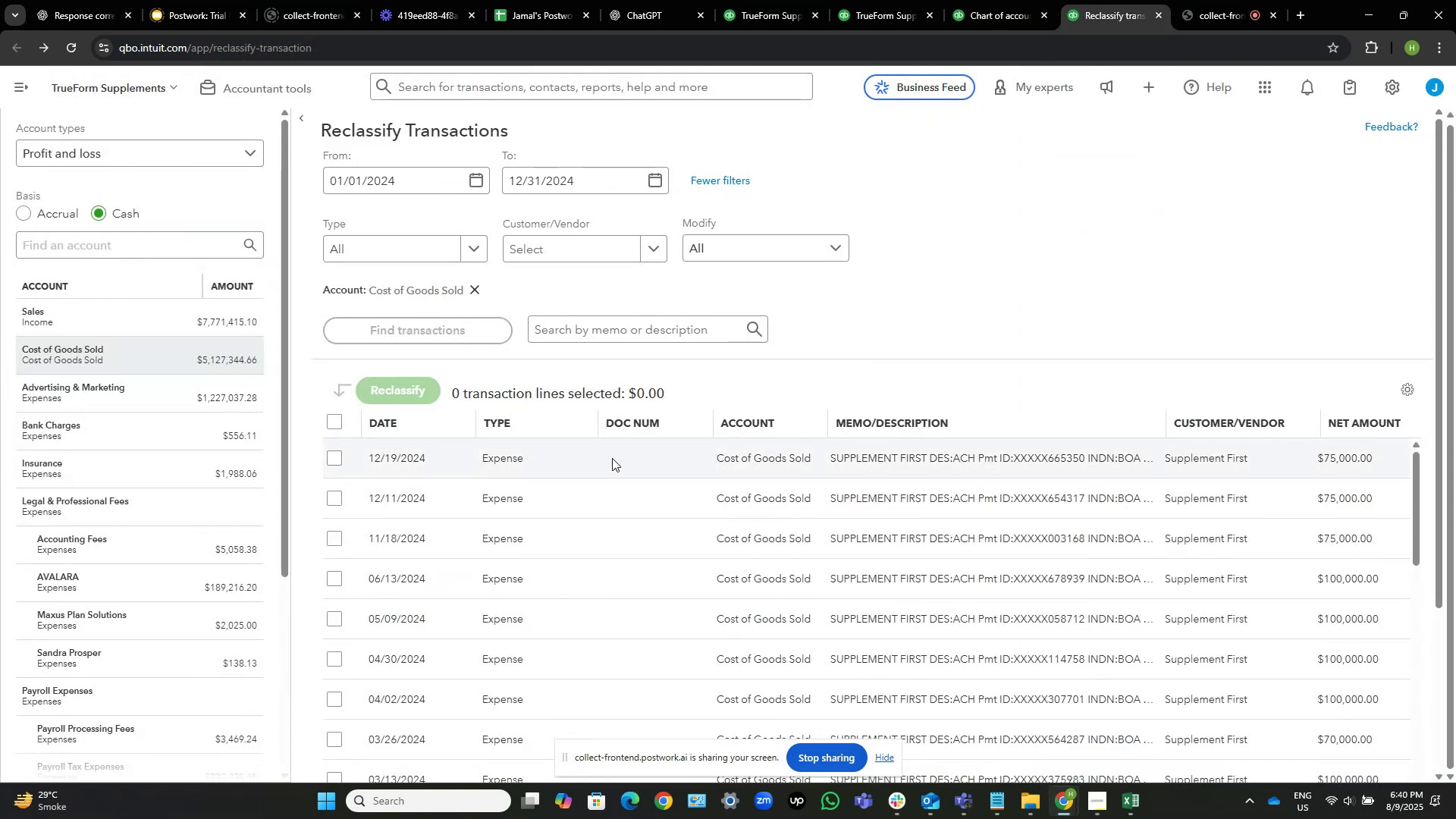 
scroll: coordinate [617, 486], scroll_direction: down, amount: 1.0
 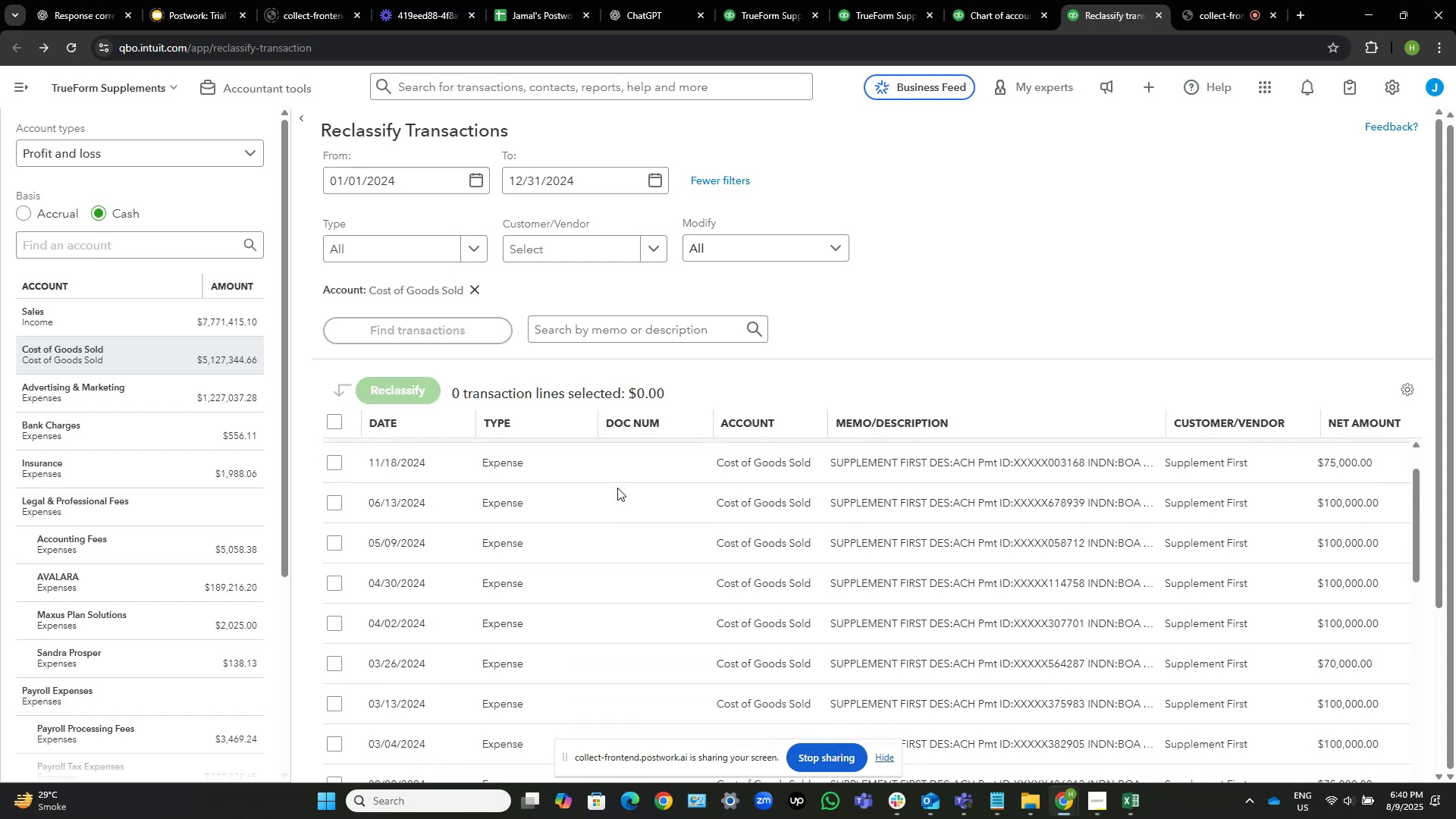 
scroll: coordinate [746, 487], scroll_direction: up, amount: 4.0
 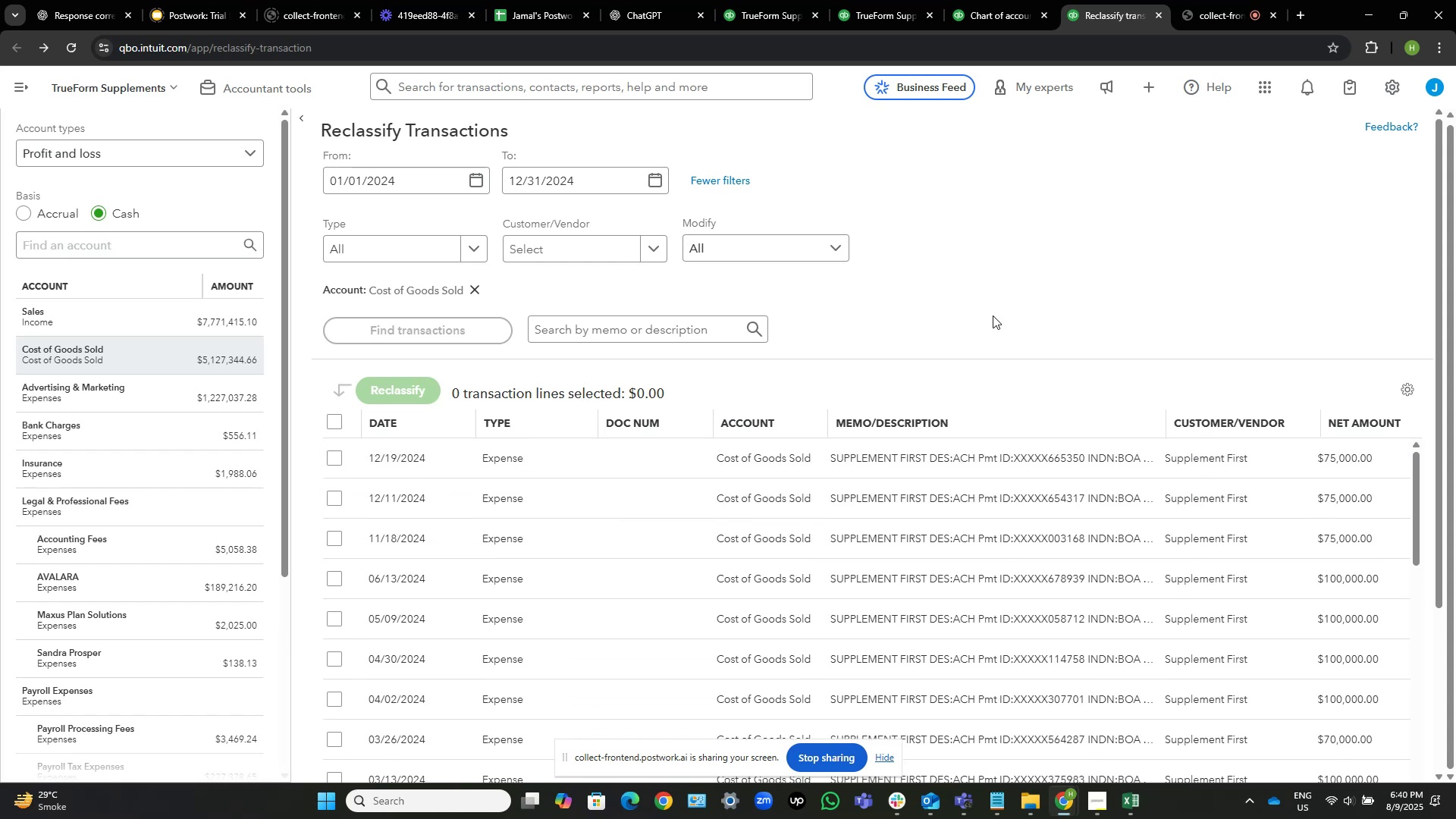 
scroll: coordinate [634, 592], scroll_direction: down, amount: 4.0
 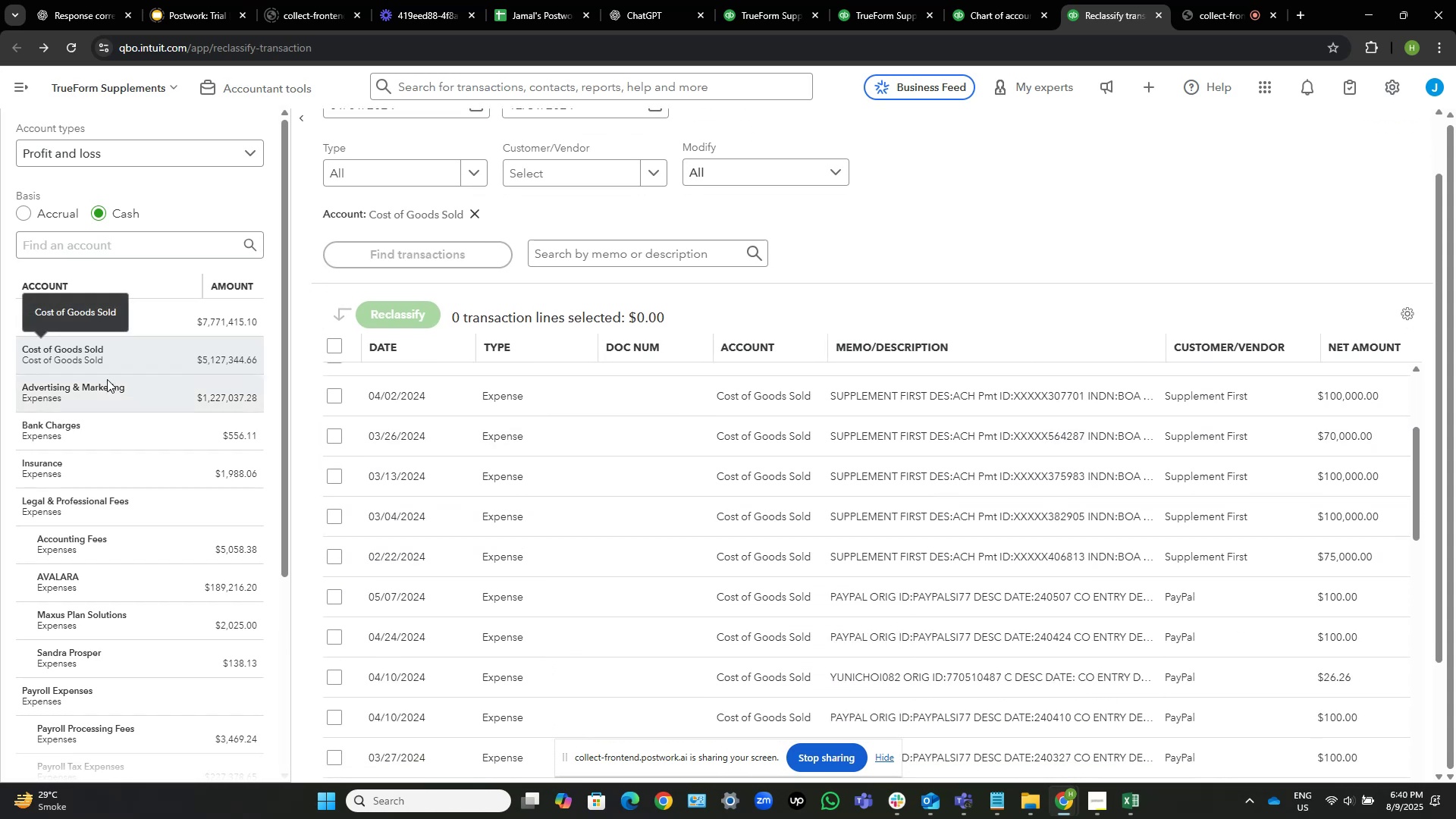 
left_click([111, 384])
 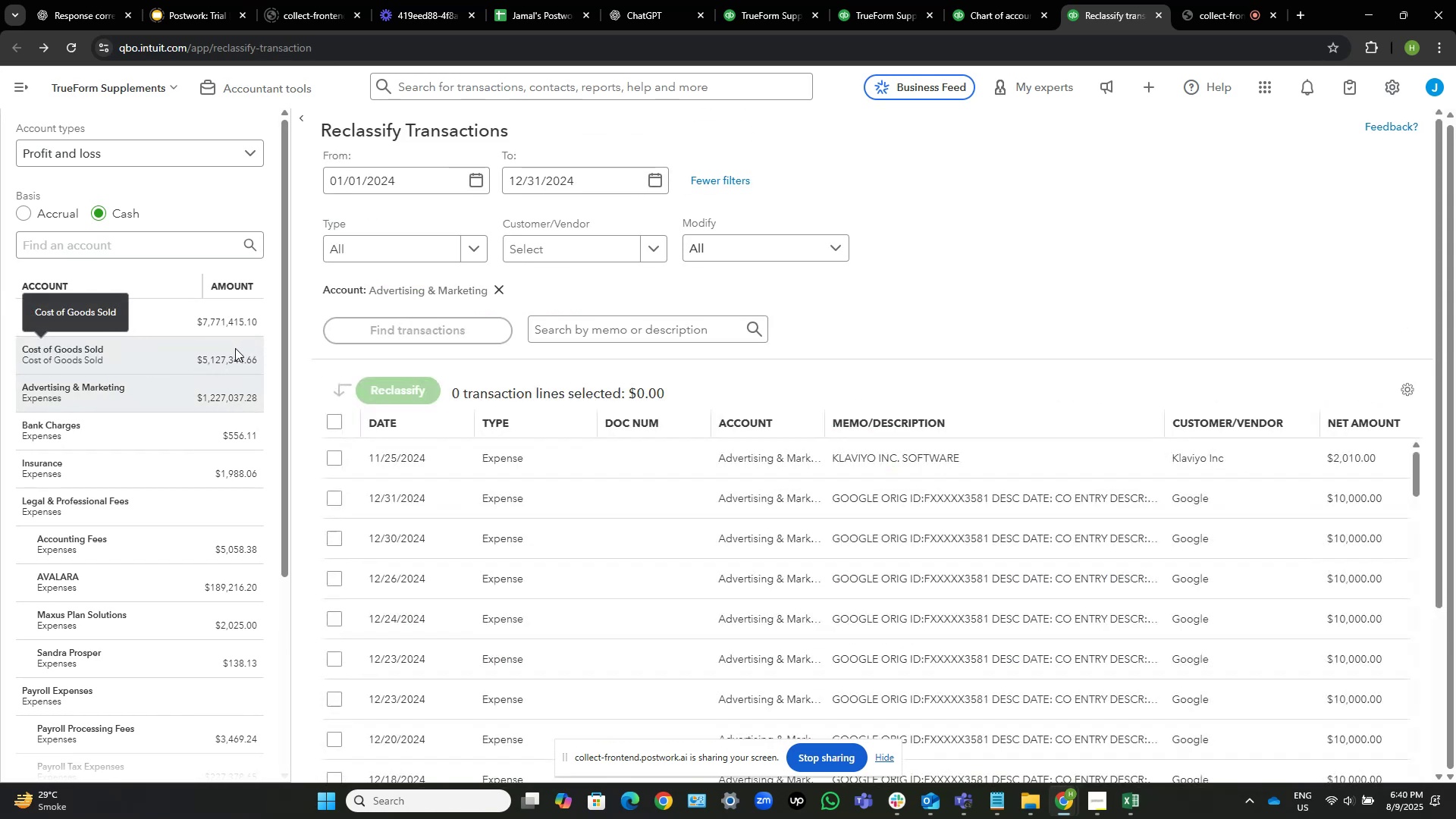 
left_click([231, 350])
 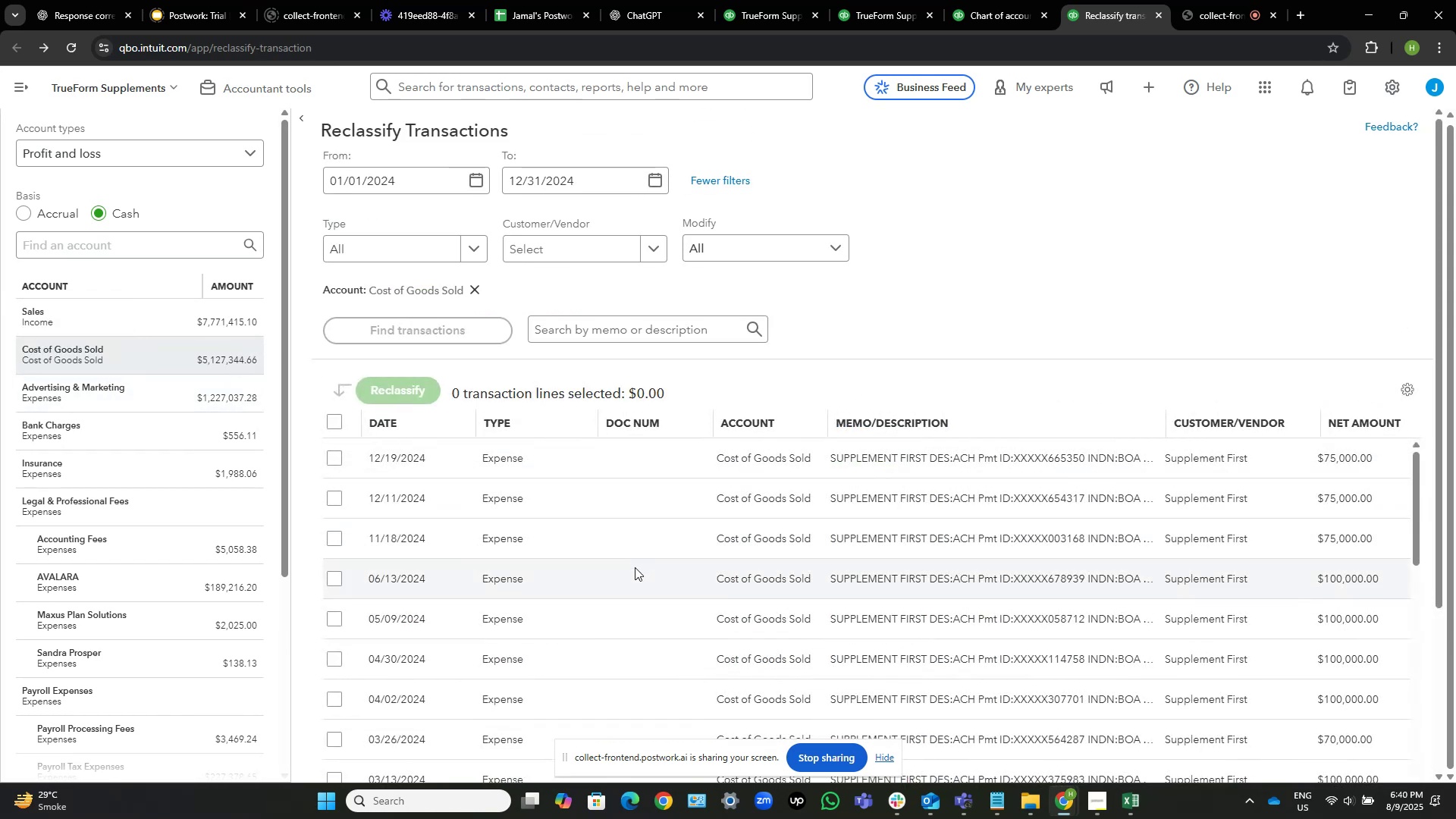 
scroll: coordinate [599, 581], scroll_direction: down, amount: 2.0
 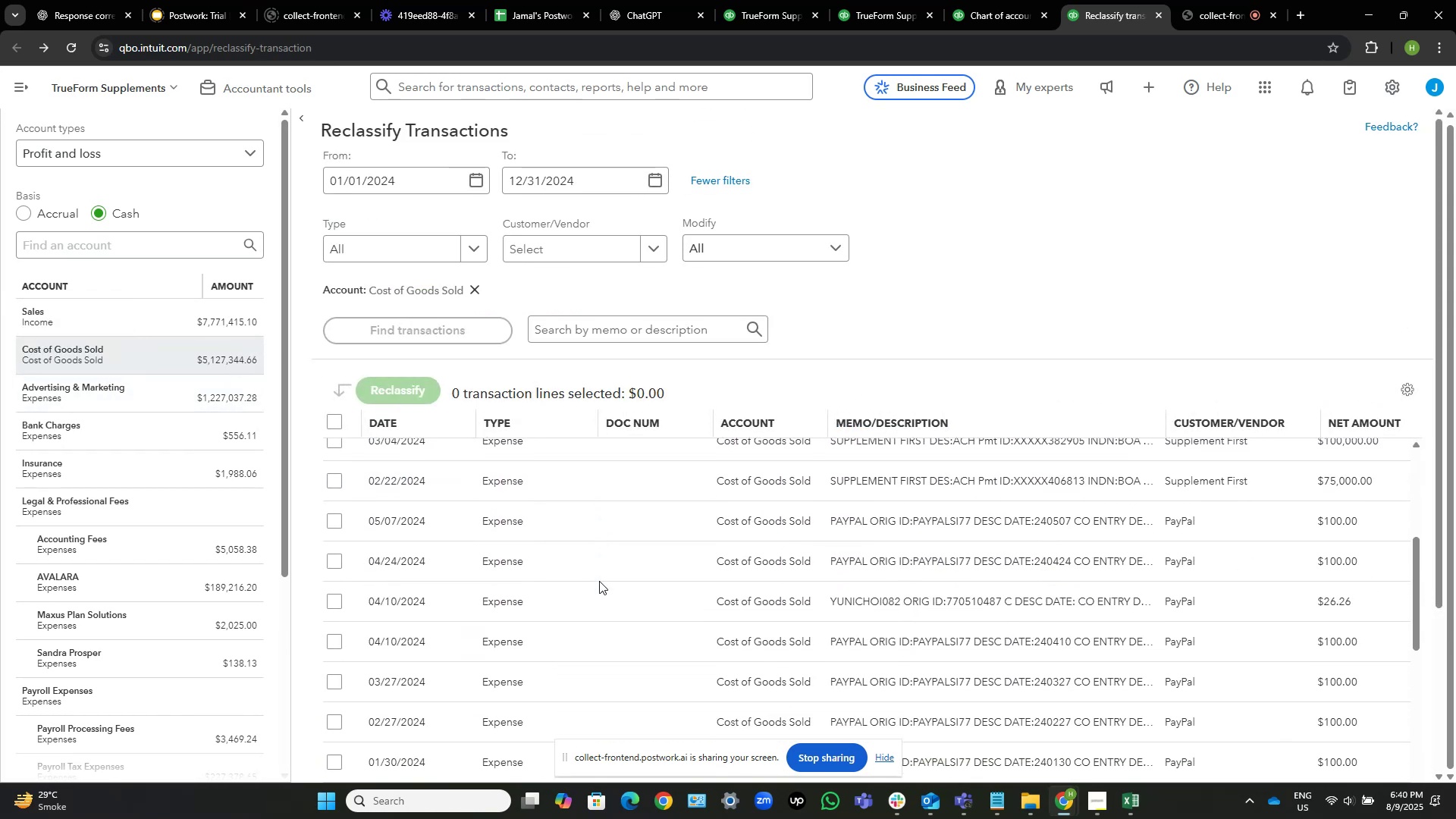 
scroll: coordinate [599, 581], scroll_direction: up, amount: 1.0
 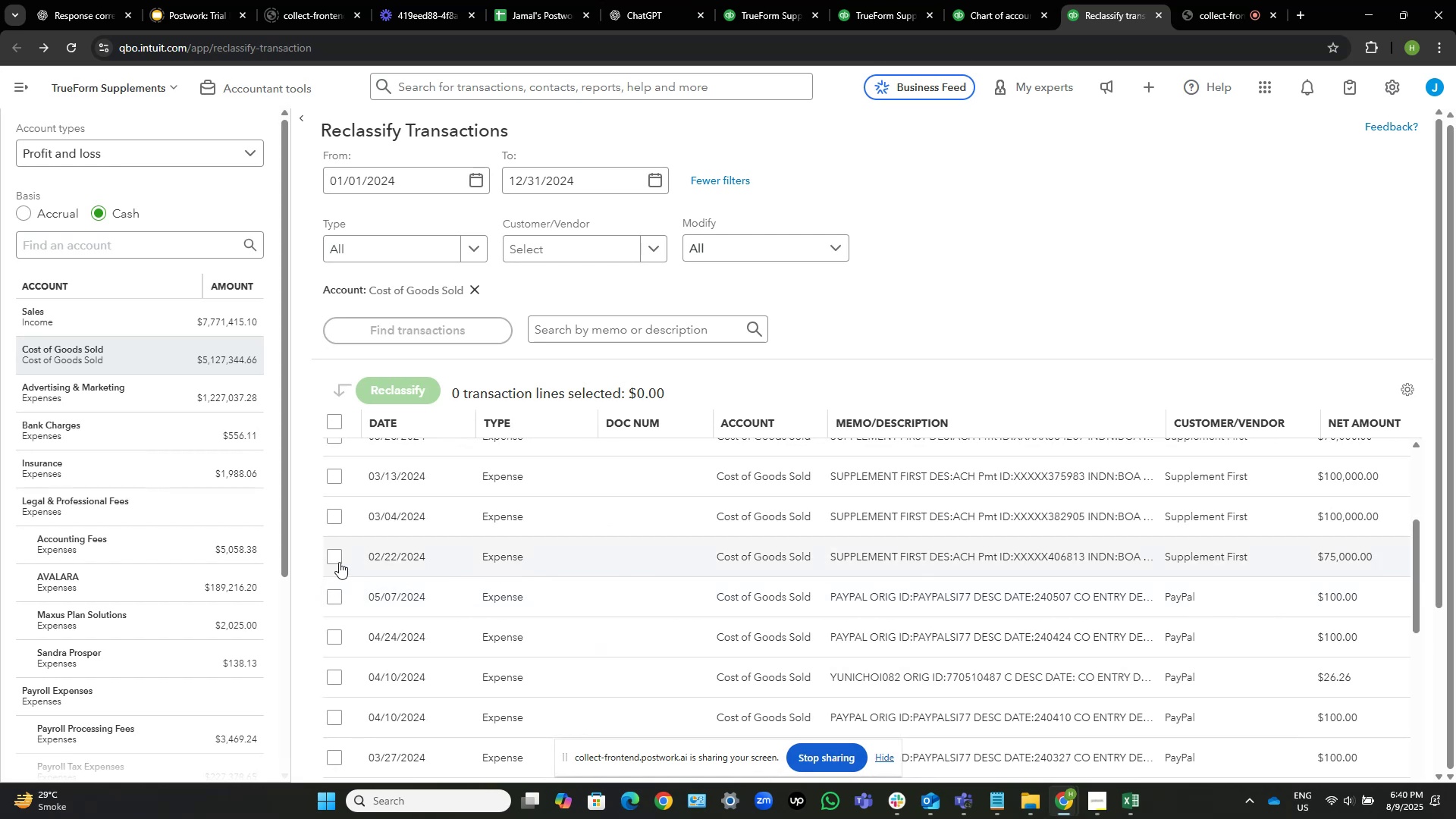 
left_click([337, 560])
 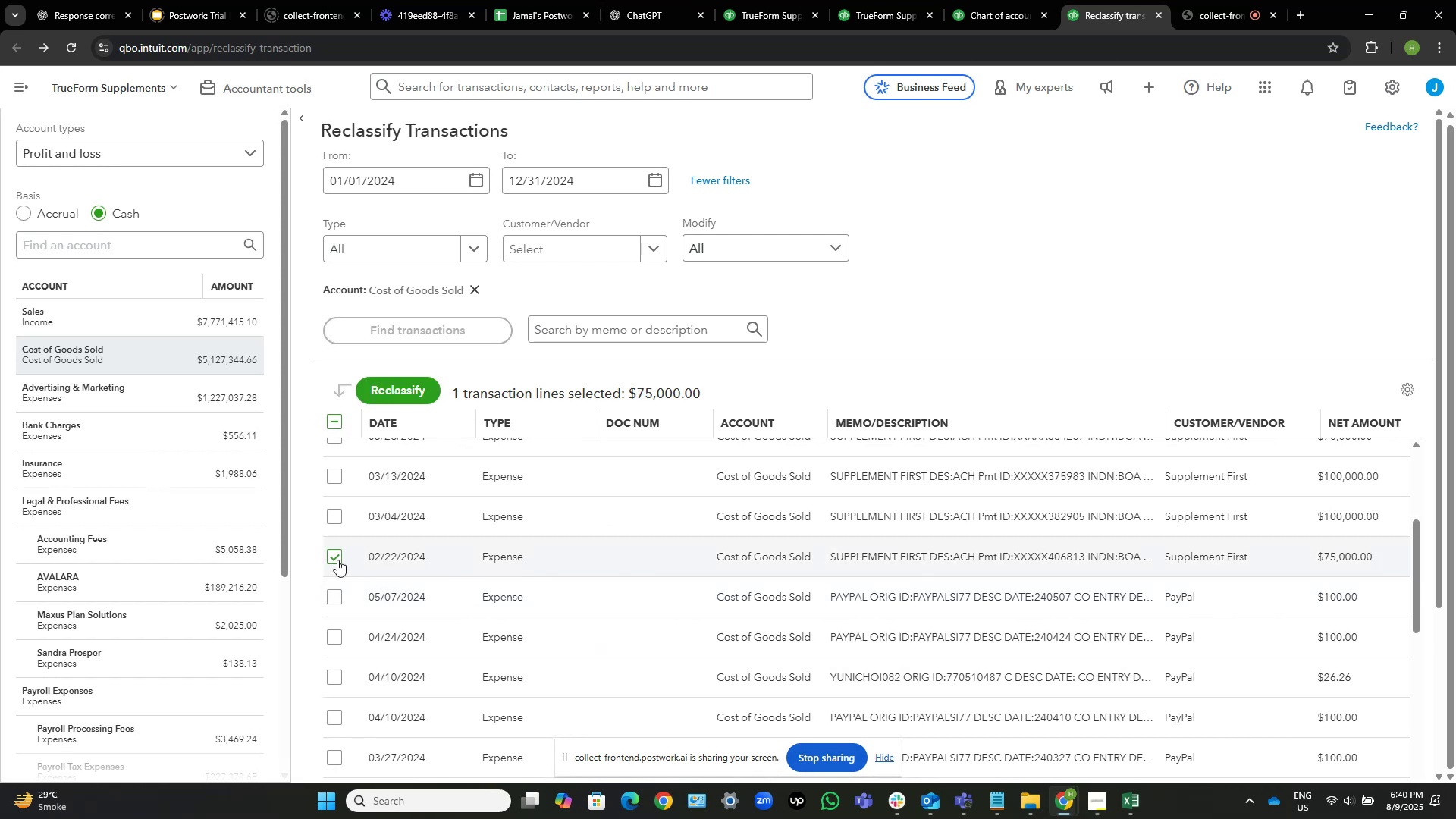 
scroll: coordinate [407, 577], scroll_direction: up, amount: 2.0
 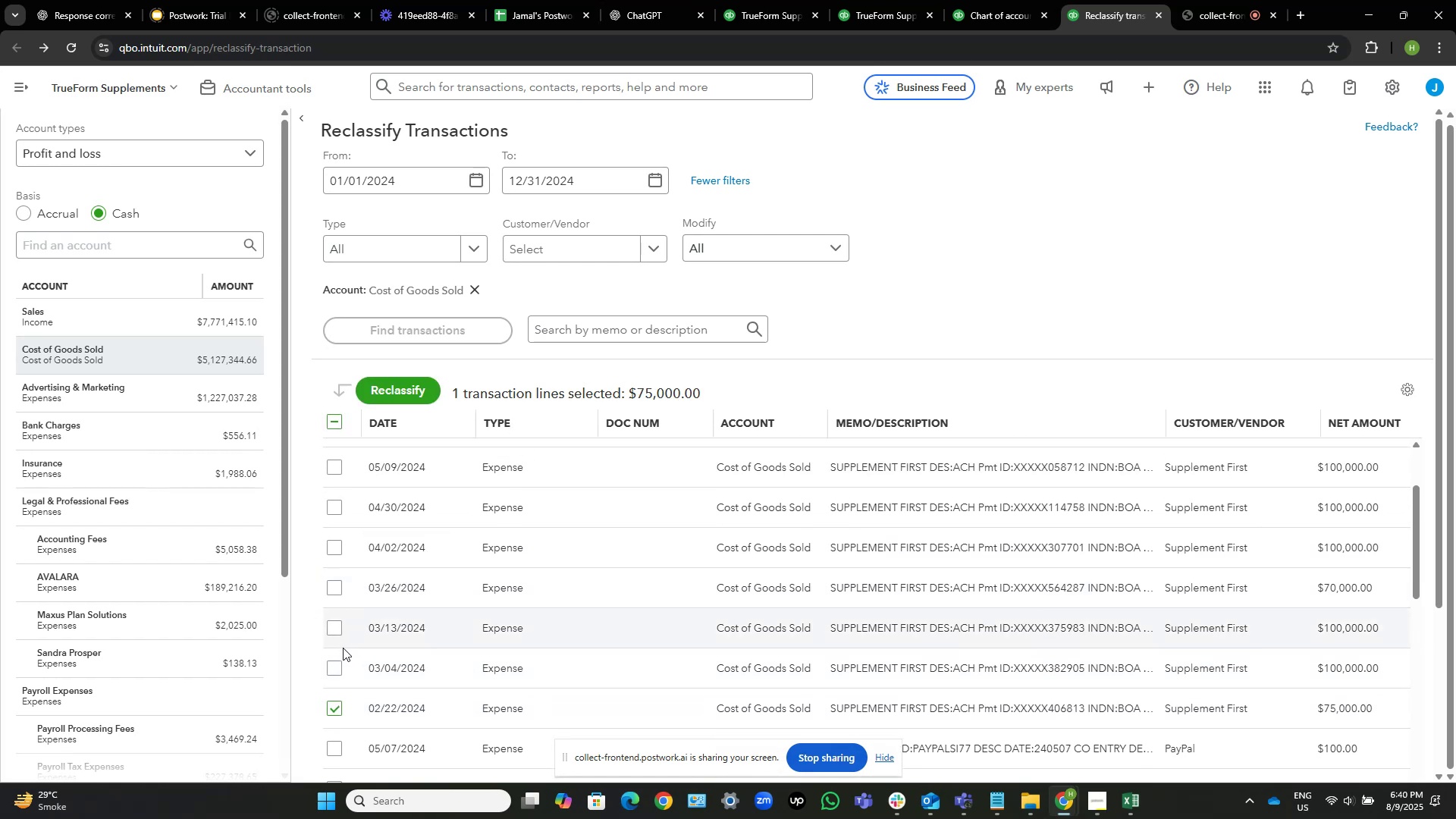 
left_click([337, 660])
 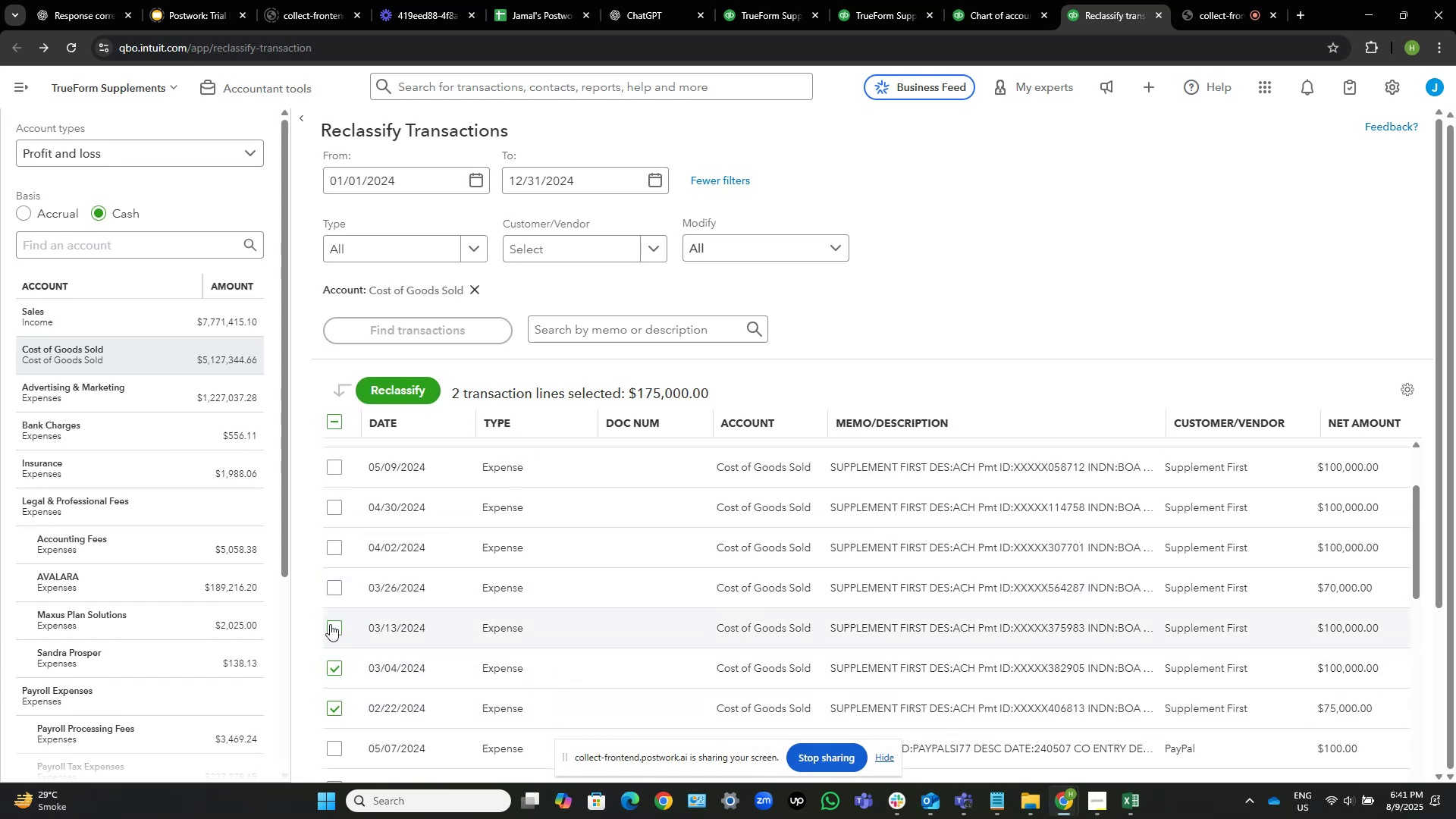 
left_click([334, 584])
 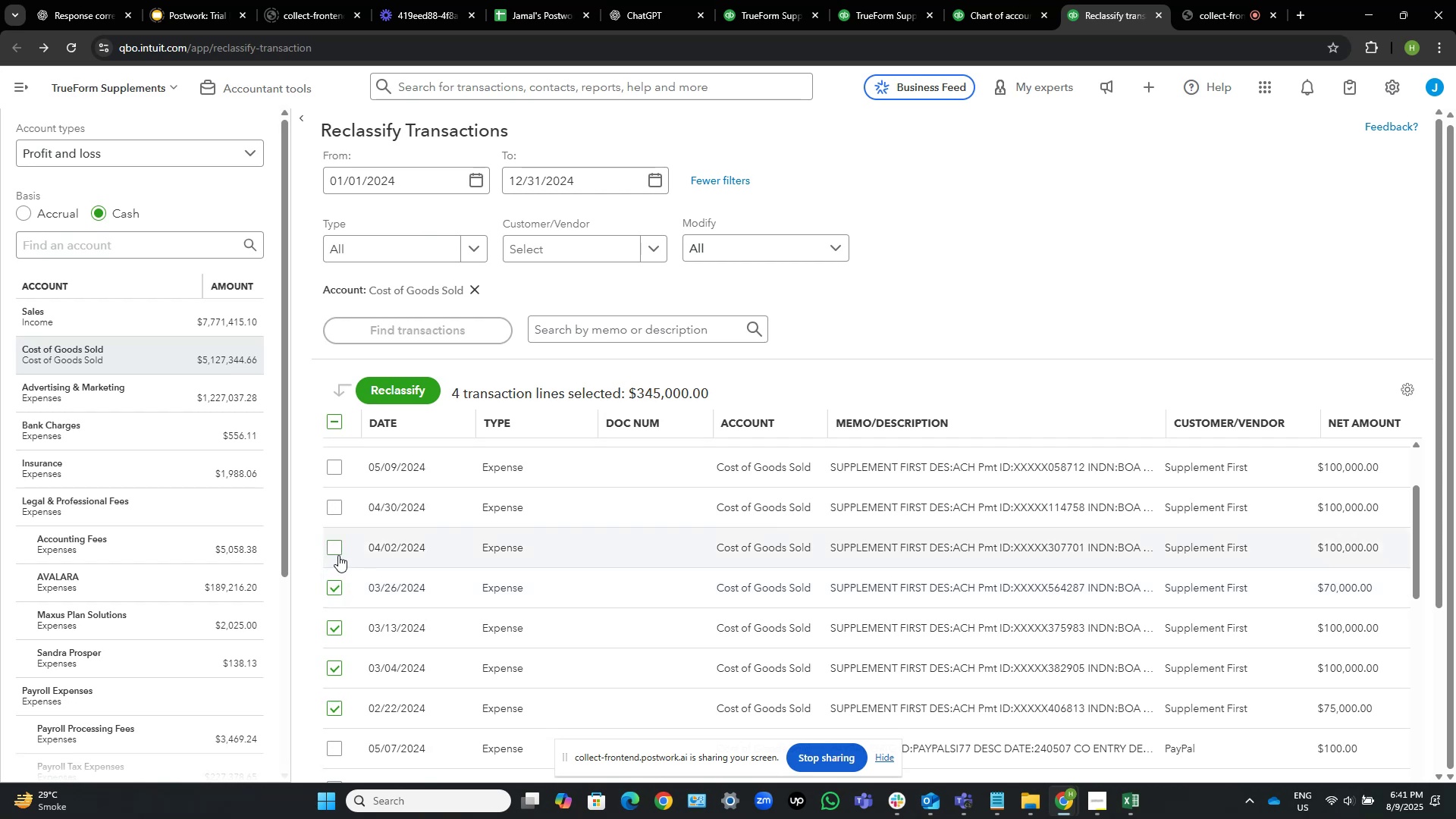 
left_click([337, 548])
 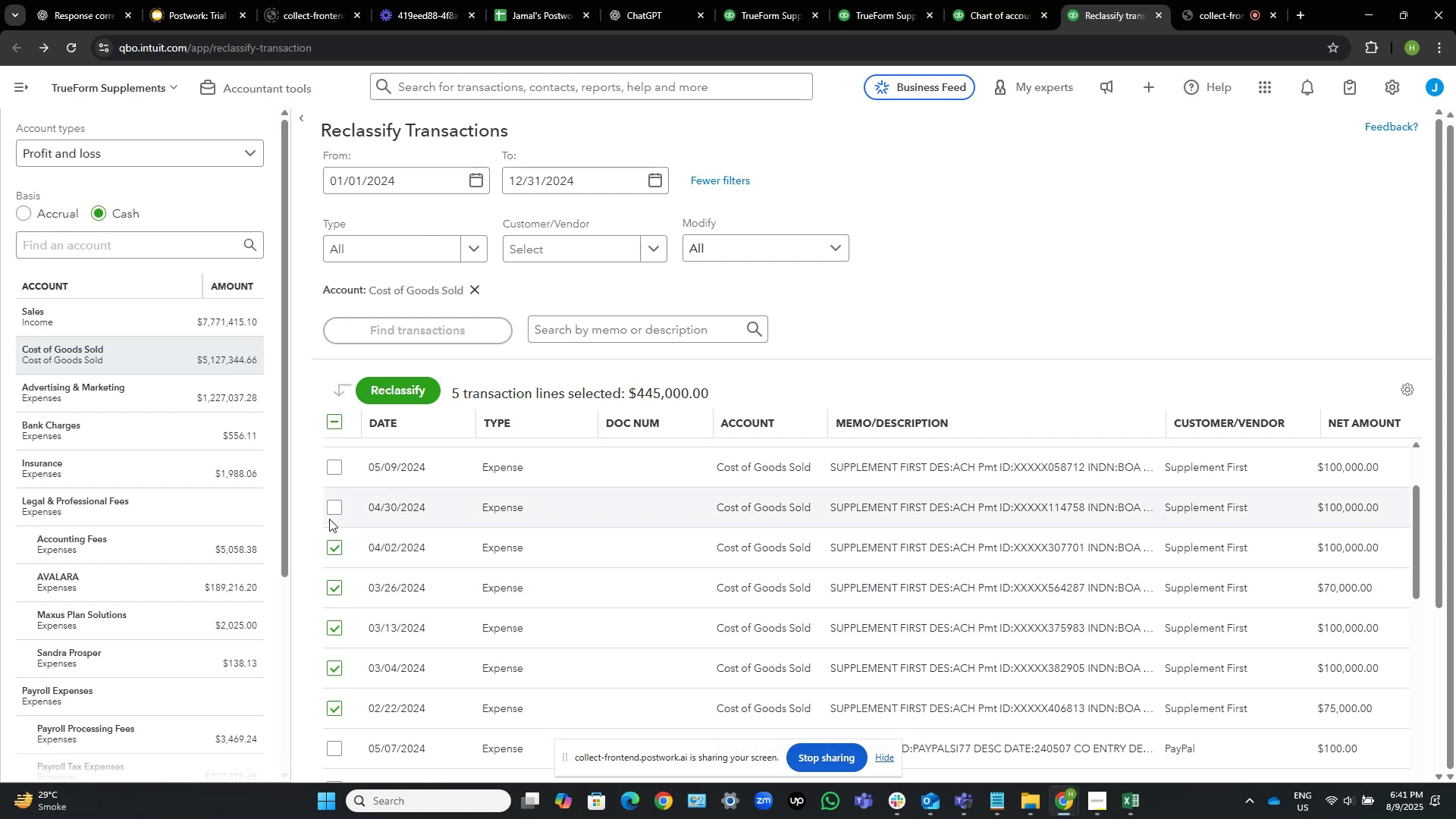 
left_click([331, 507])
 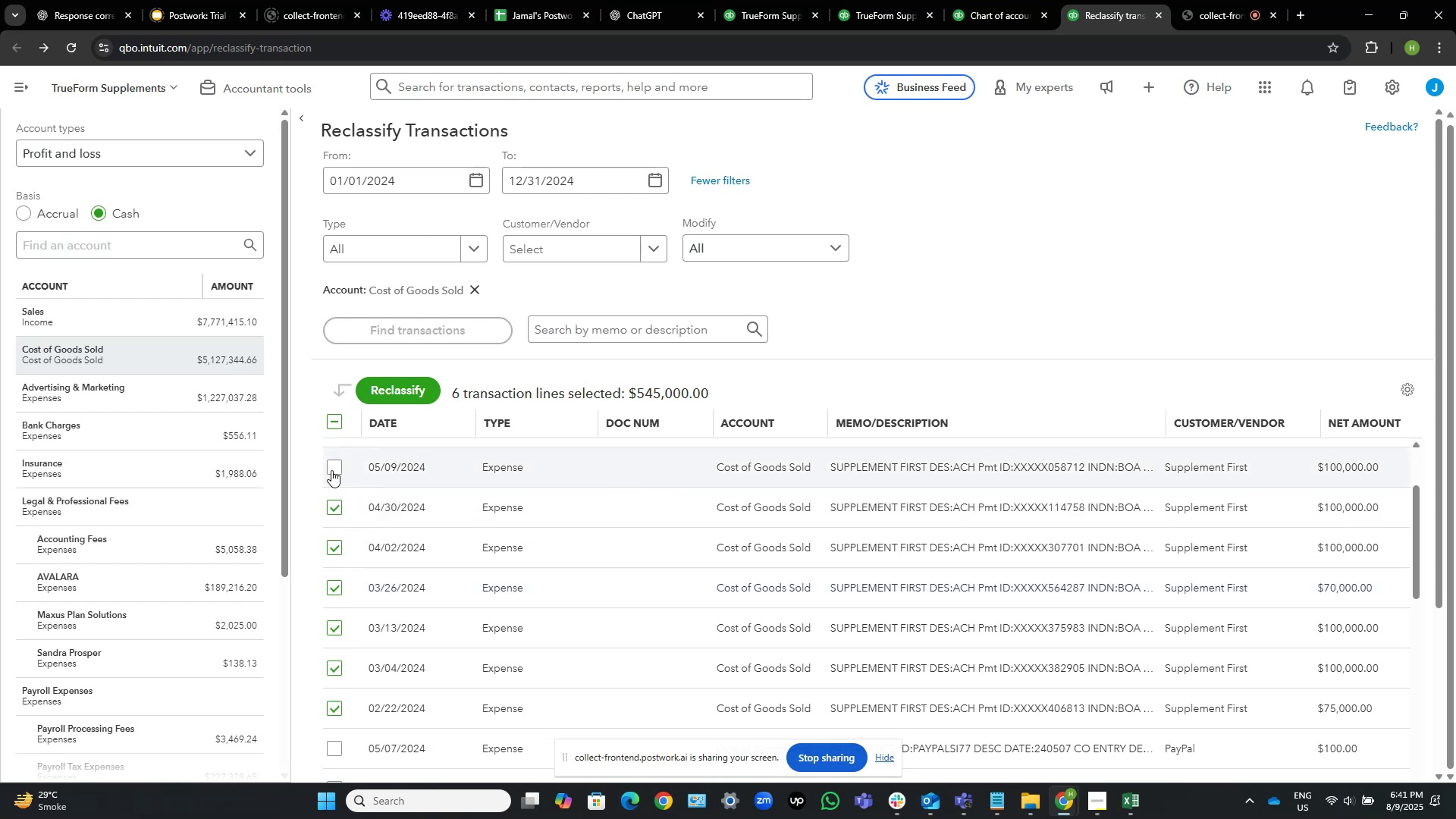 
left_click([331, 470])
 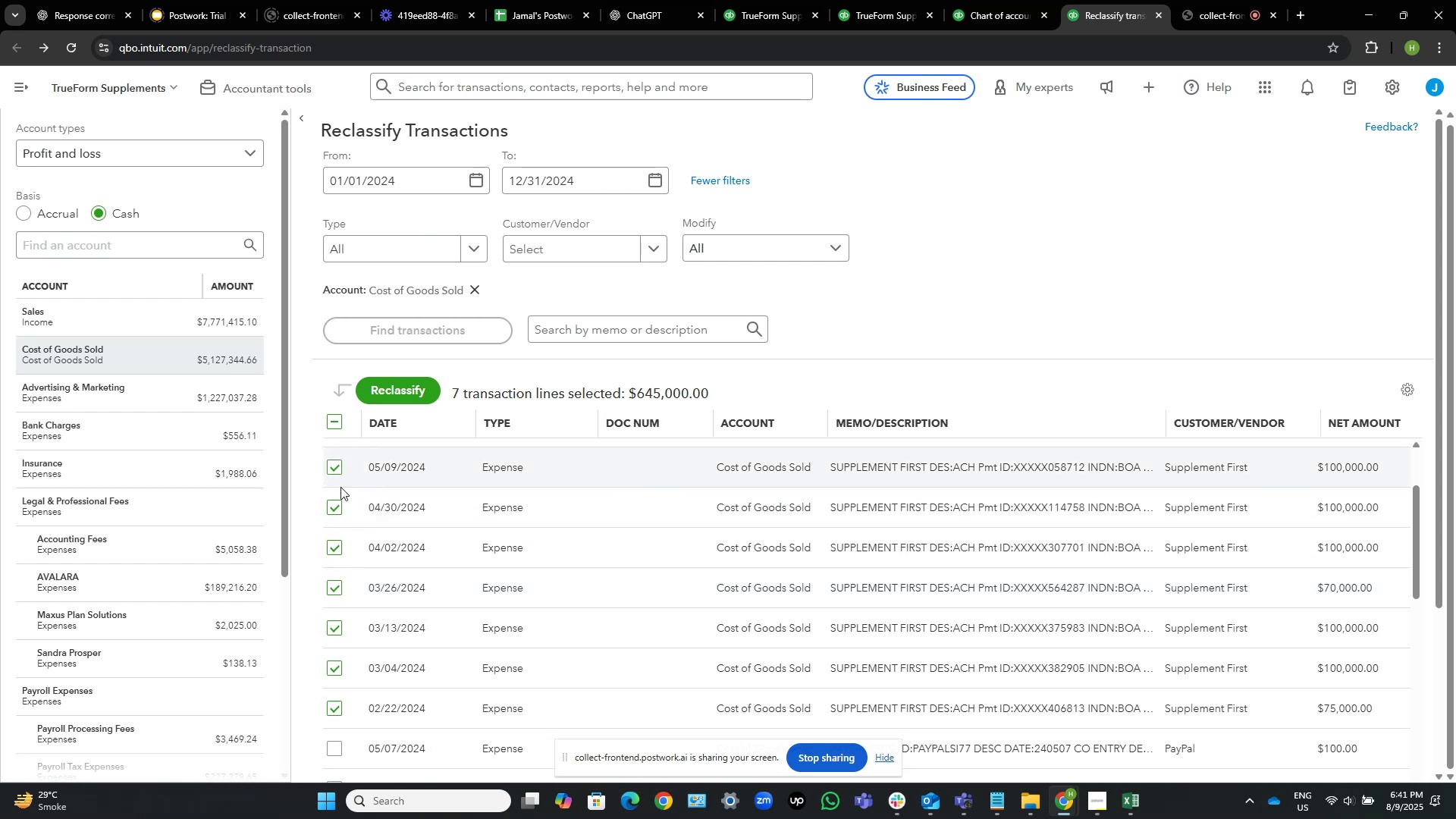 
scroll: coordinate [378, 521], scroll_direction: up, amount: 2.0
 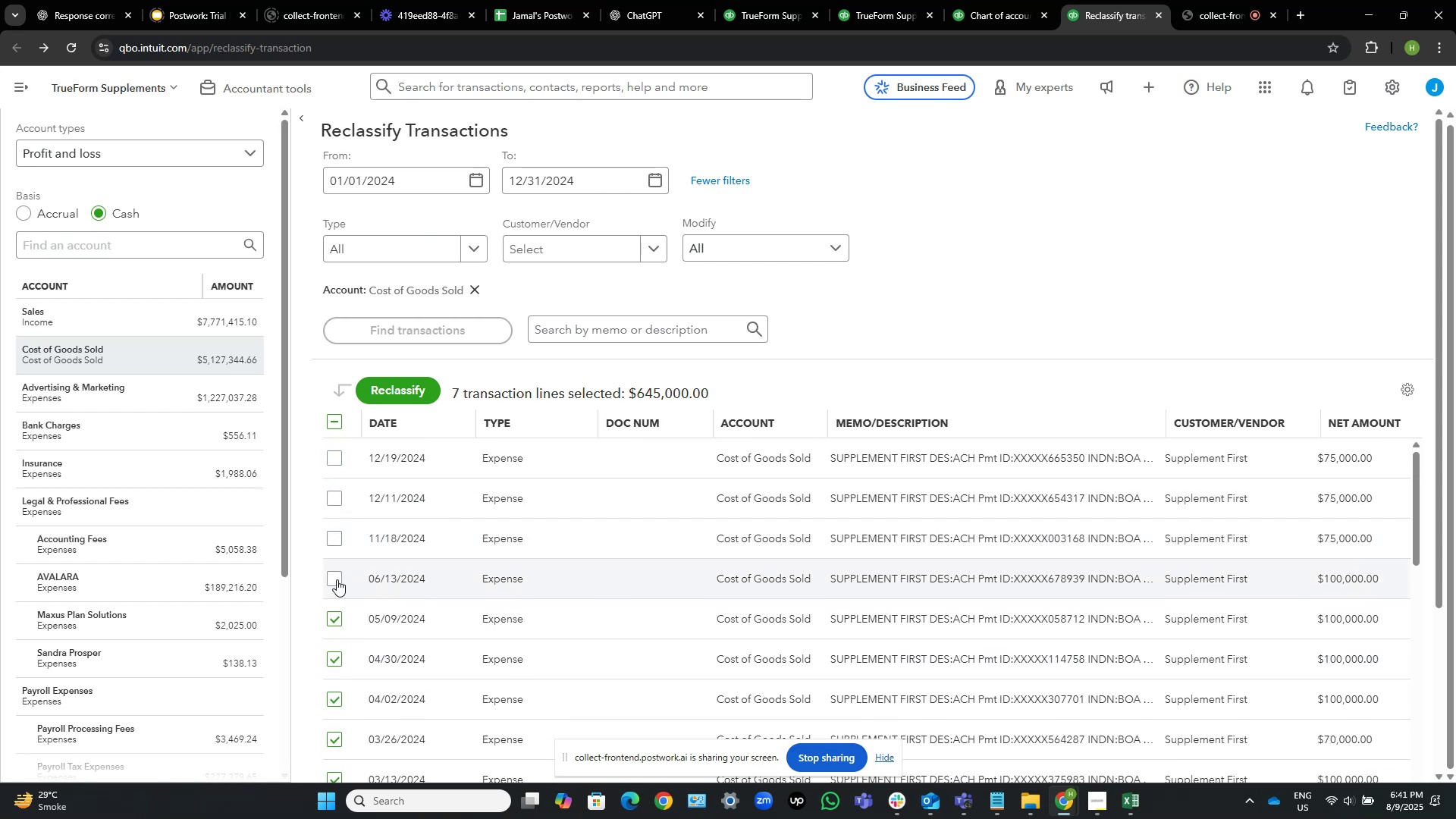 
left_click([334, 585])
 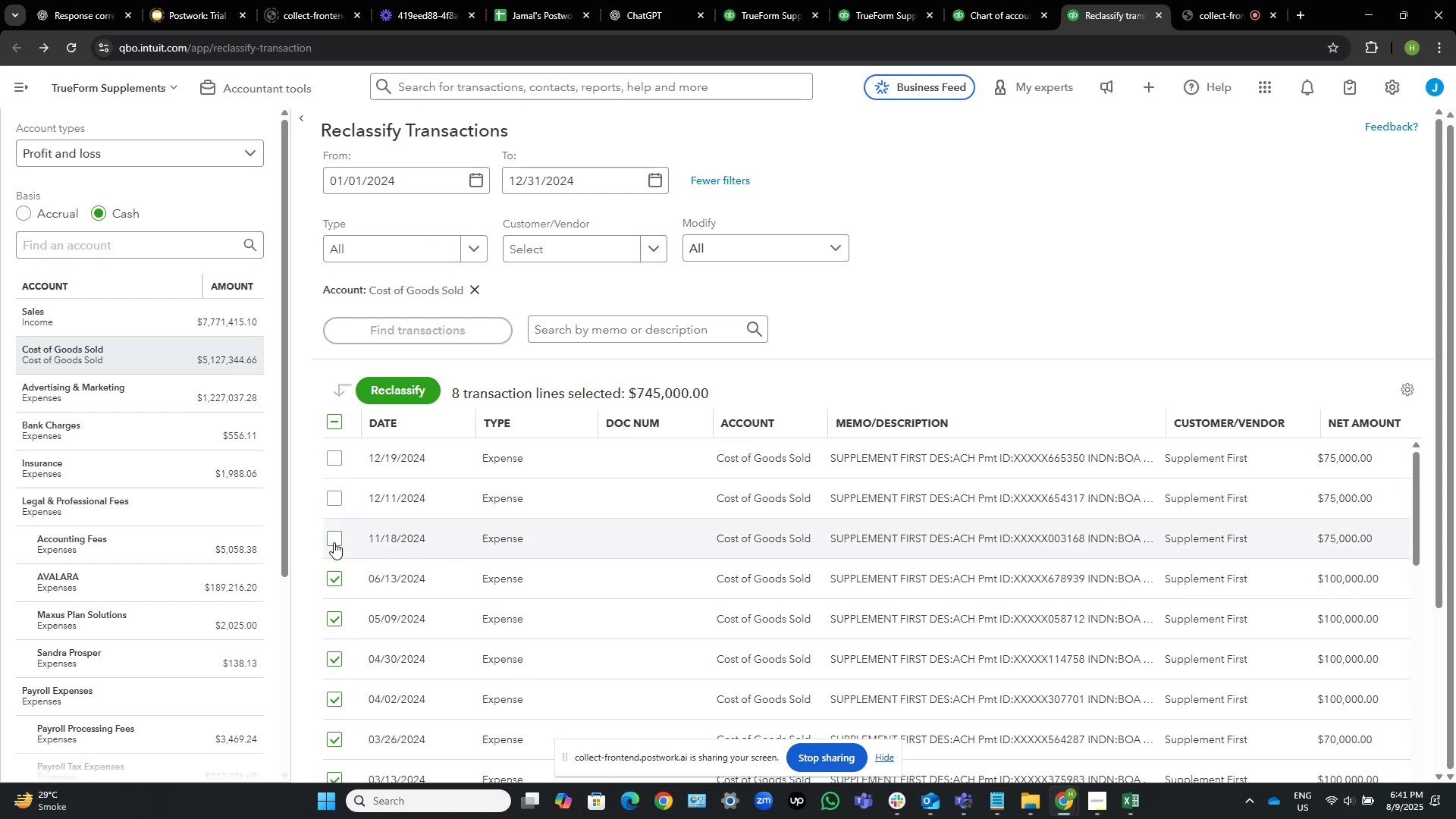 
left_click([336, 541])
 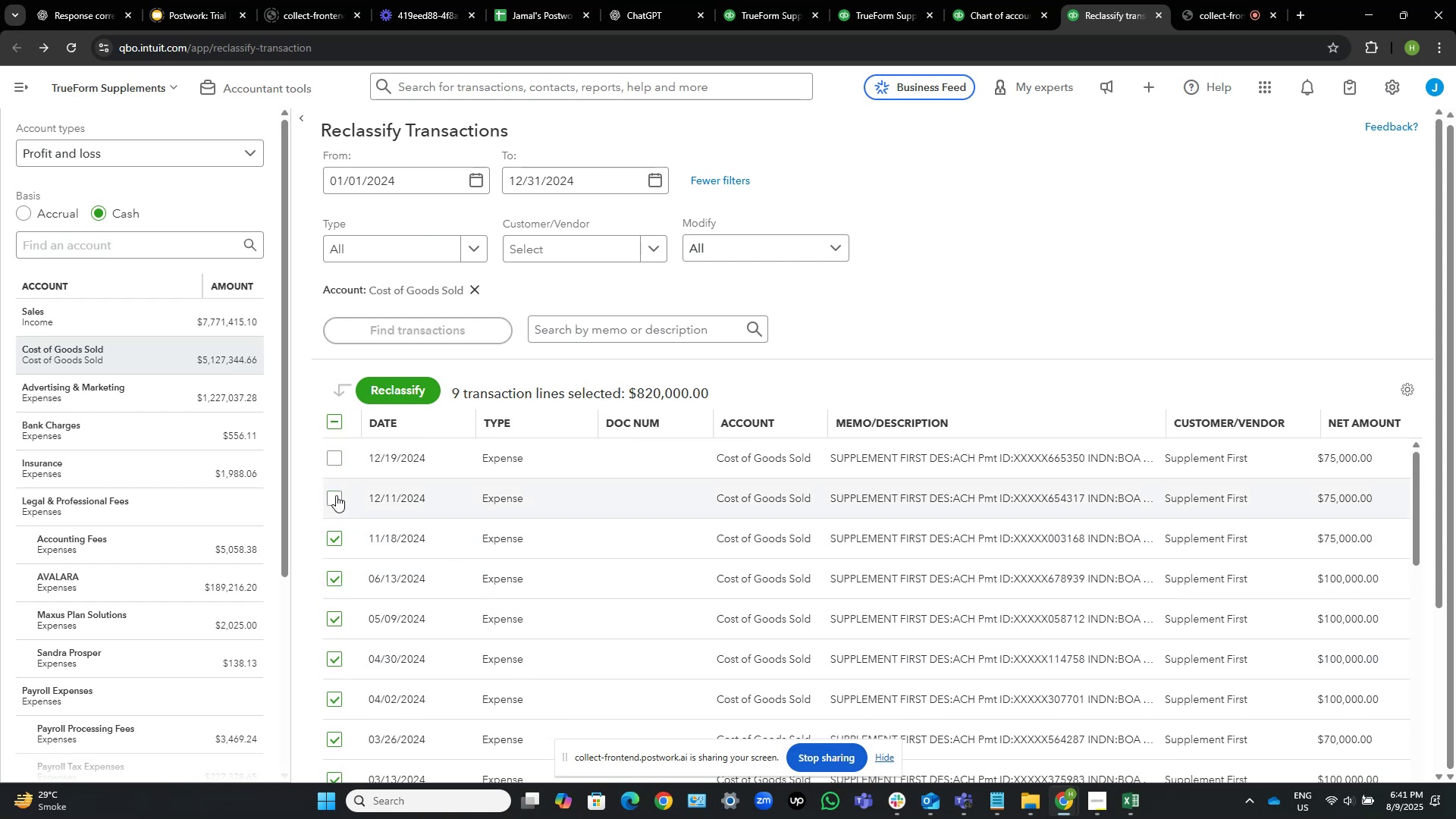 
left_click([336, 495])
 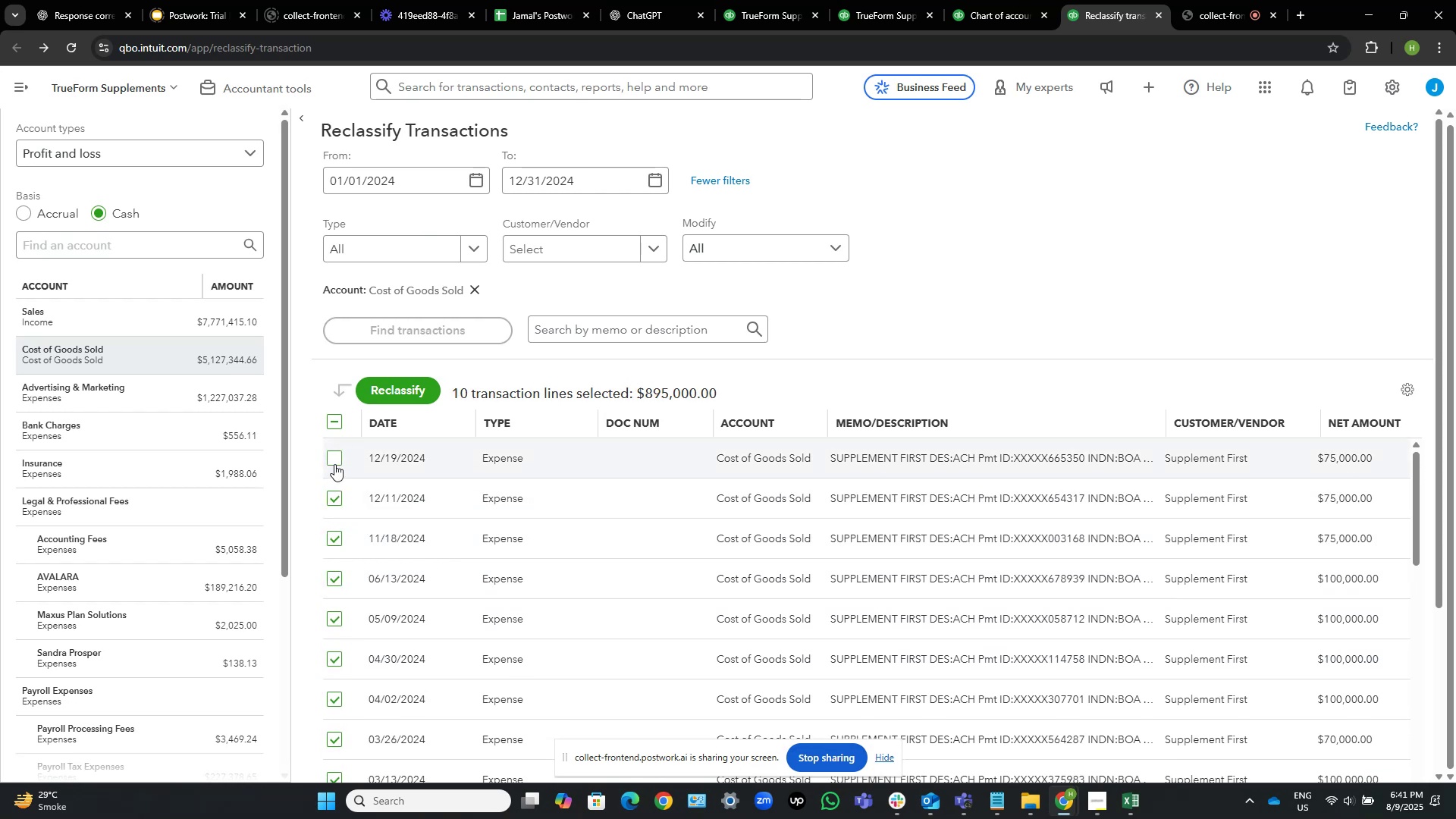 
left_click([334, 460])
 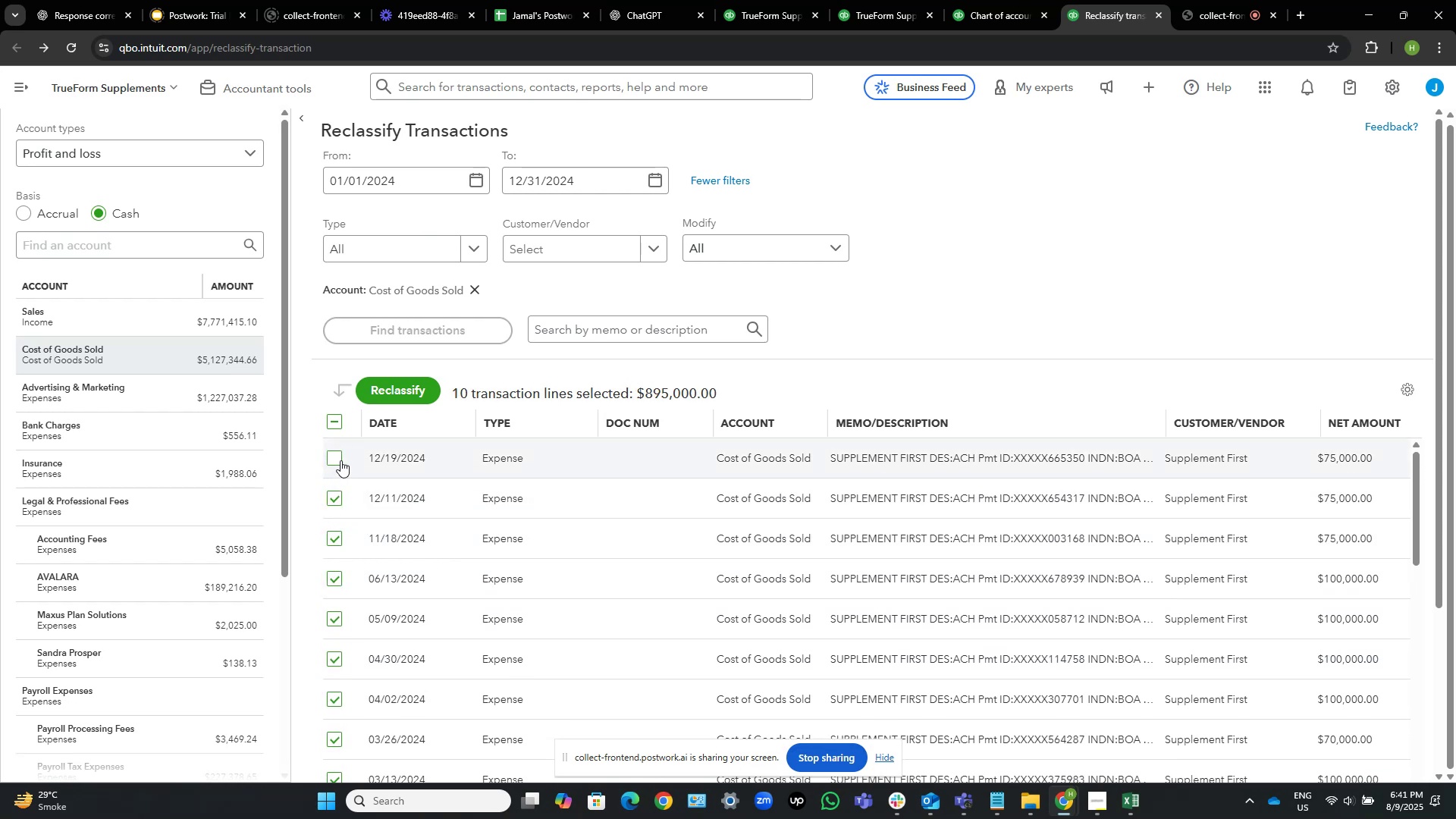 
scroll: coordinate [603, 564], scroll_direction: up, amount: 4.0
 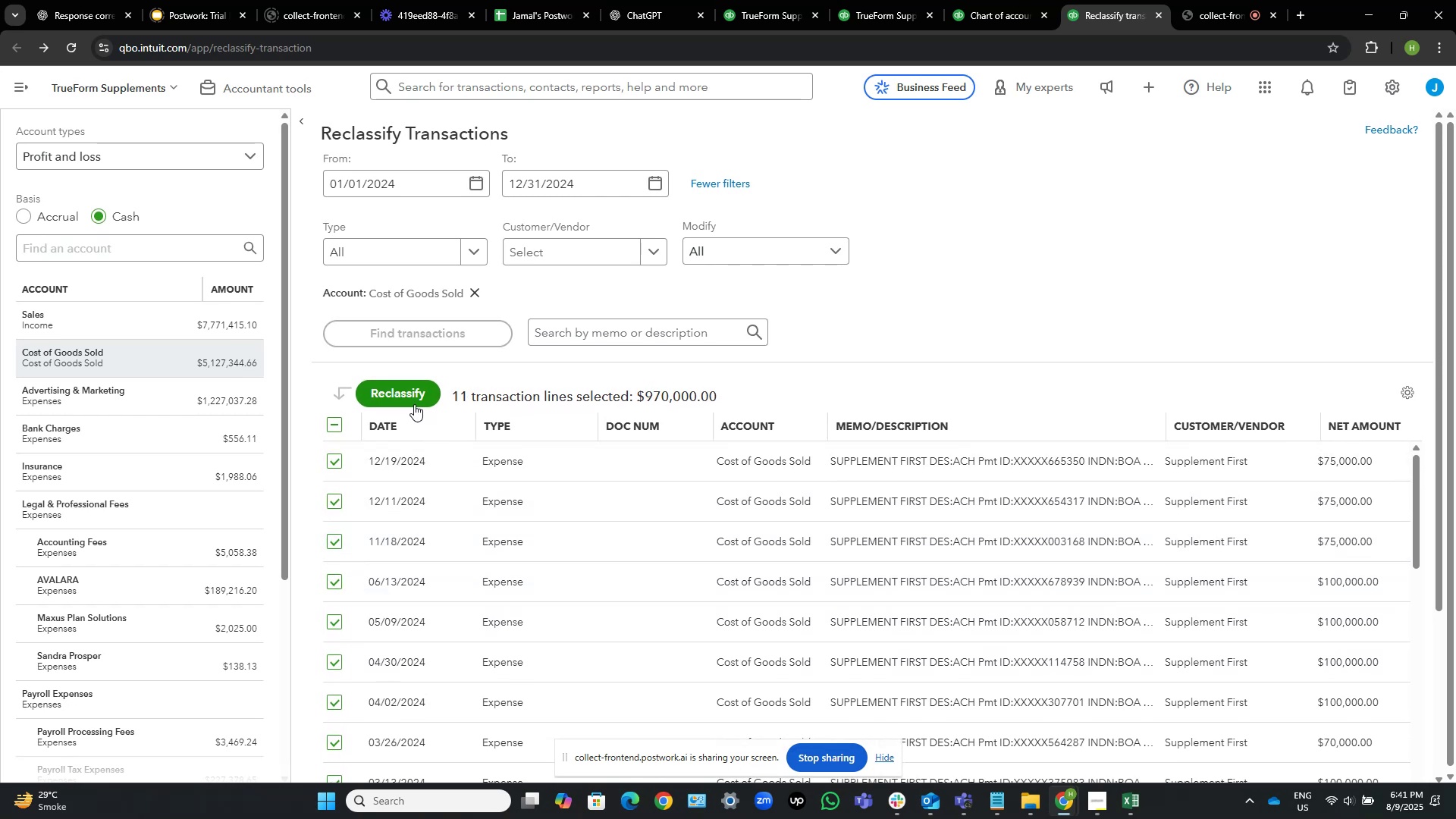 
left_click([401, 395])
 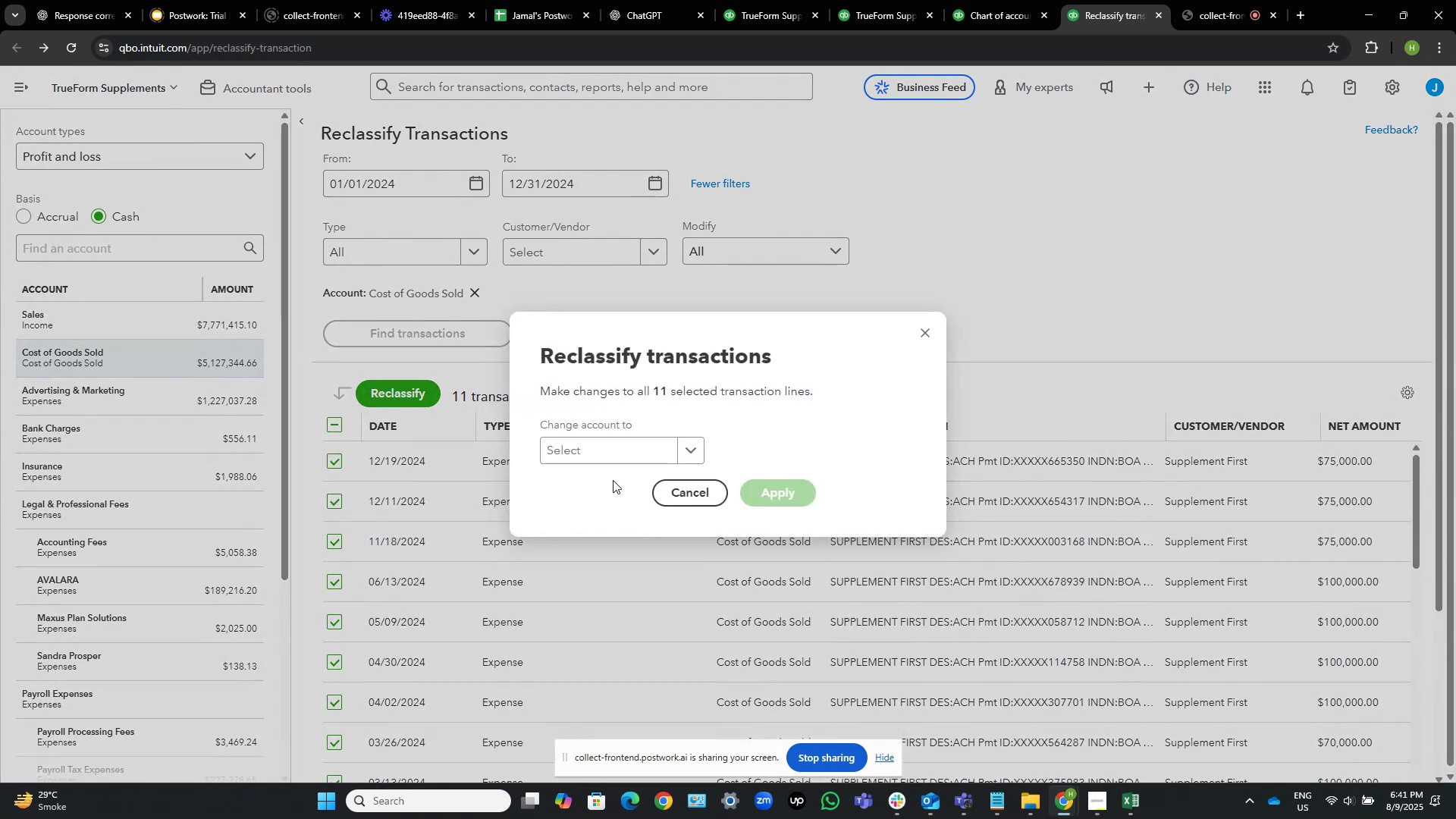 
left_click([606, 461])
 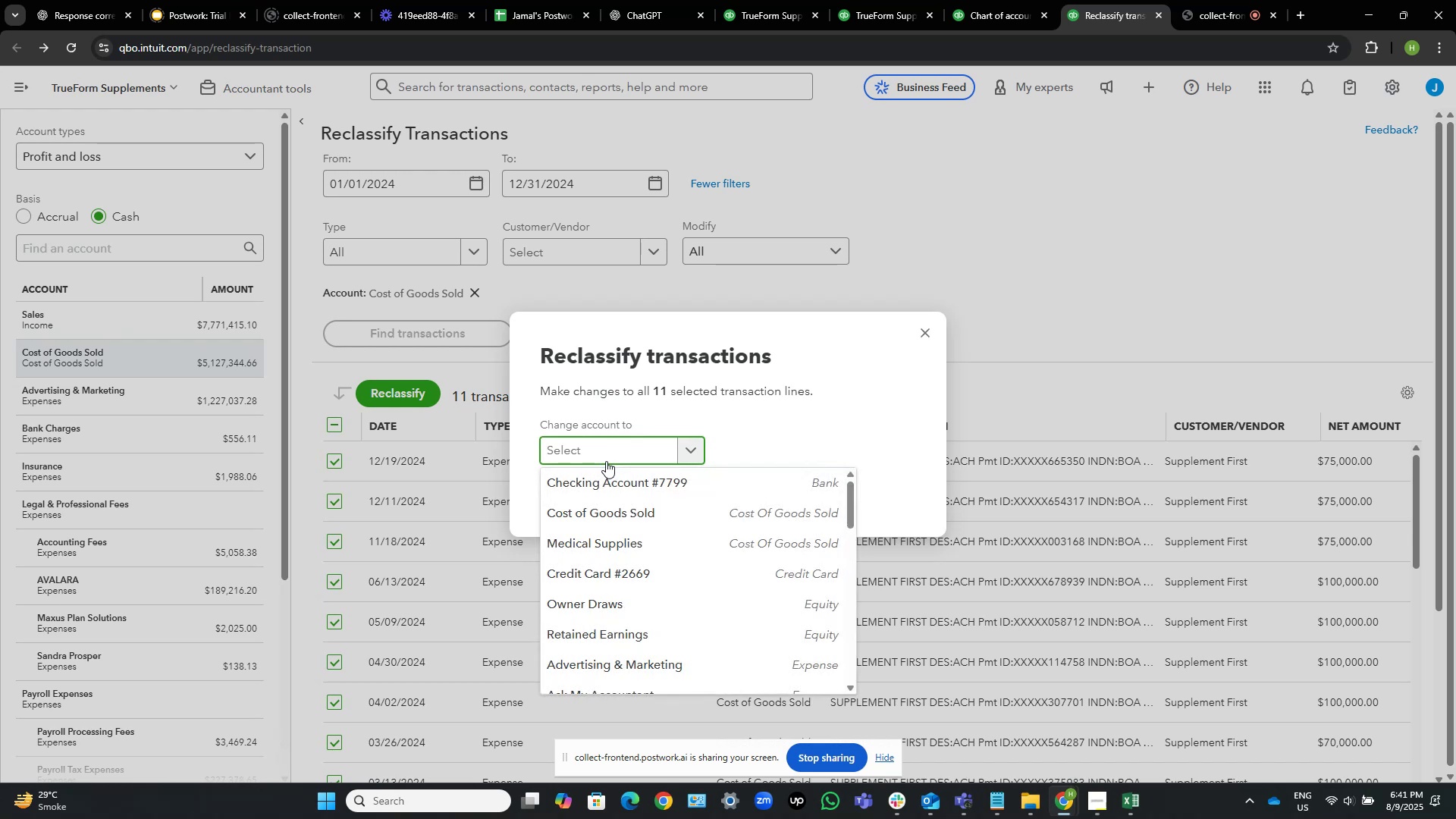 
type(medica)
 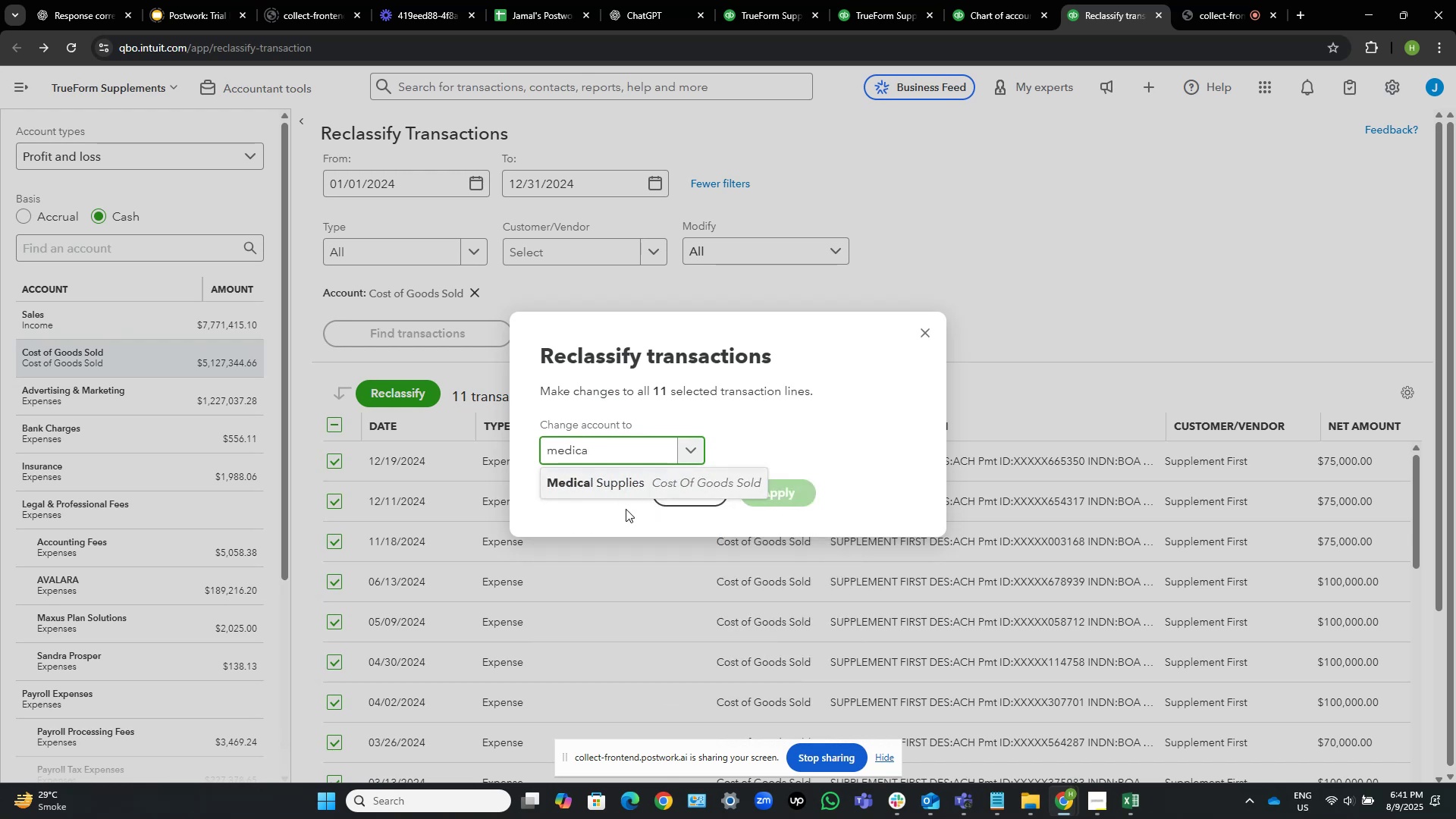 
left_click([639, 481])
 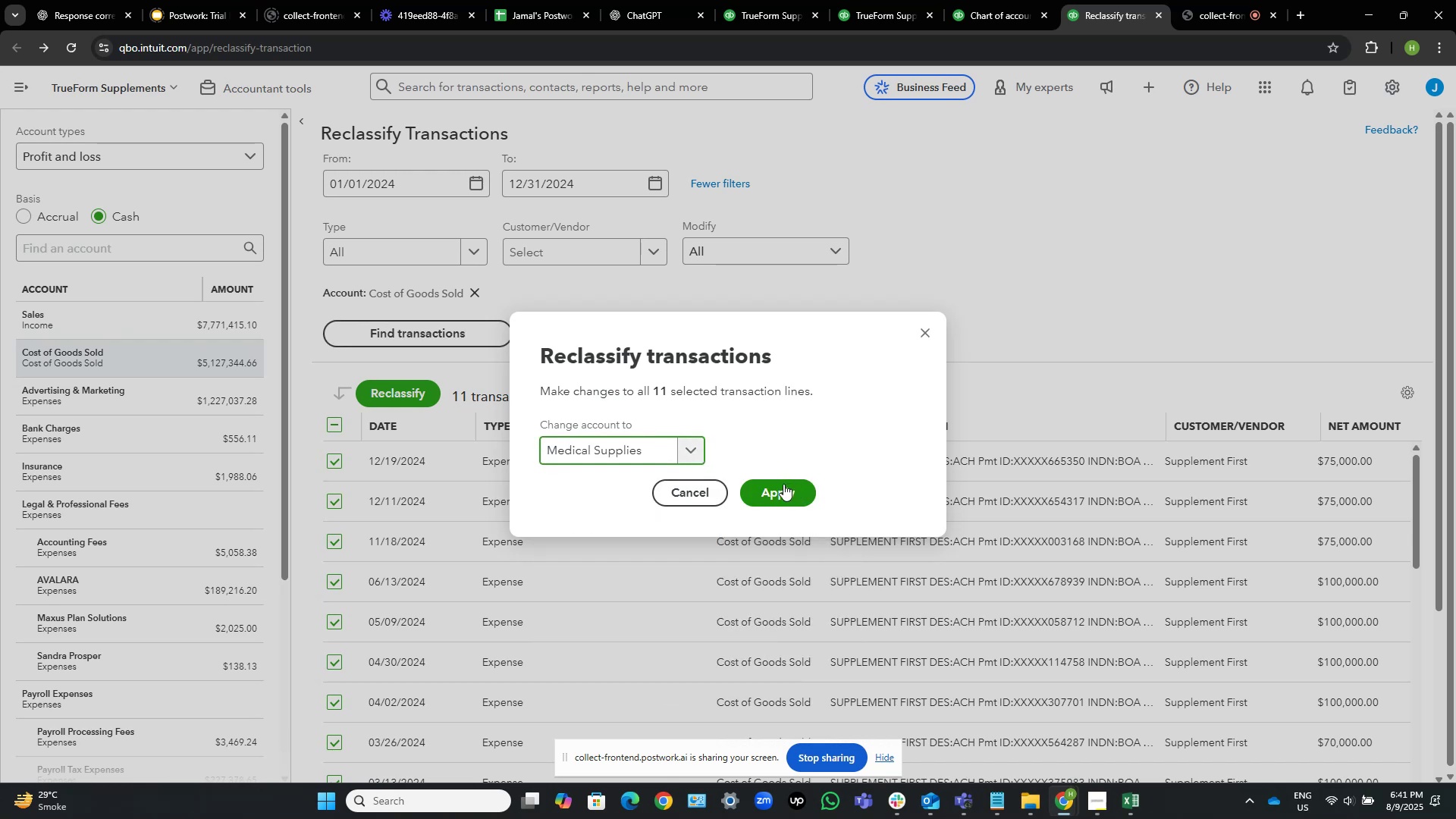 
left_click([777, 487])
 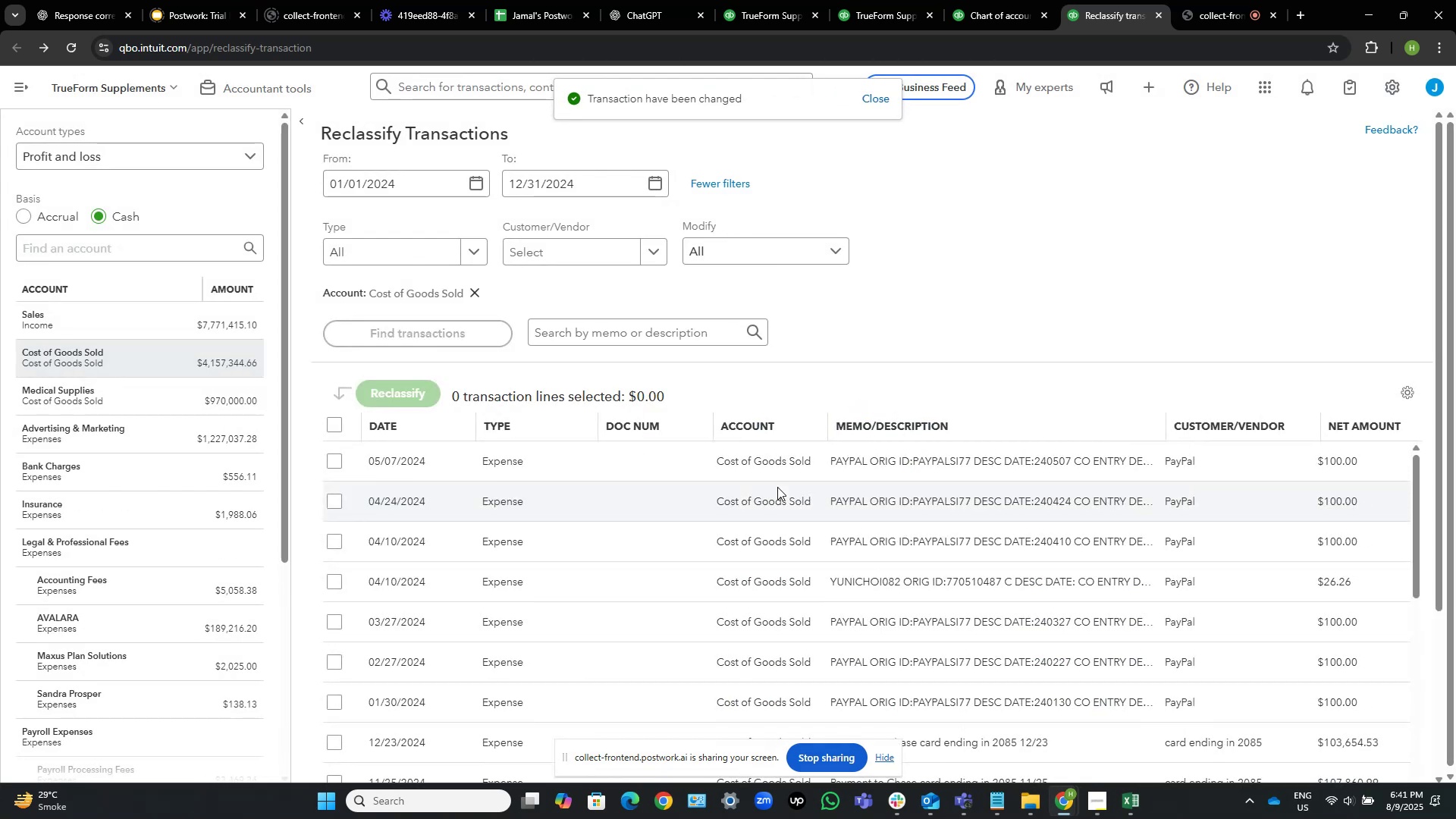 
scroll: coordinate [193, 503], scroll_direction: down, amount: 4.0
 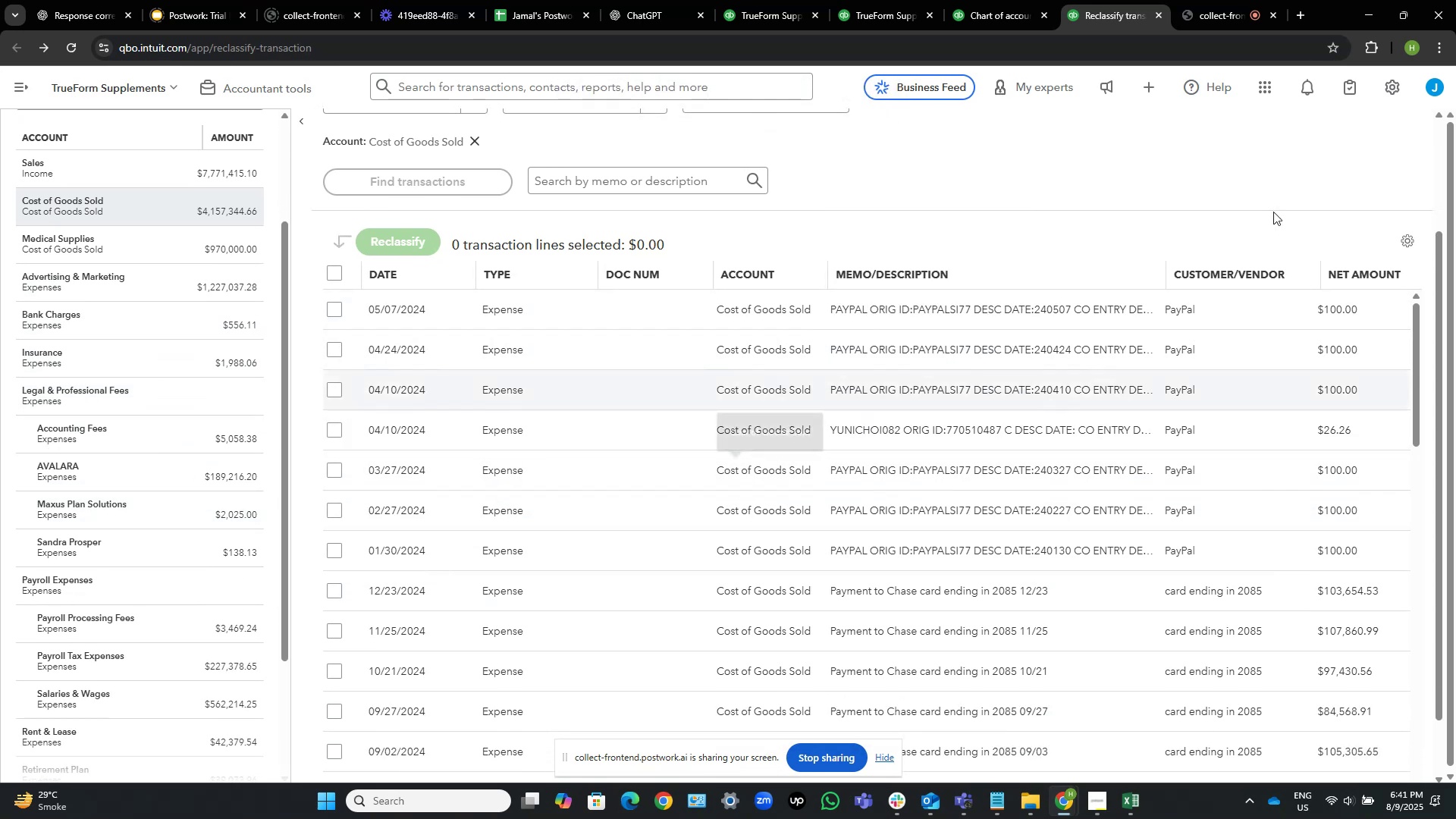 
wait(6.15)
 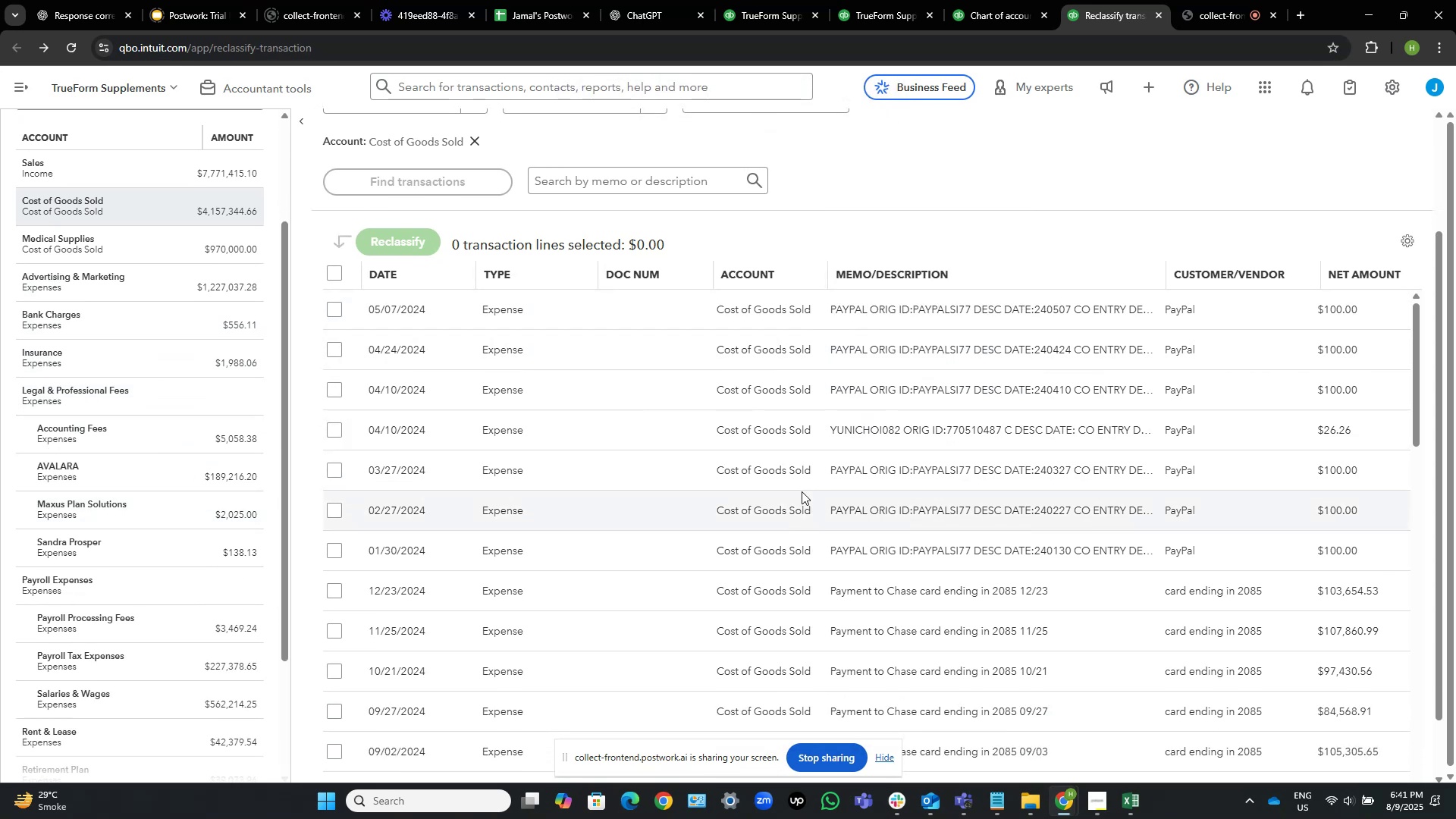 
left_click([970, 0])
 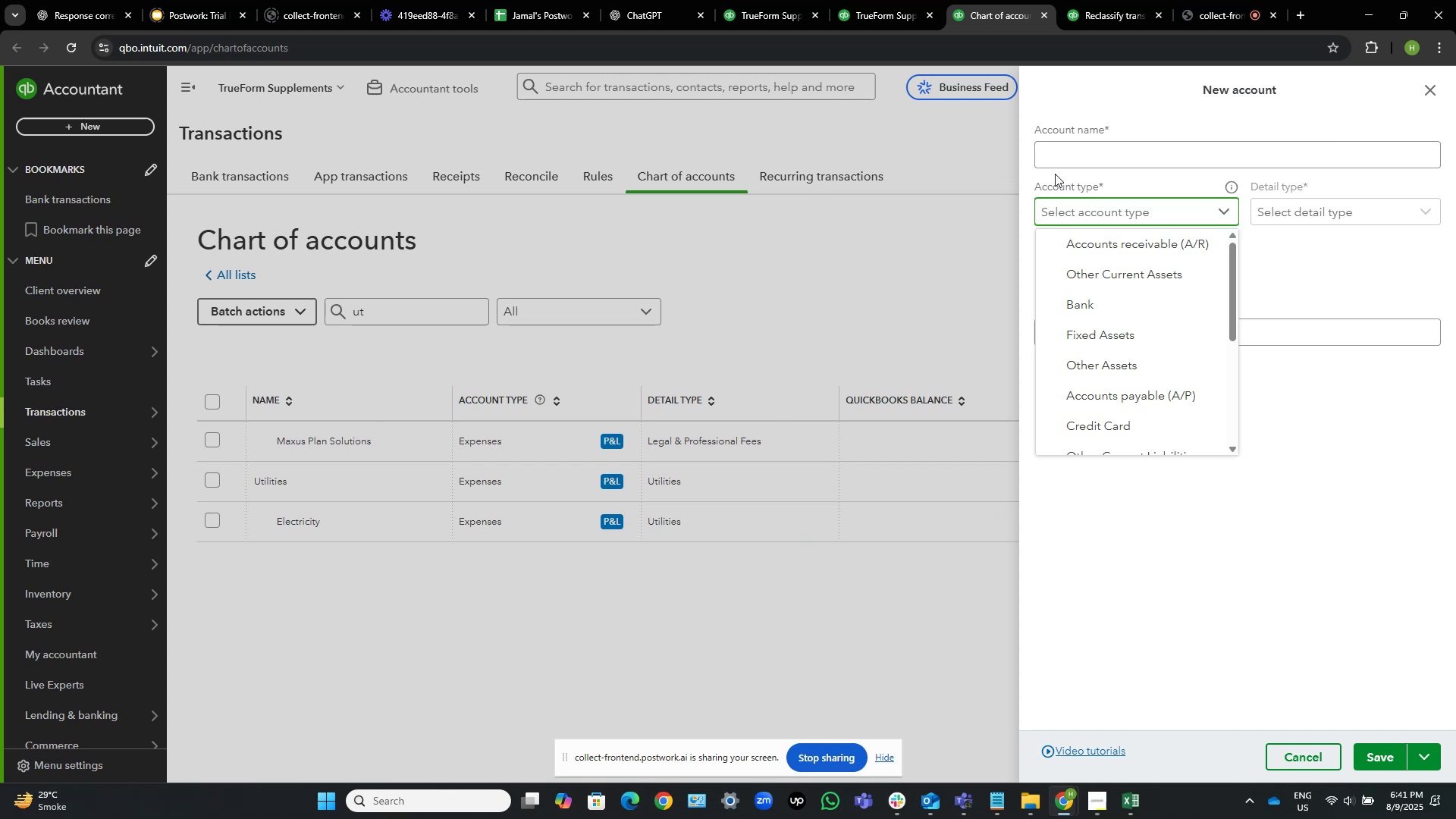 
left_click([1091, 158])
 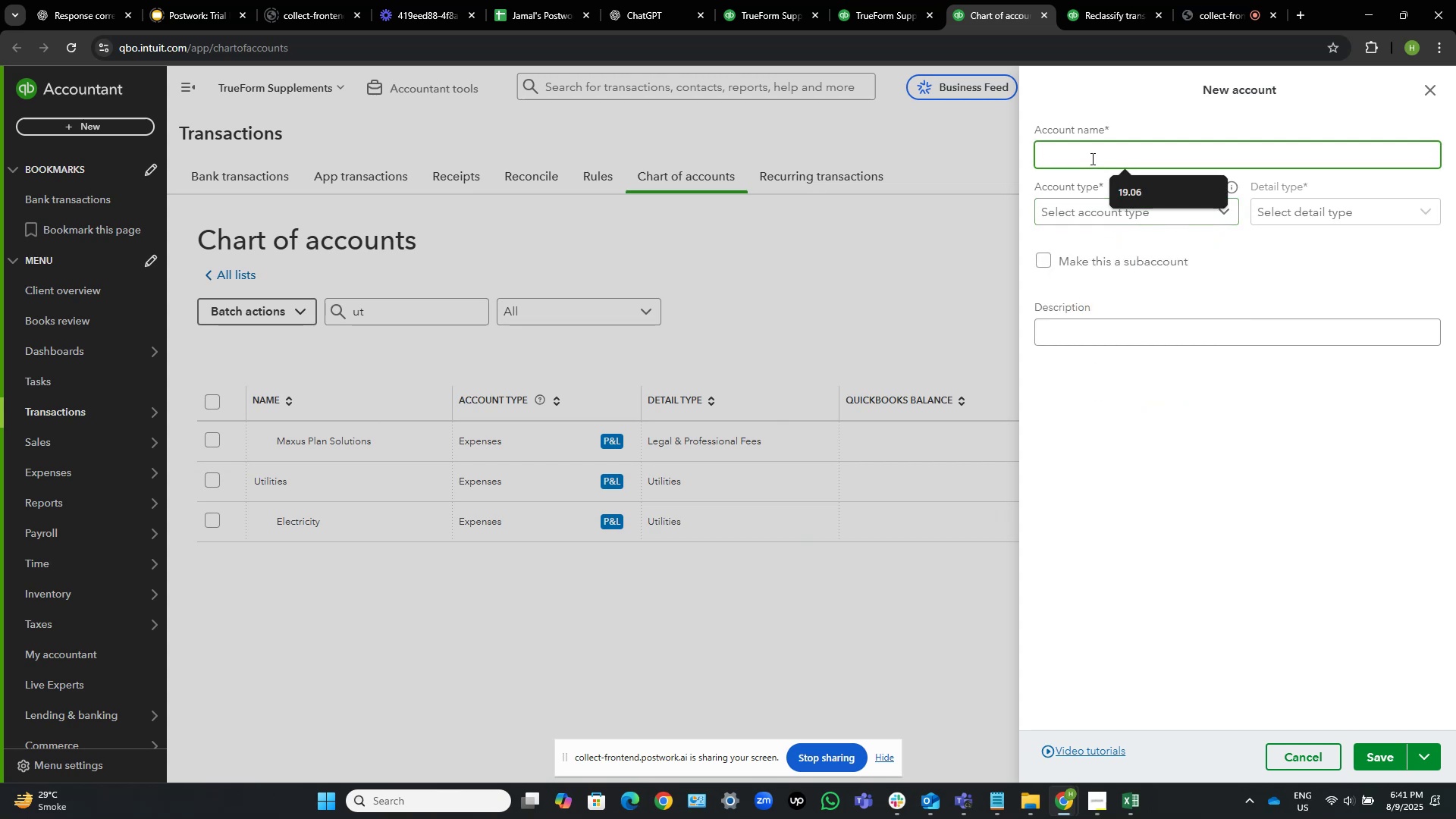 
wait(6.9)
 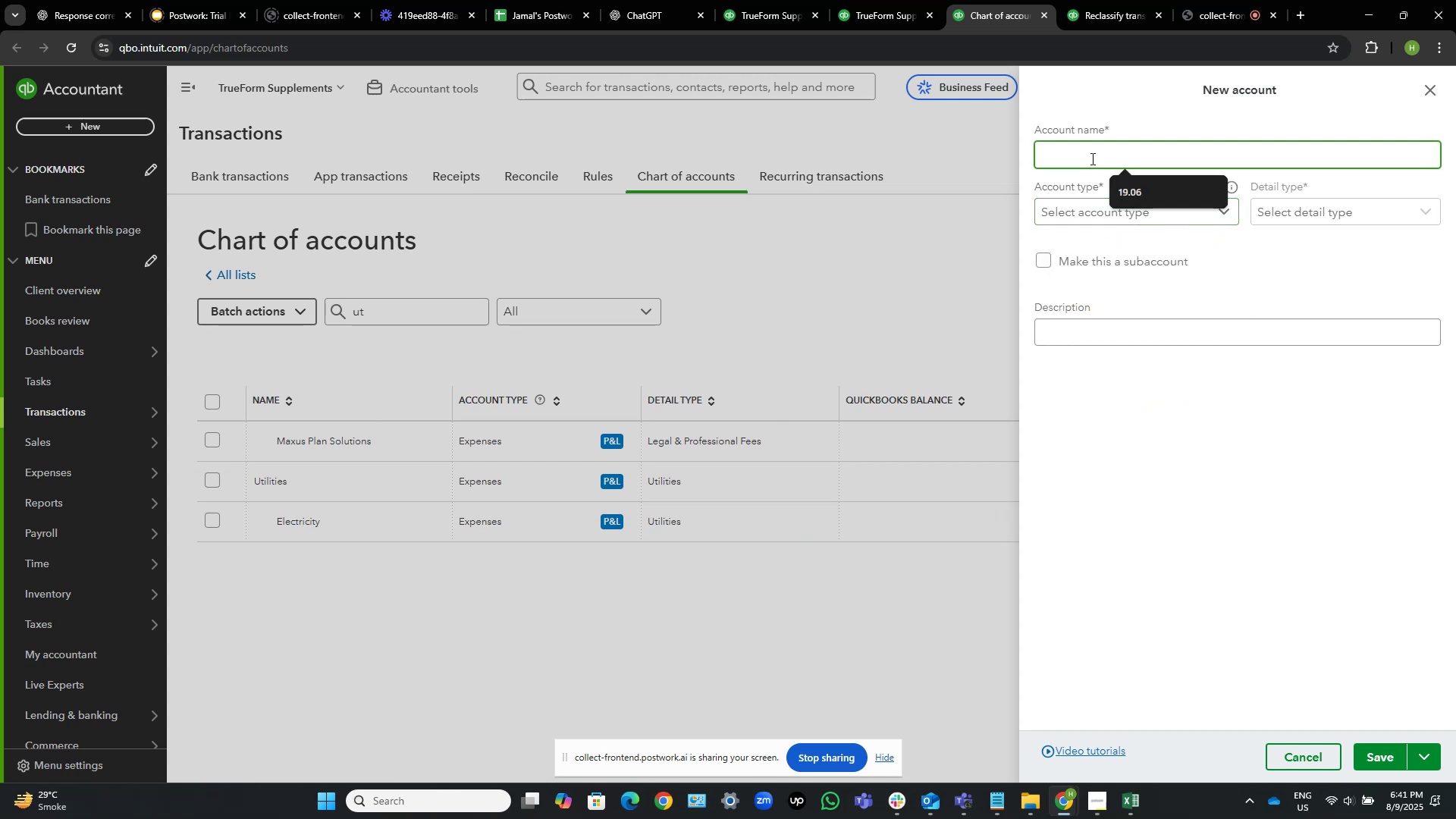 
type(Offce Supplie)
 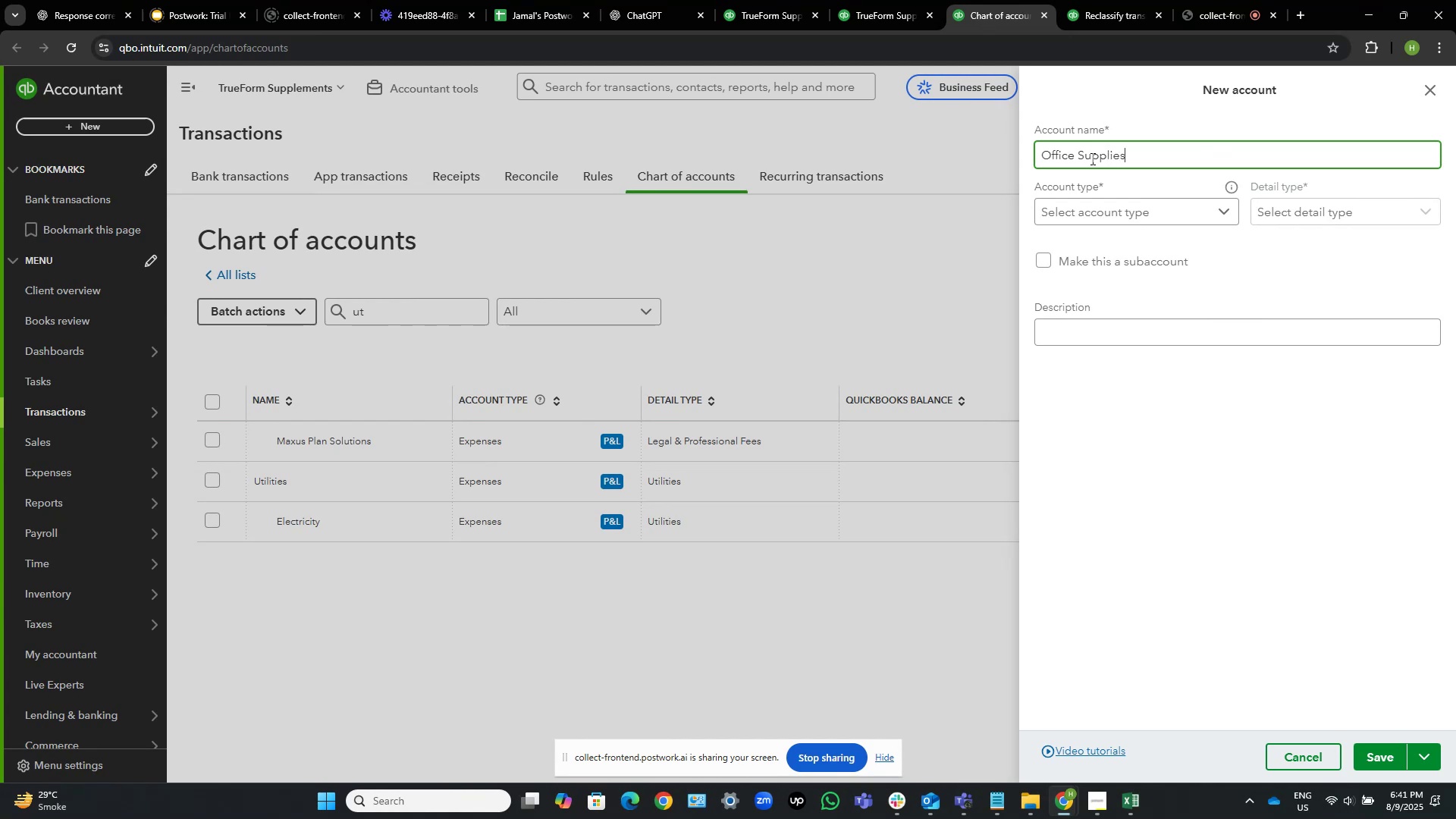 
hold_key(key=S, duration=0.34)
 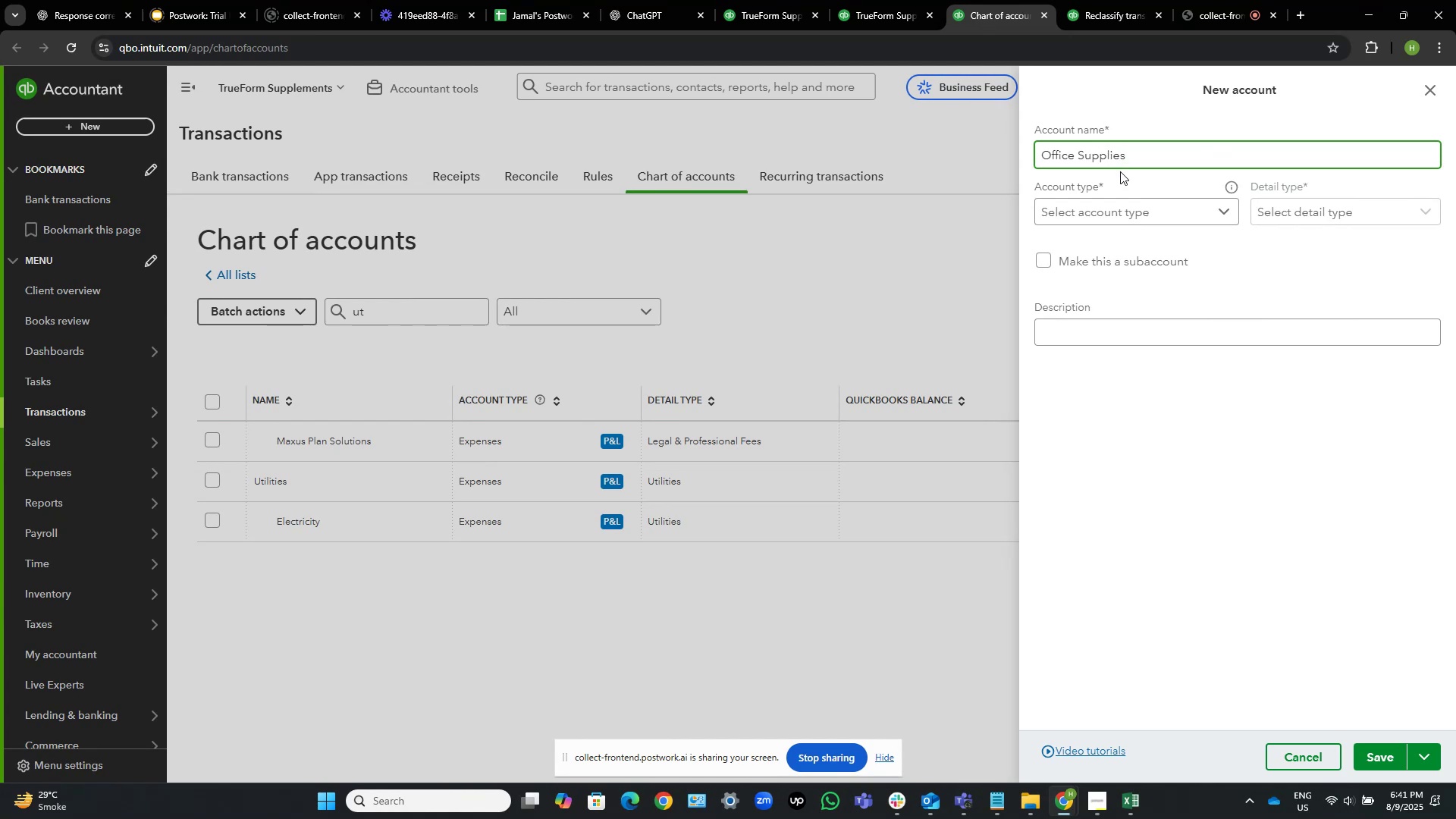 
wait(10.09)
 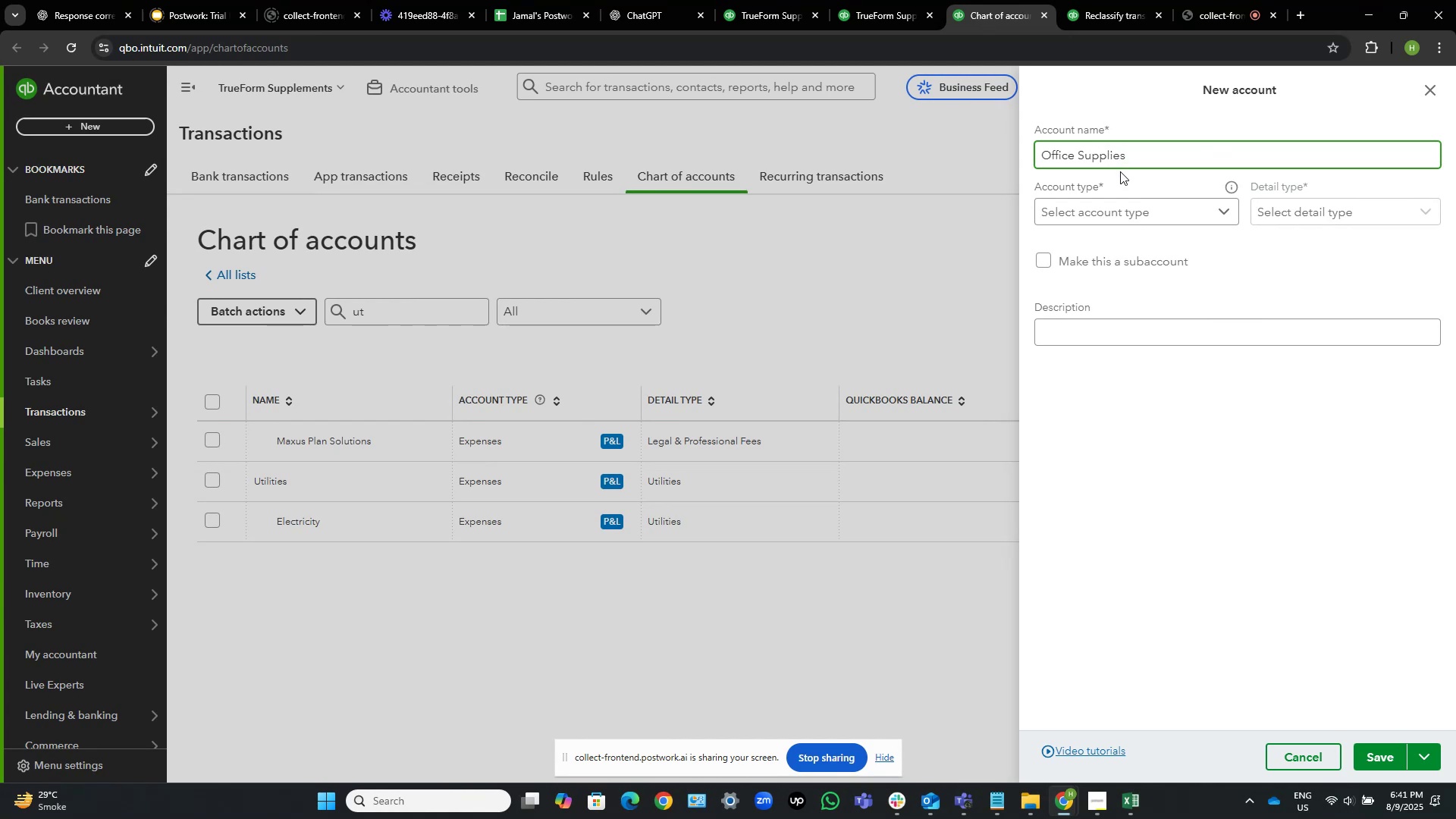 
left_click([1164, 215])
 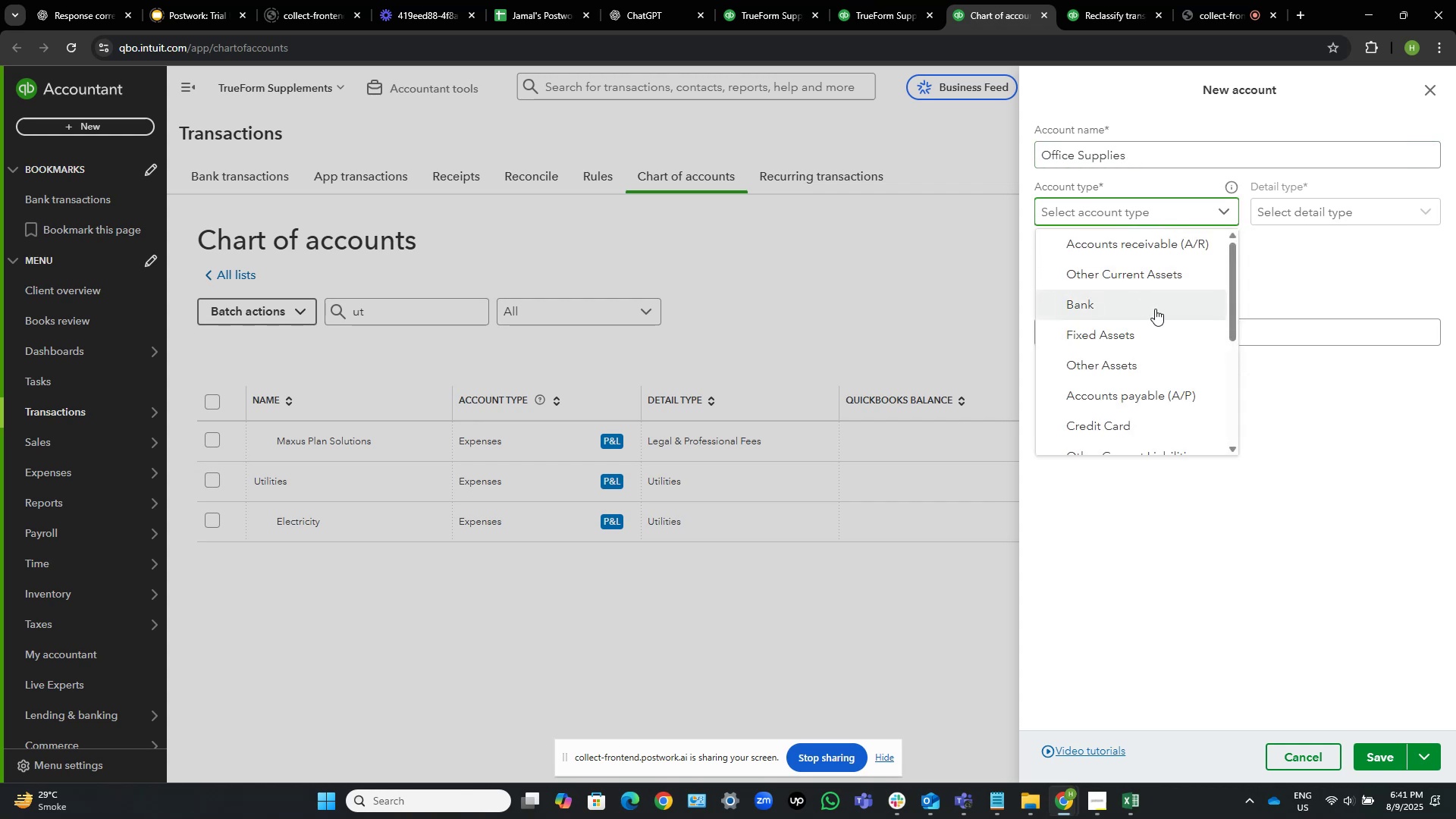 
scroll: coordinate [1150, 378], scroll_direction: down, amount: 4.0
 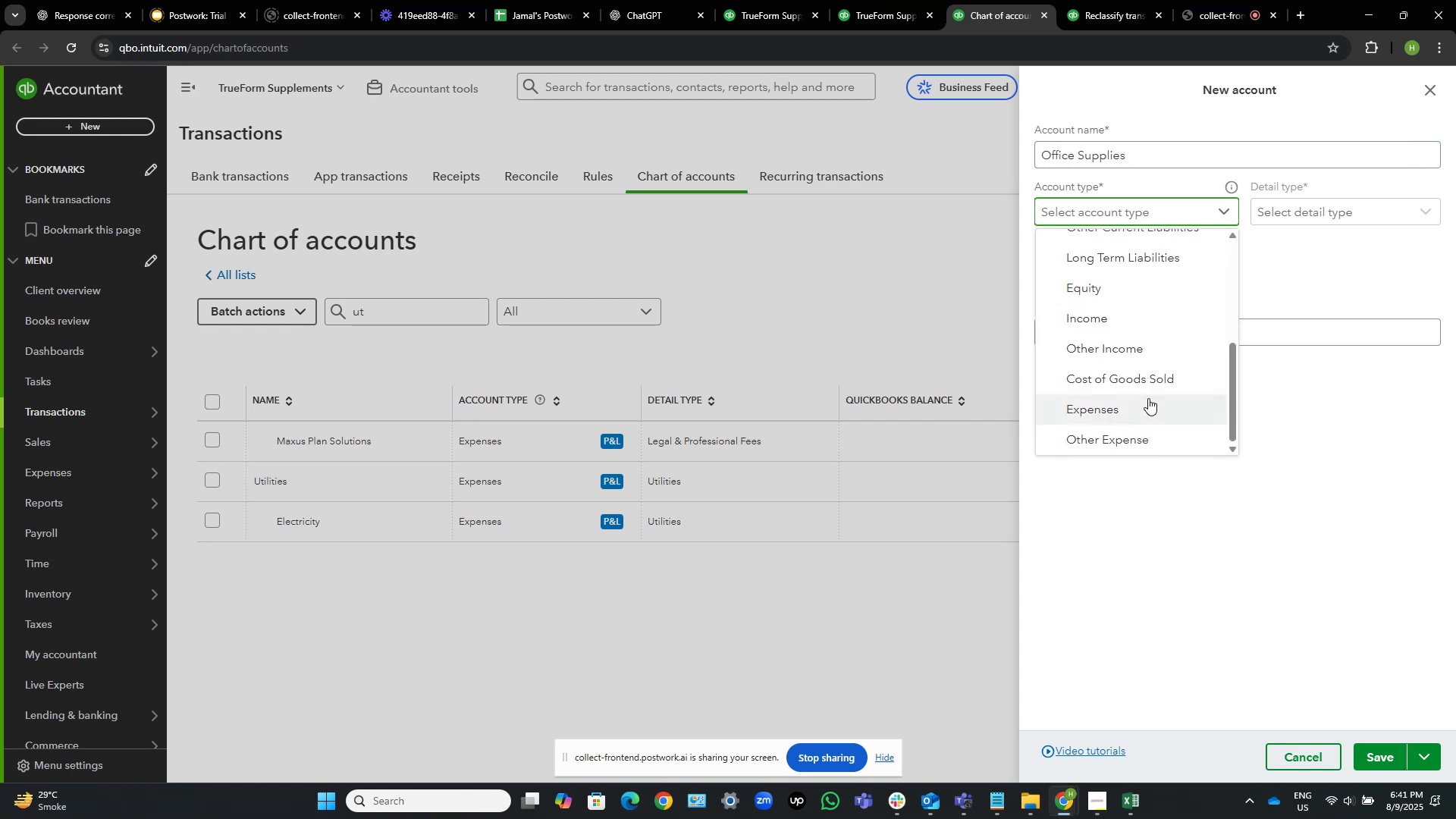 
left_click([1148, 398])
 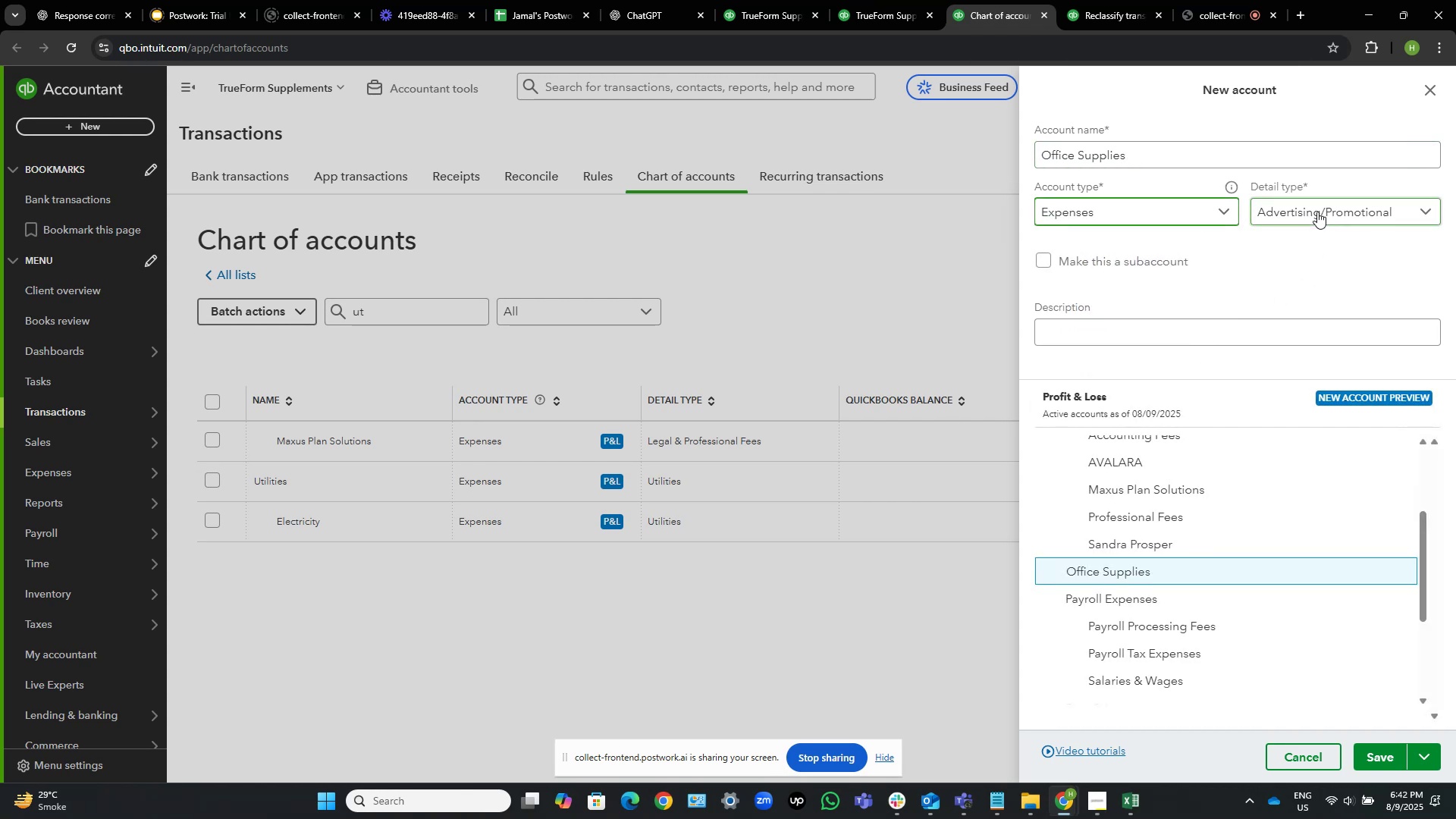 
left_click([1317, 212])
 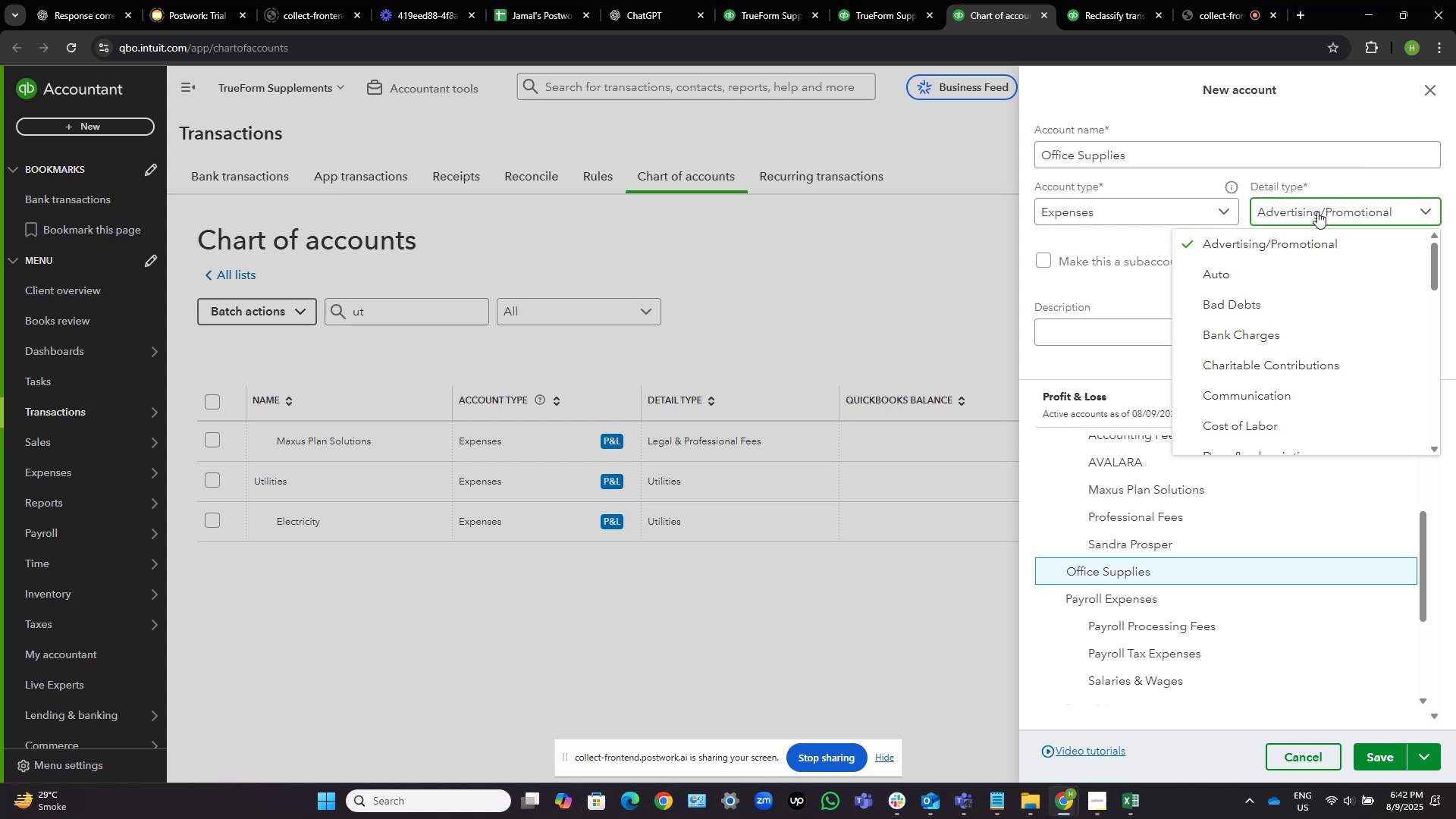 
scroll: coordinate [1301, 318], scroll_direction: down, amount: 5.0
 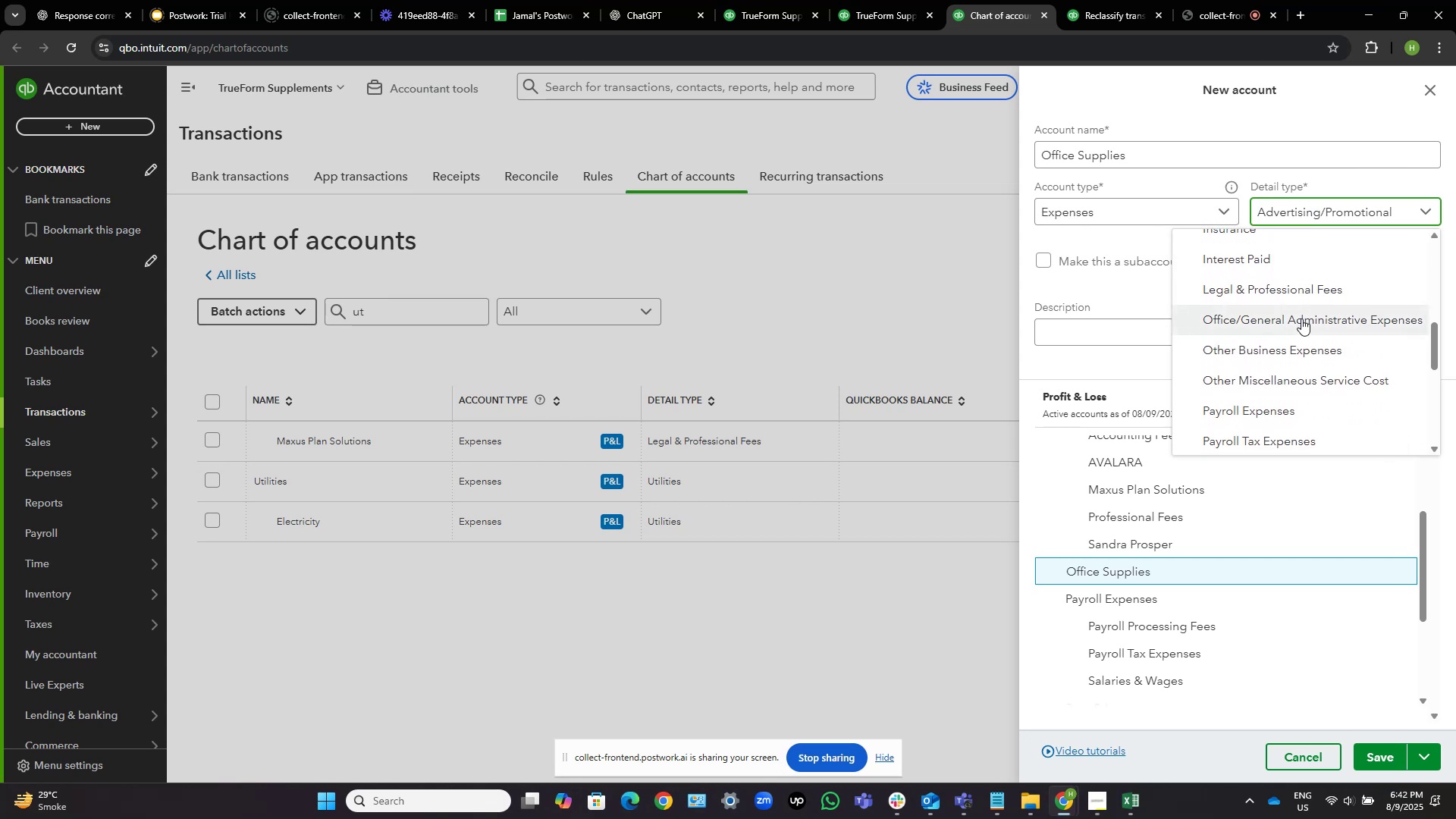 
left_click([1301, 318])
 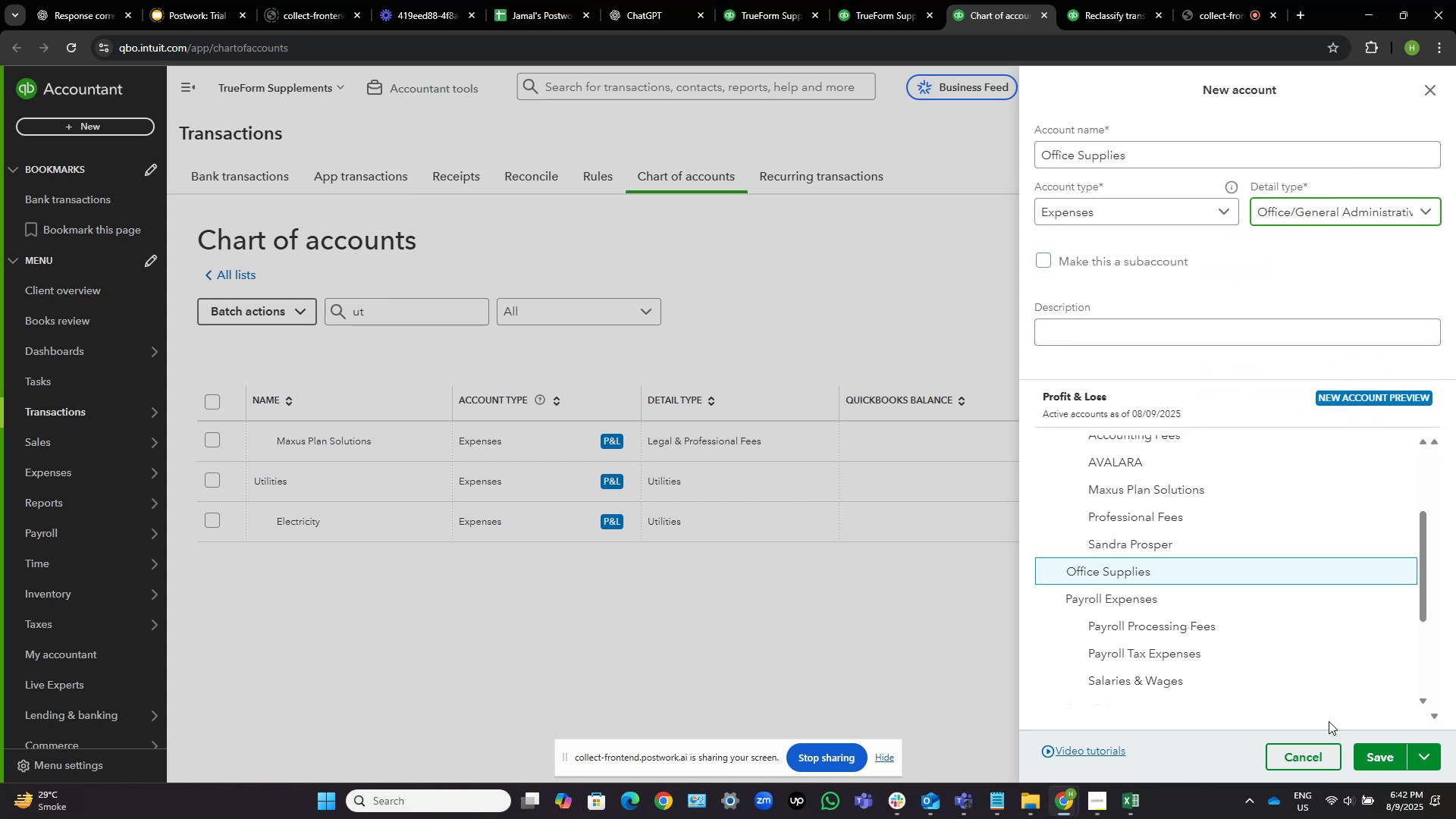 
left_click([1384, 761])
 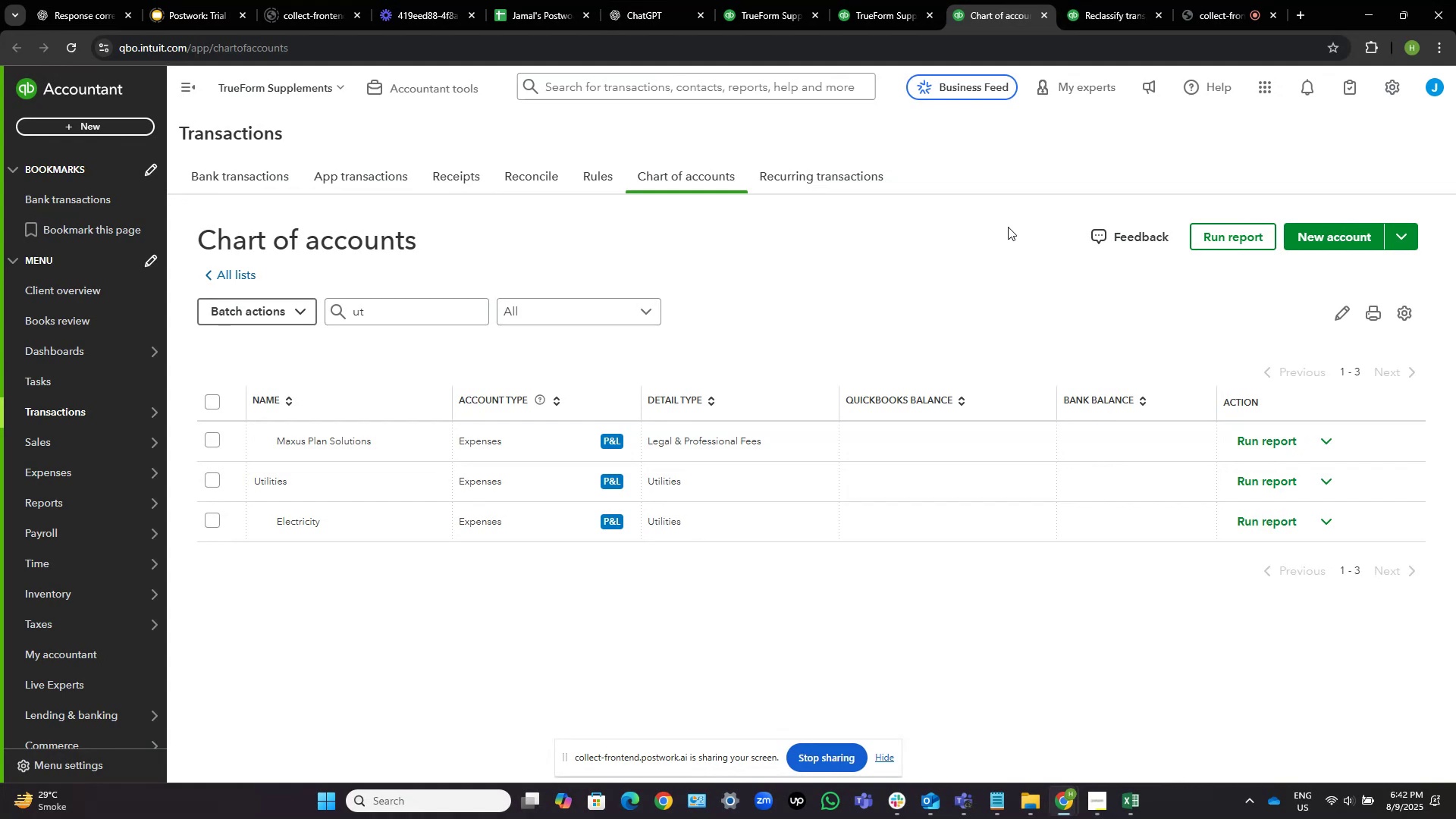 
wait(16.96)
 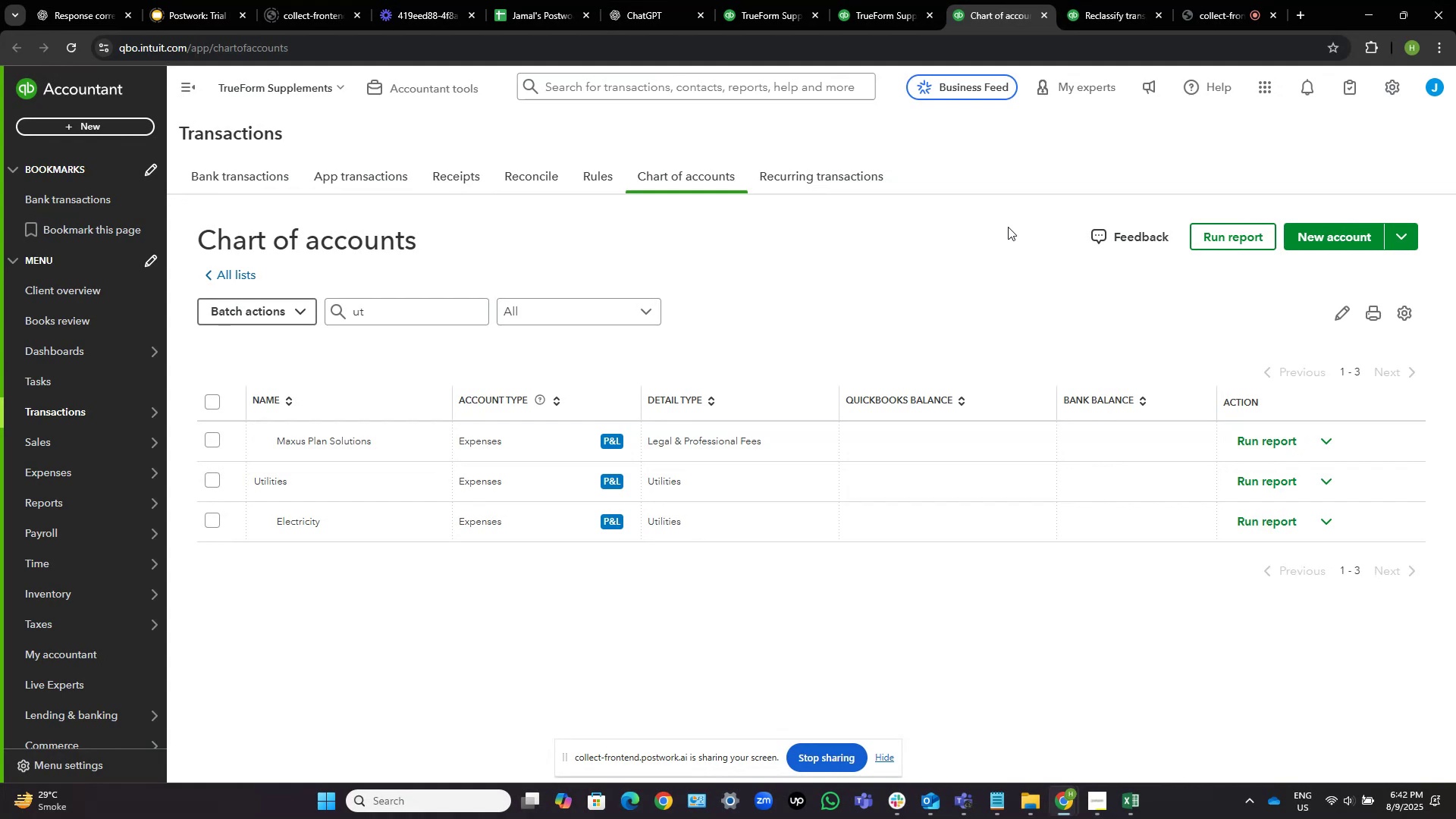 
left_click([894, 0])
 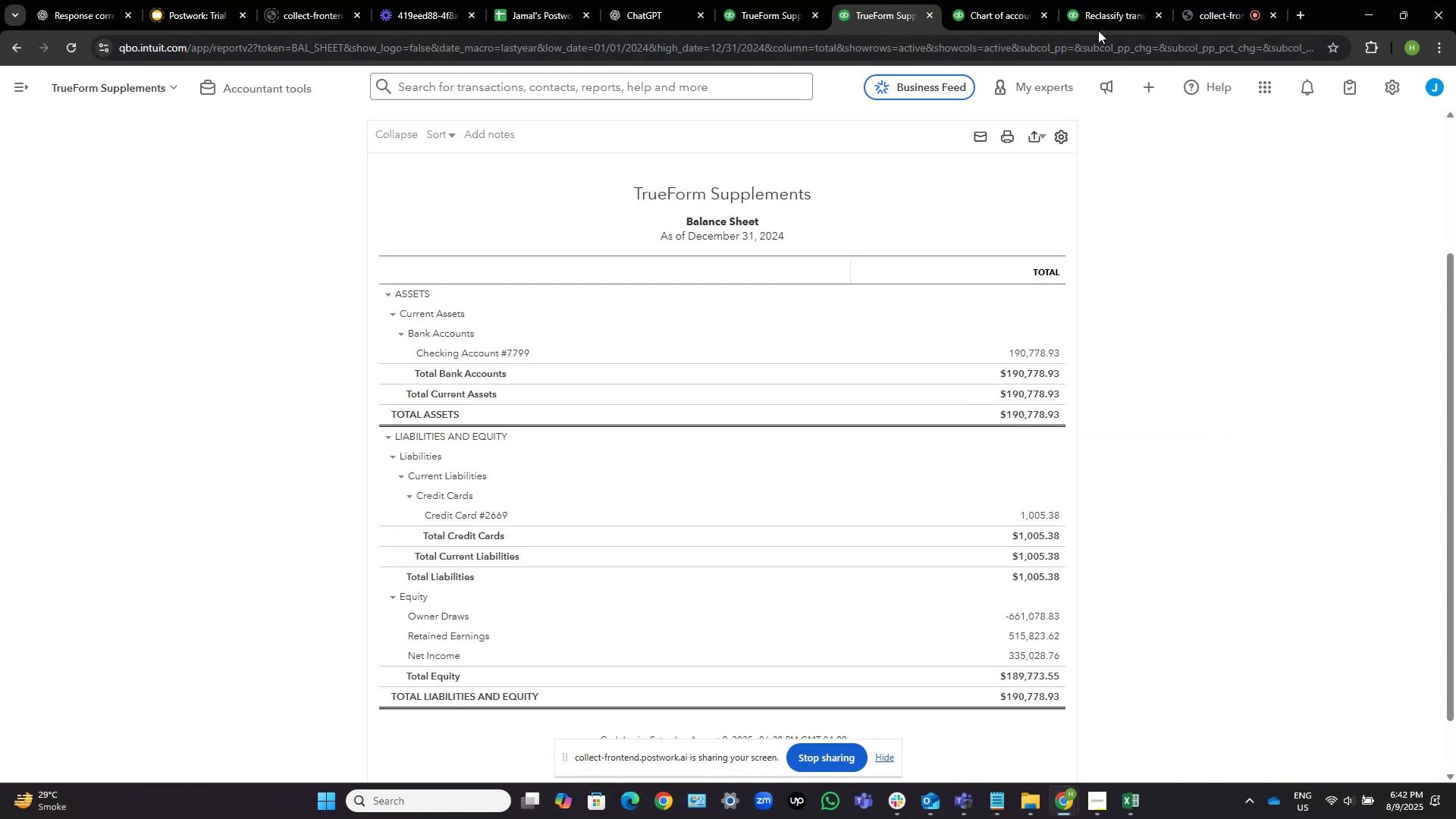 
left_click([1009, 0])
 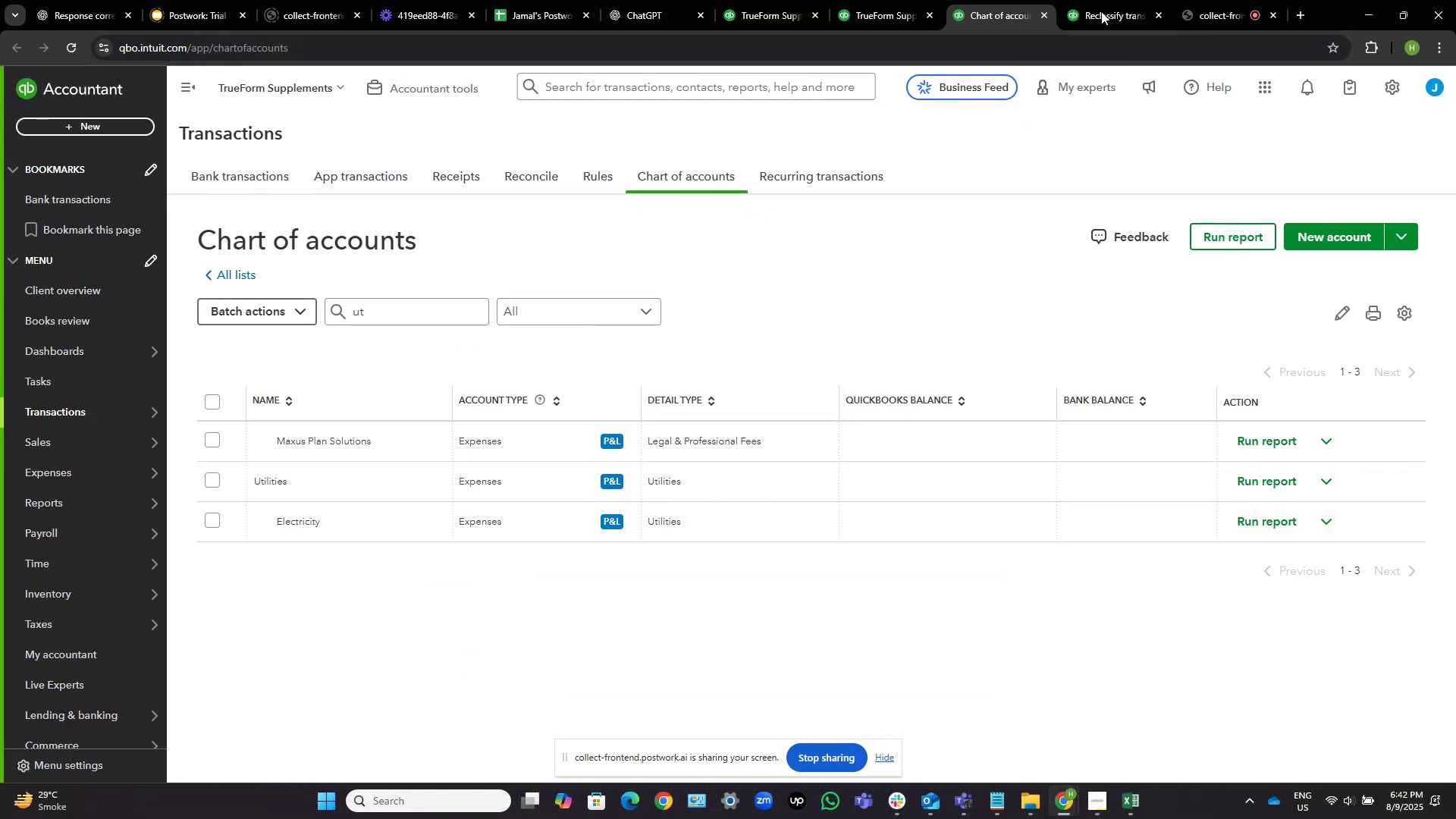 
left_click([1123, 0])
 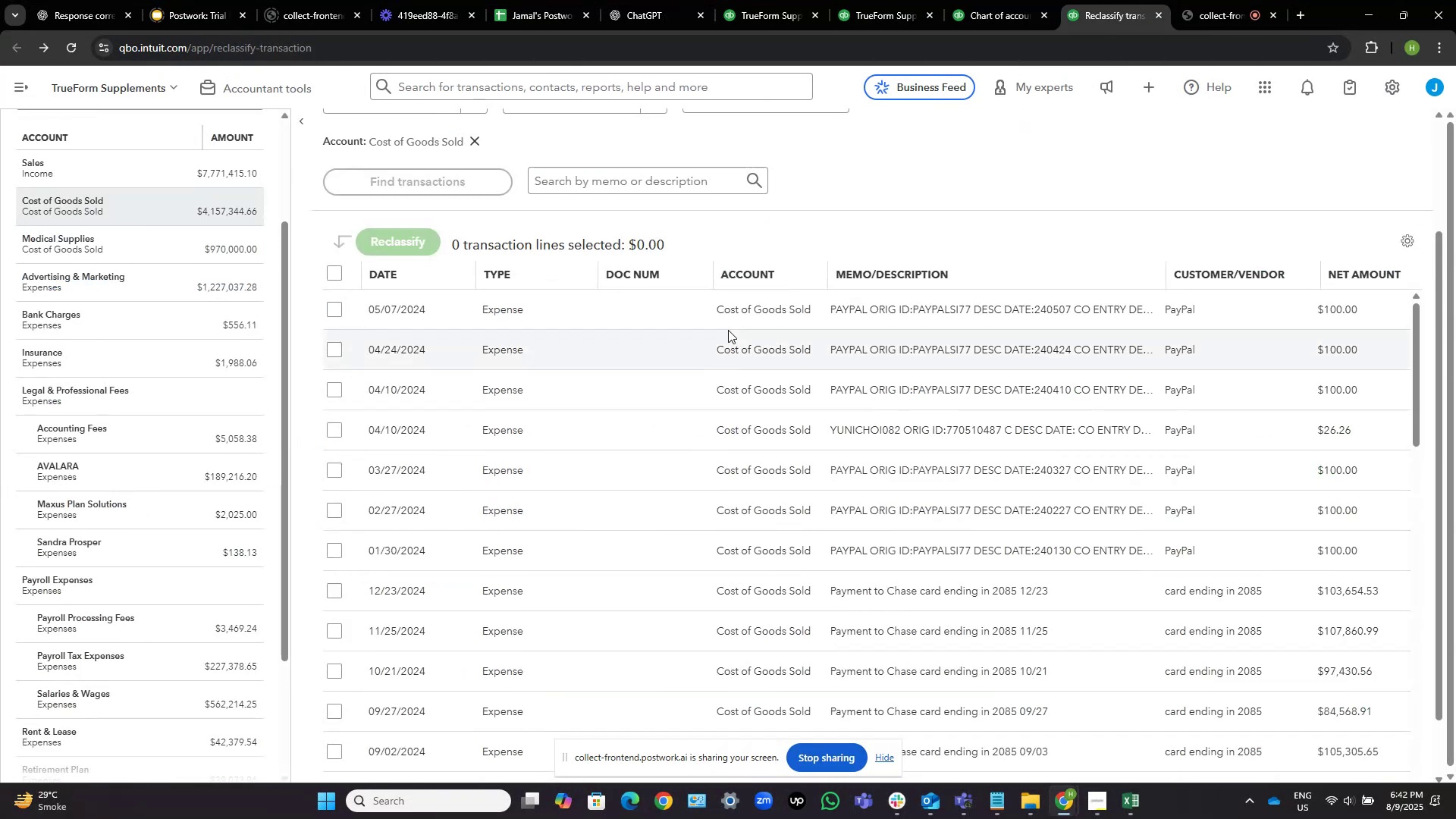 
scroll: coordinate [661, 381], scroll_direction: up, amount: 3.0
 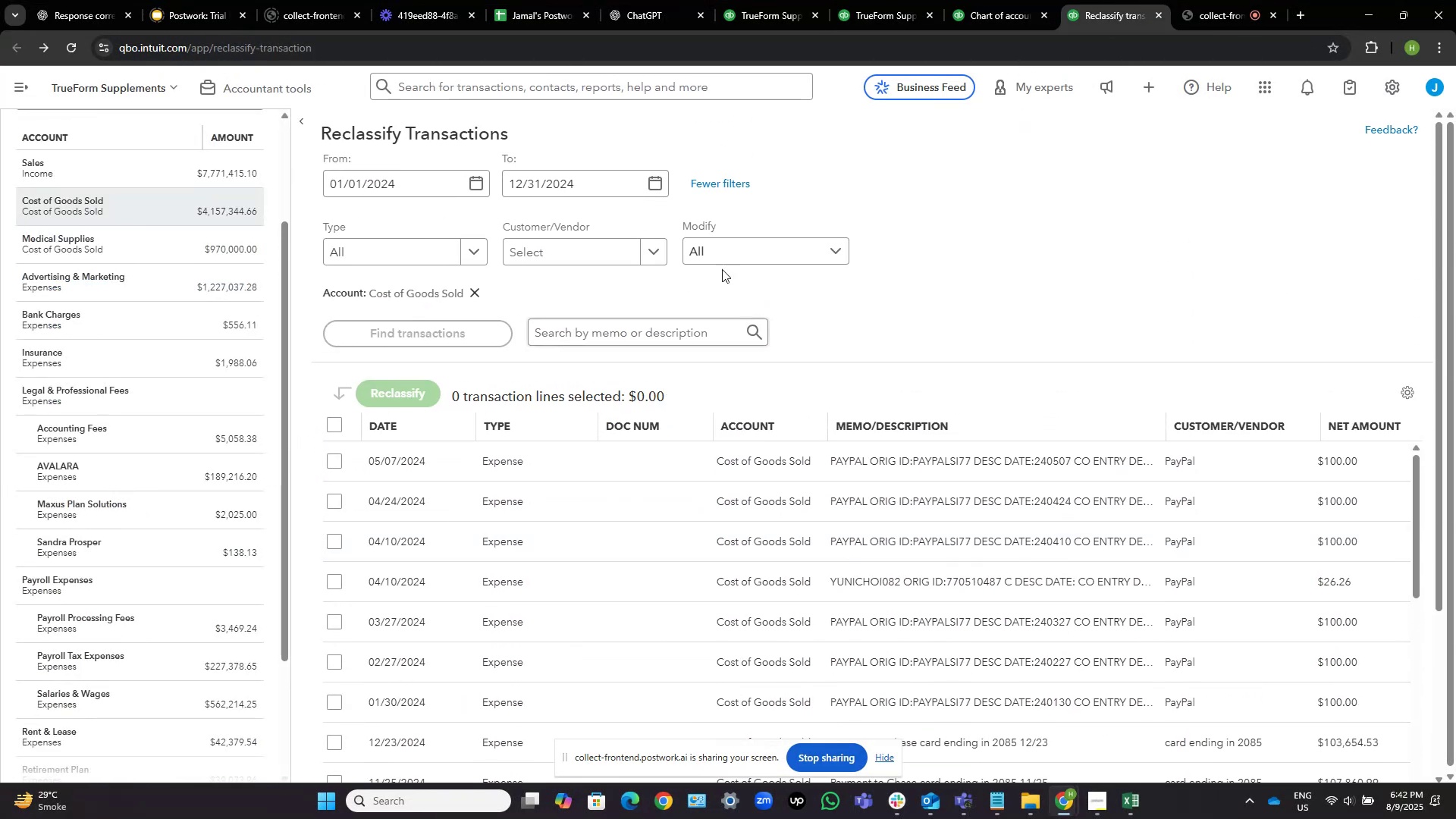 
scroll: coordinate [988, 231], scroll_direction: down, amount: 1.0
 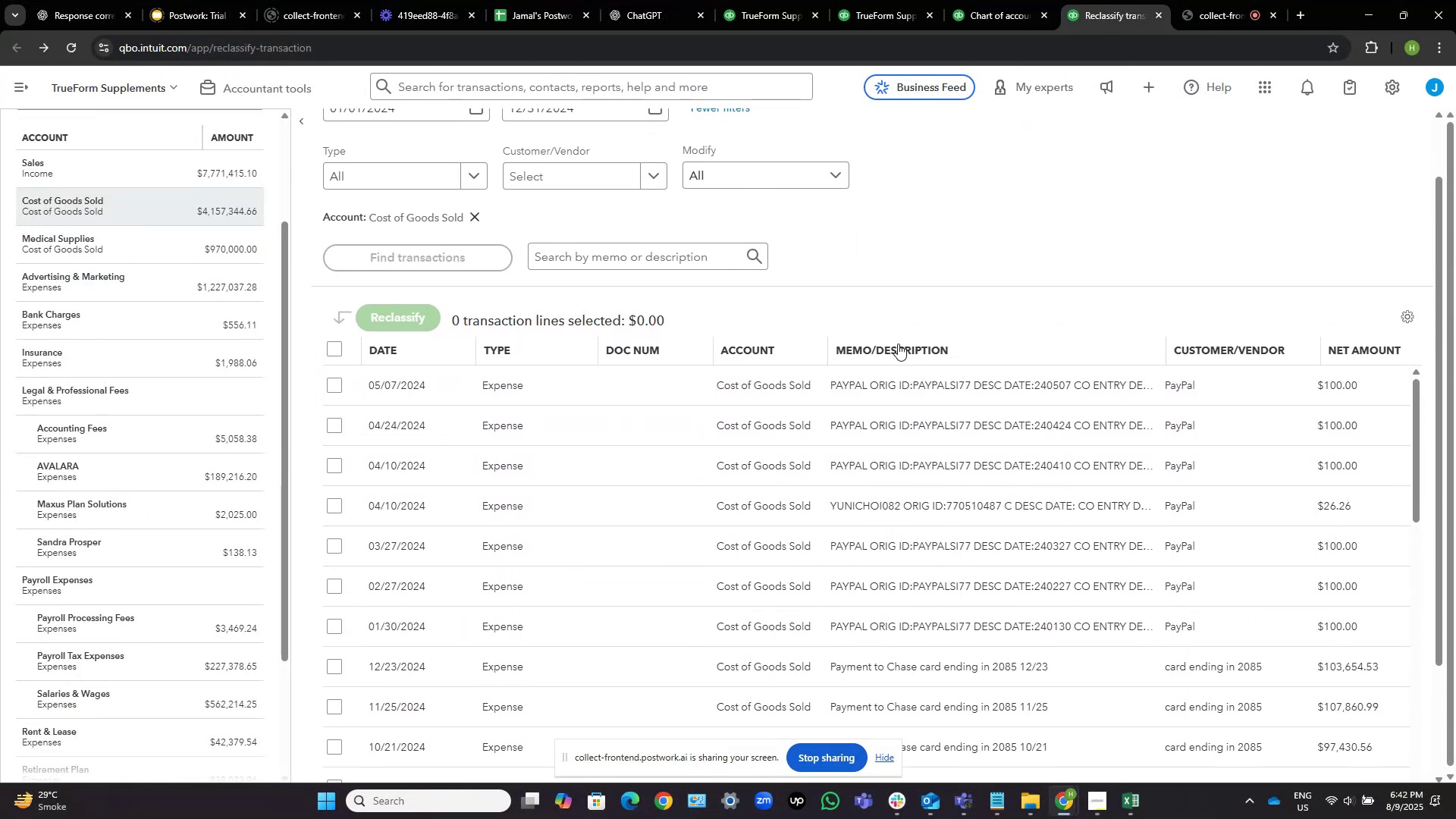 
left_click([899, 348])
 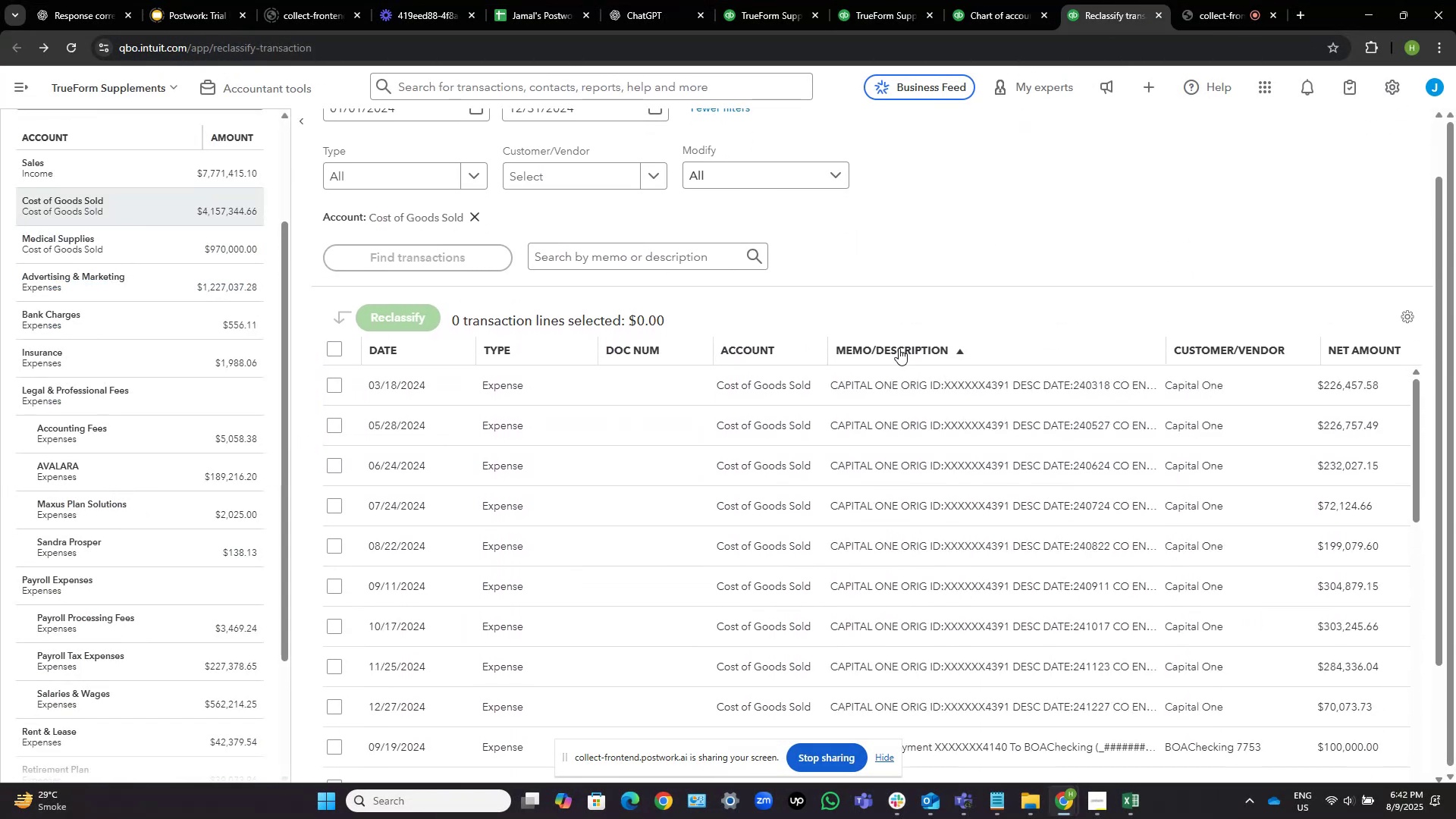 
left_click([899, 348])
 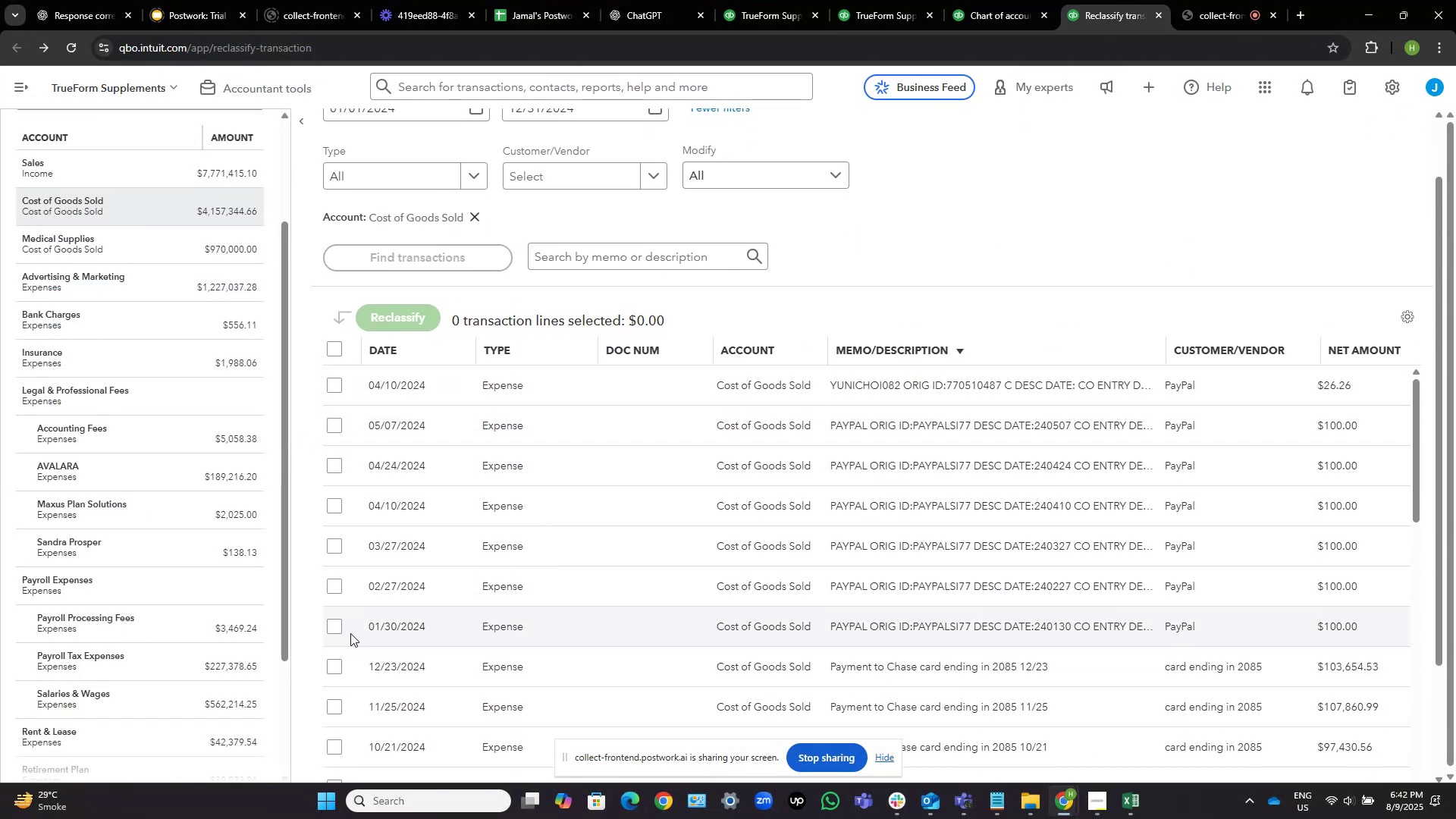 
left_click([334, 623])
 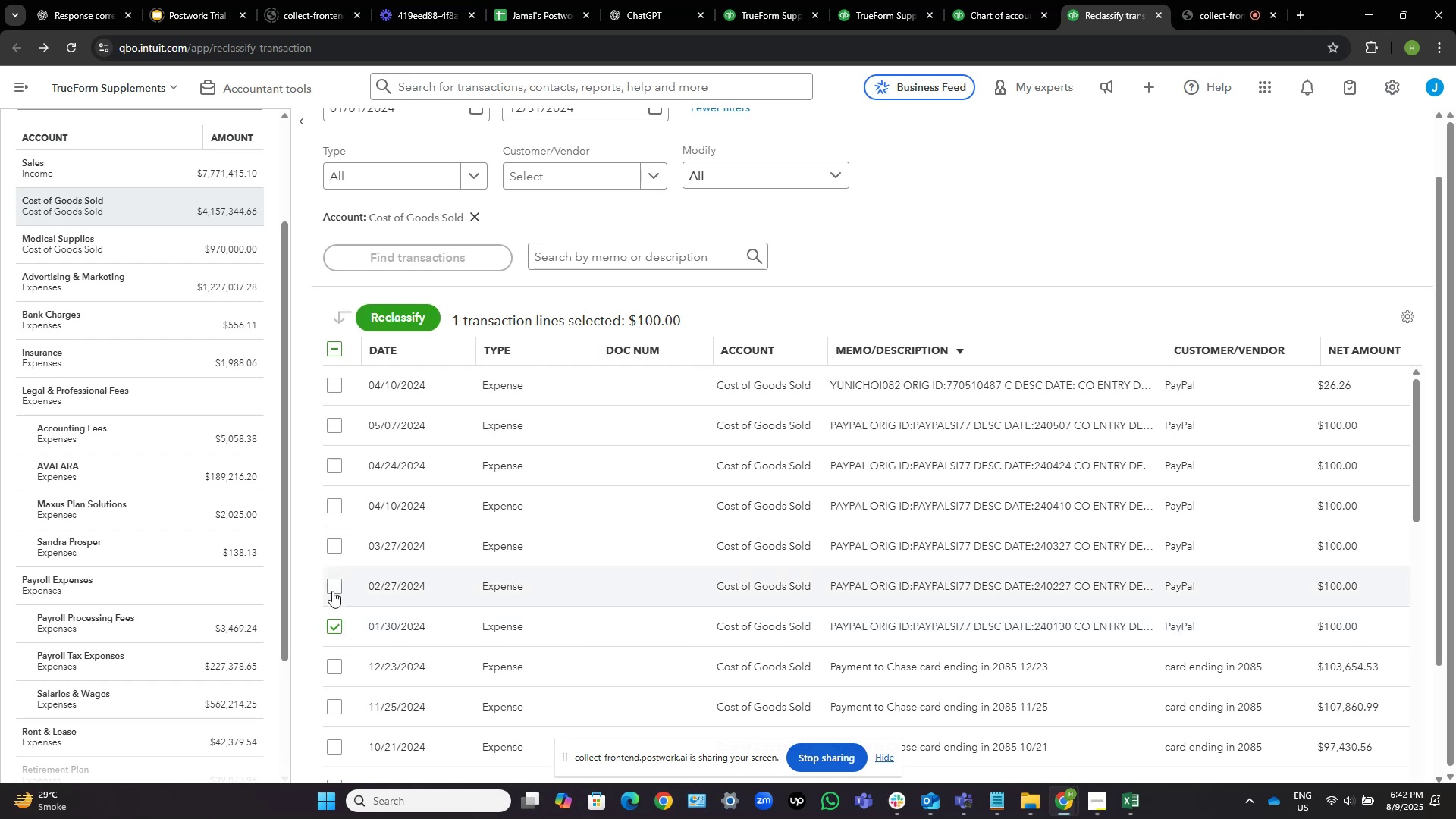 
left_click([332, 585])
 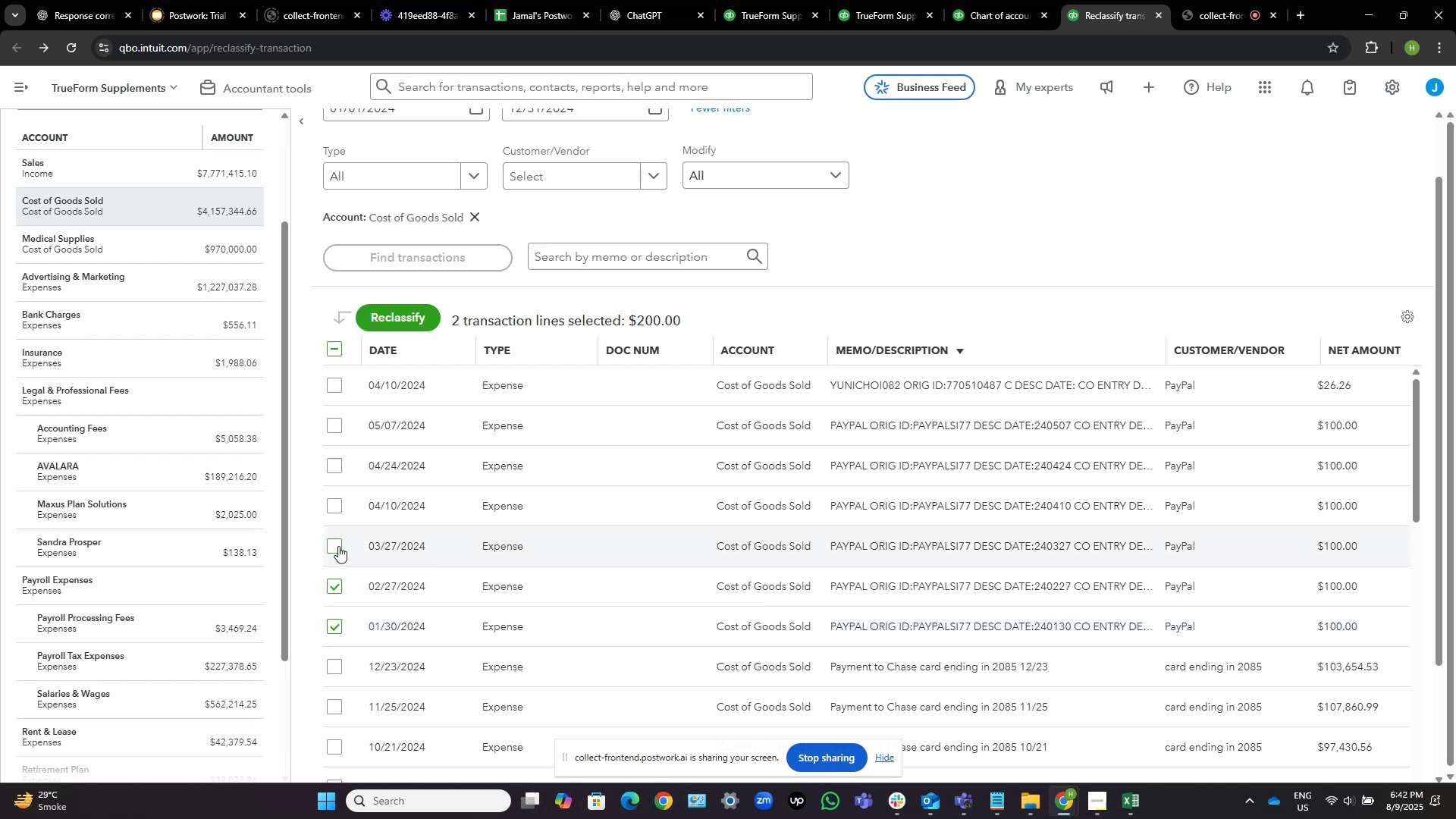 
left_click([338, 544])
 